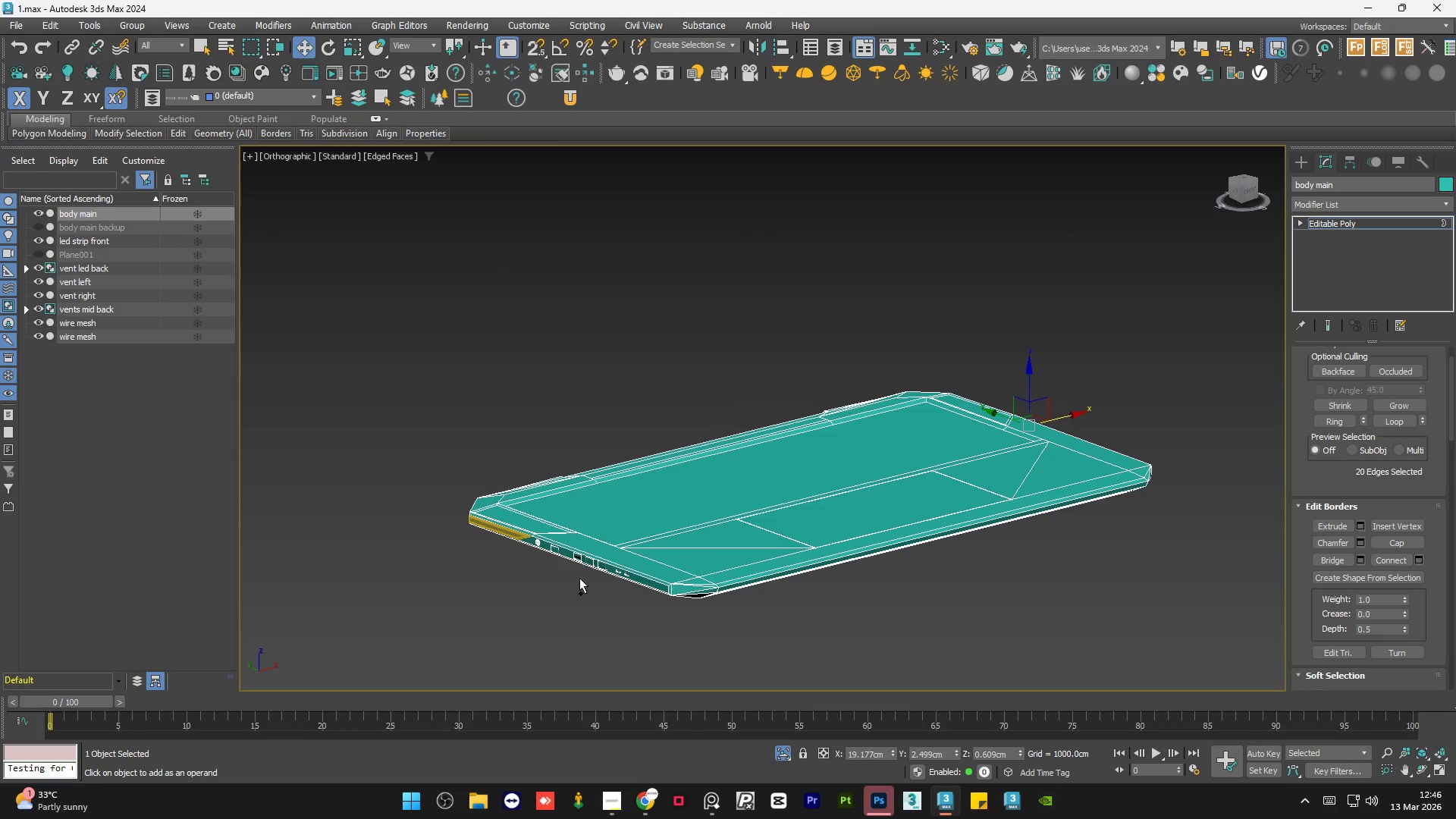 
scroll: coordinate [577, 573], scroll_direction: up, amount: 4.0
 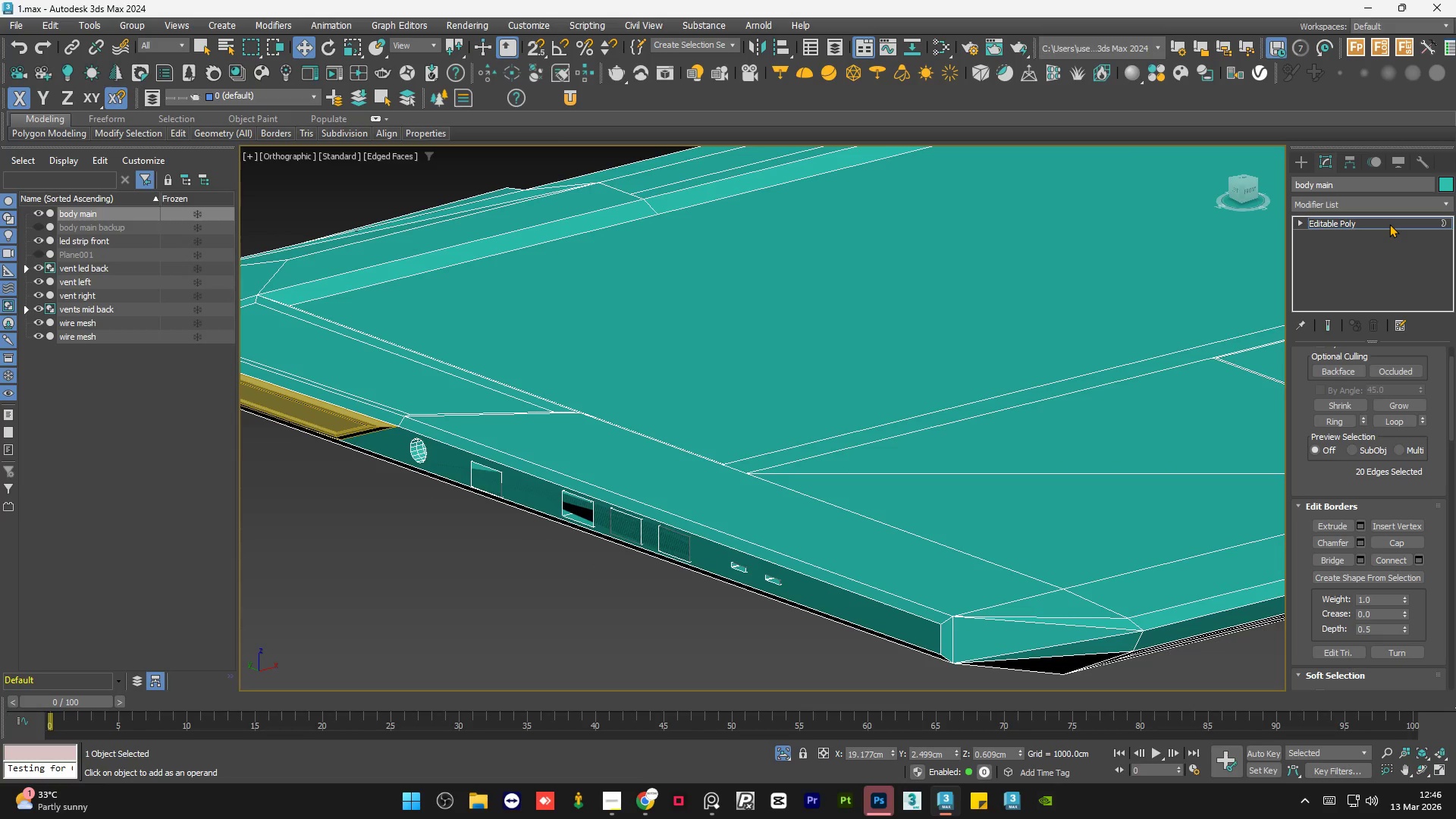 
left_click([1389, 224])
 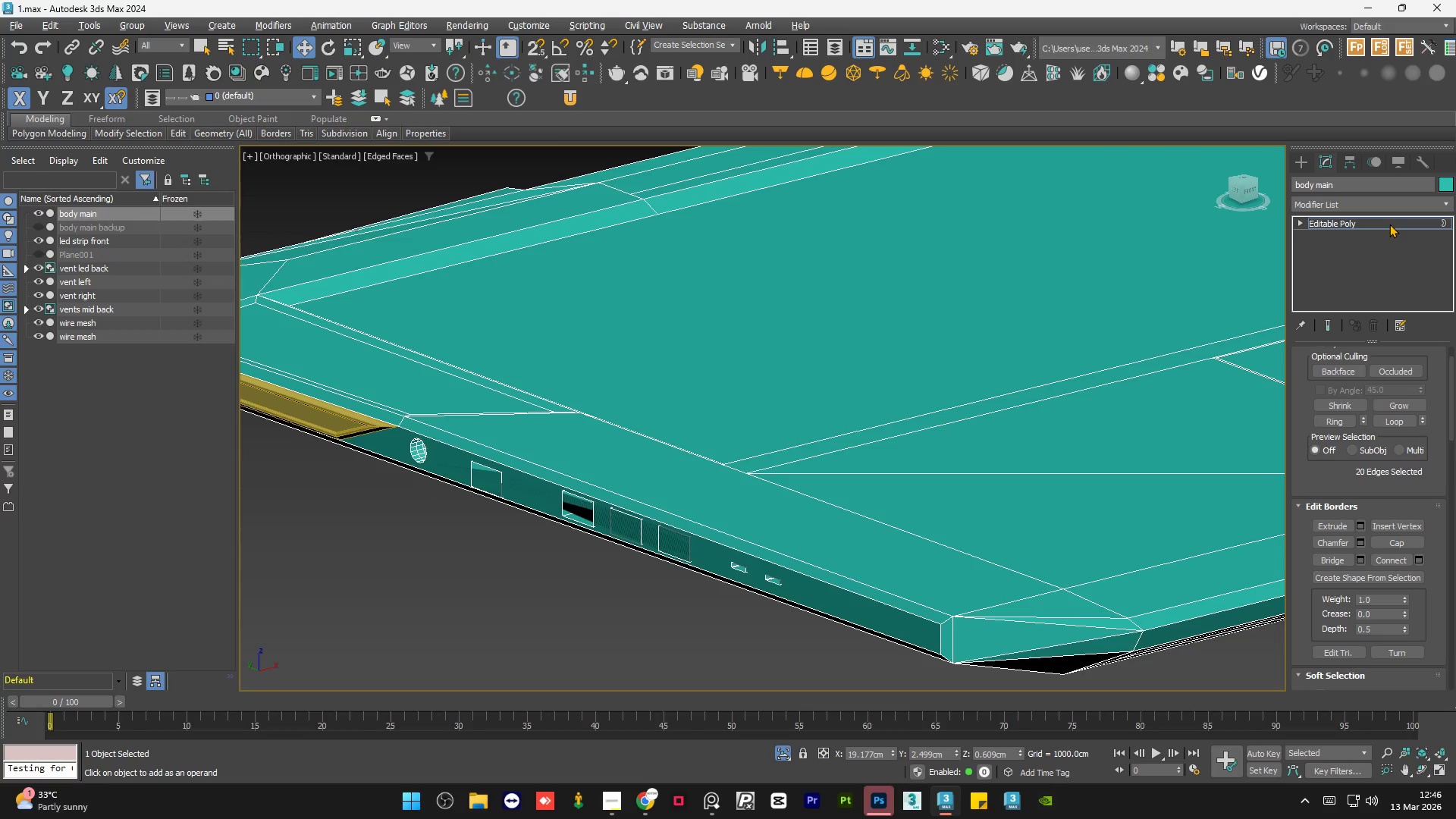 
left_click([1389, 224])
 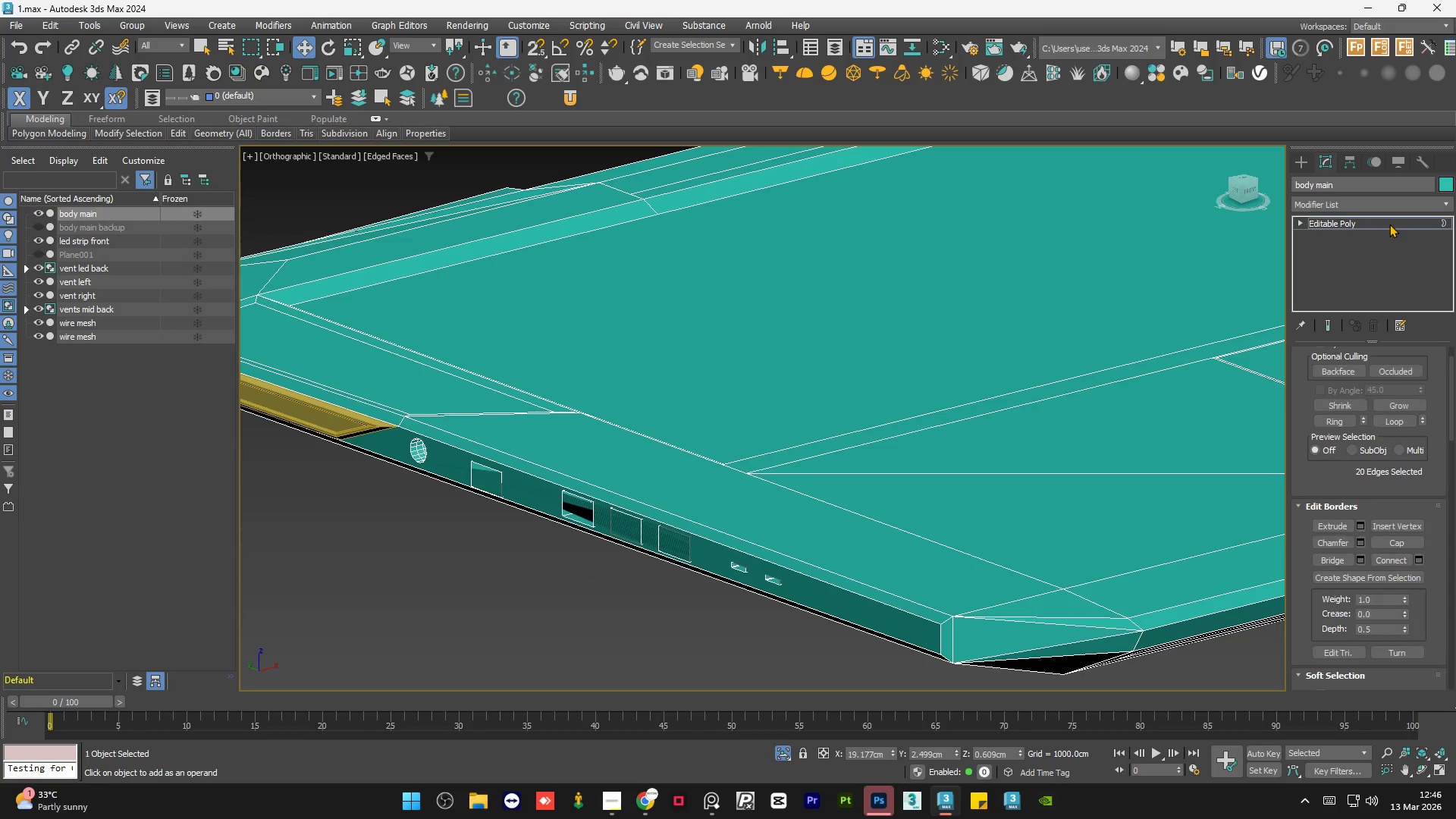 
hold_key(key=AltLeft, duration=0.44)
 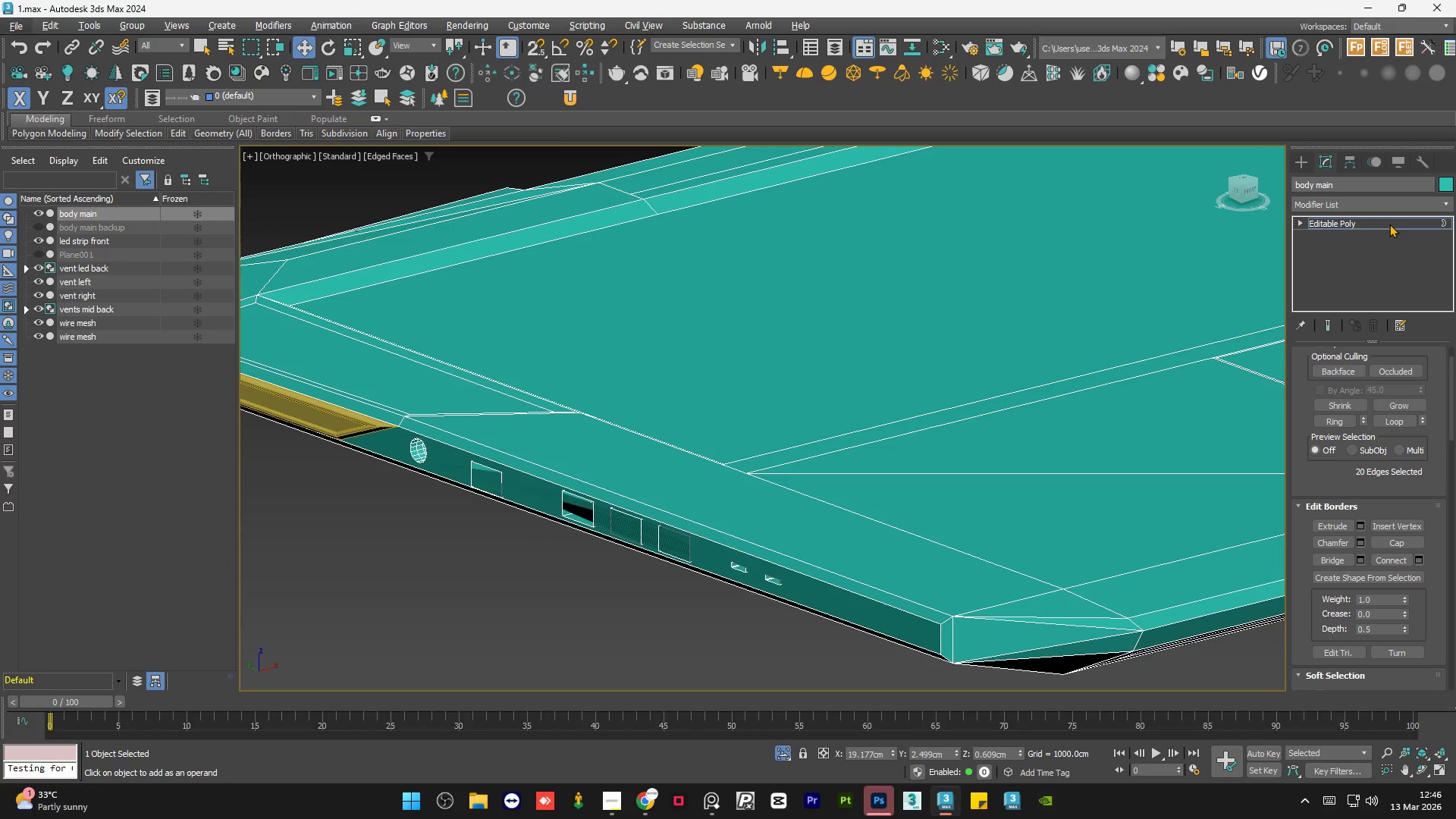 
left_click([1389, 224])
 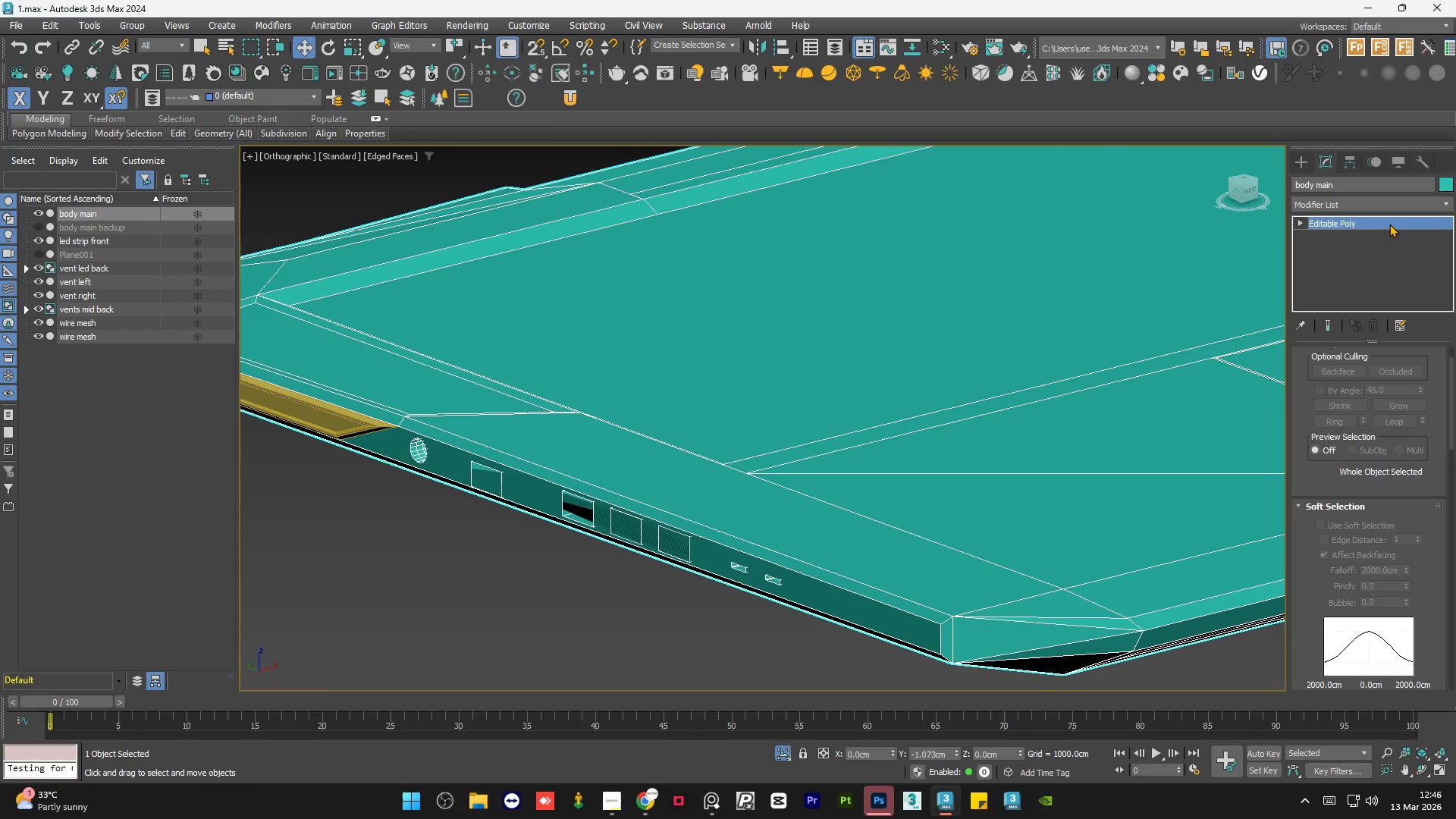 
key(Alt+Q)
 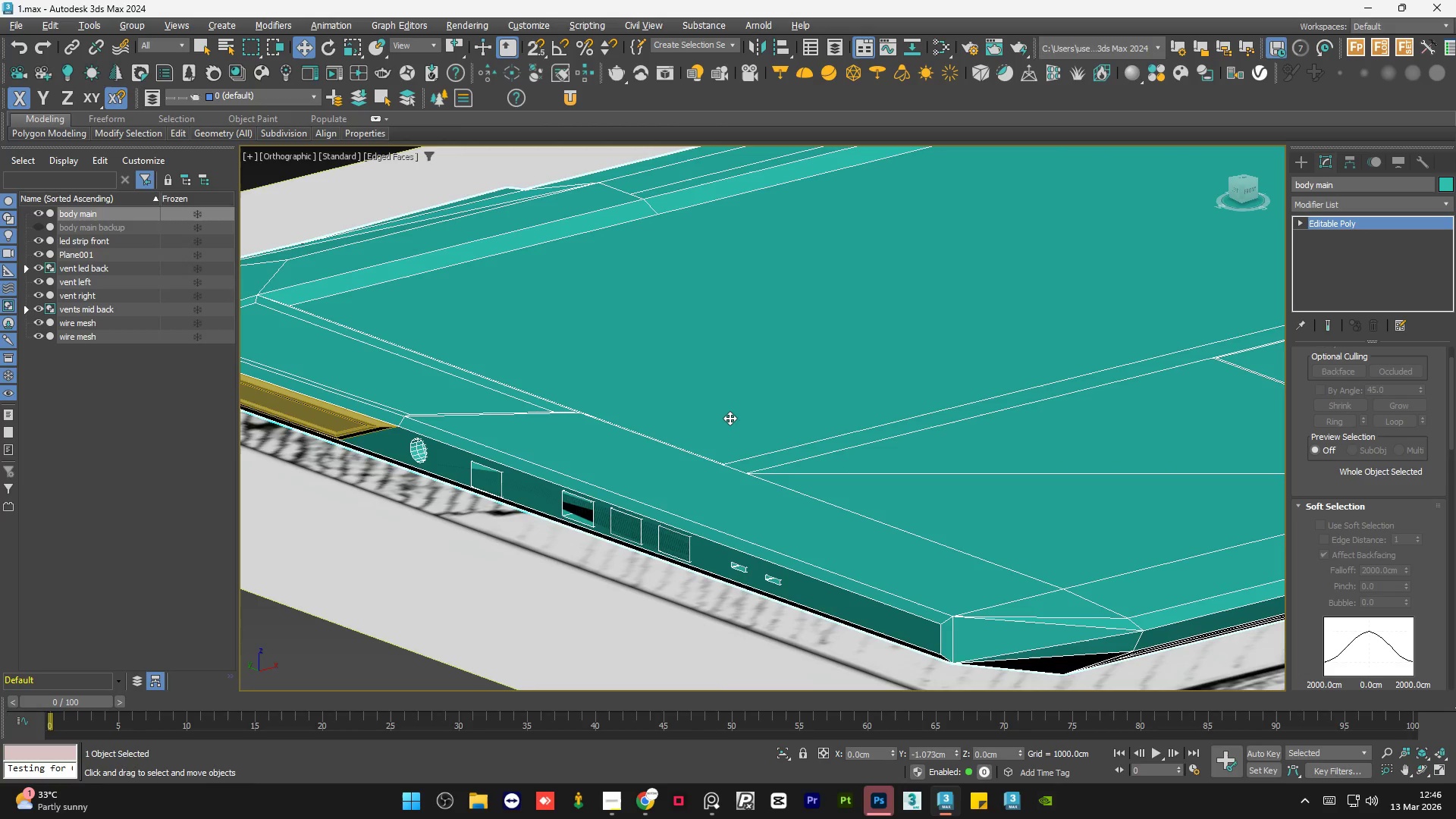 
key(Alt+Q)
 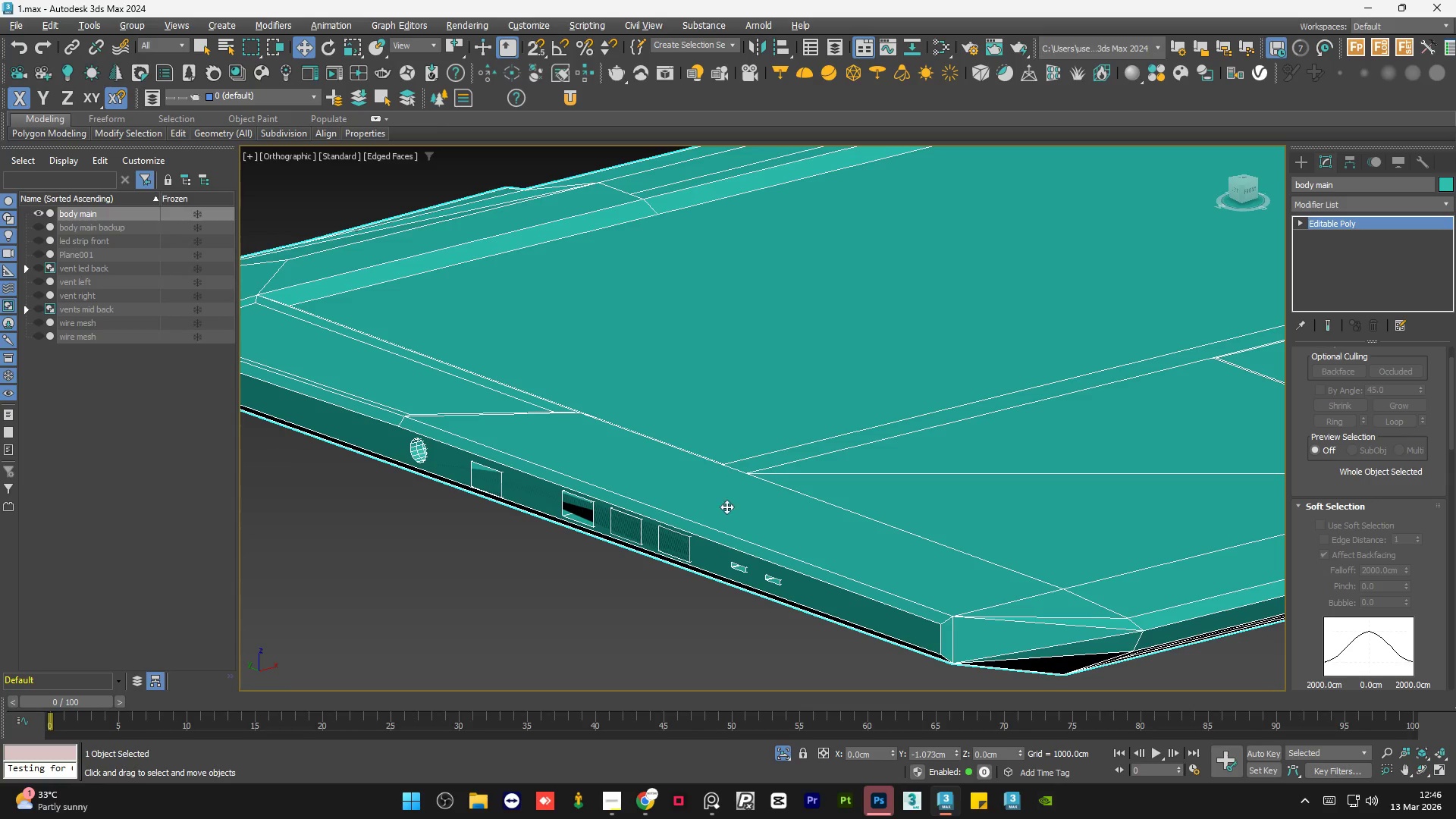 
left_click([582, 651])
 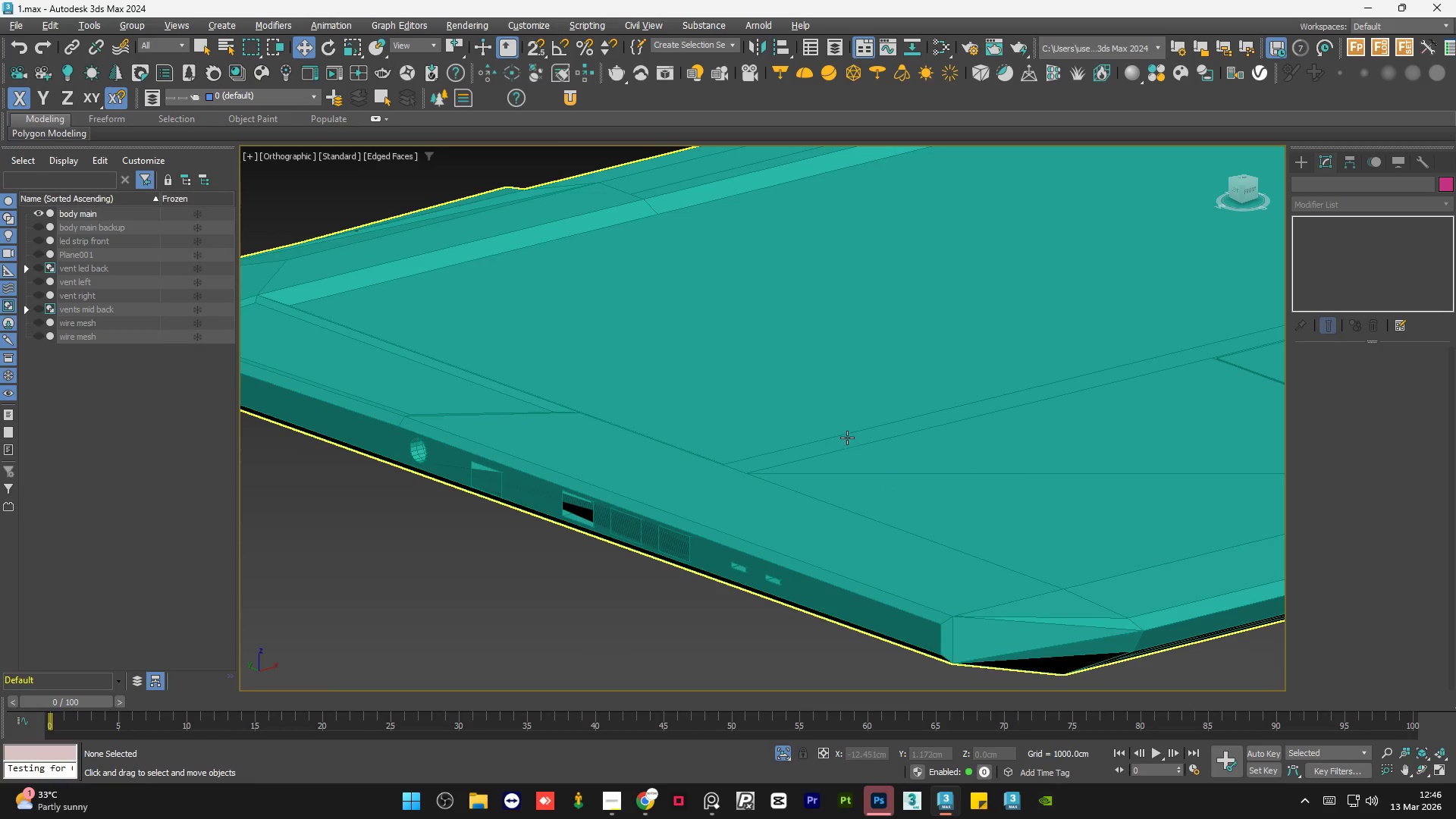 
hold_key(key=AltLeft, duration=1.19)
 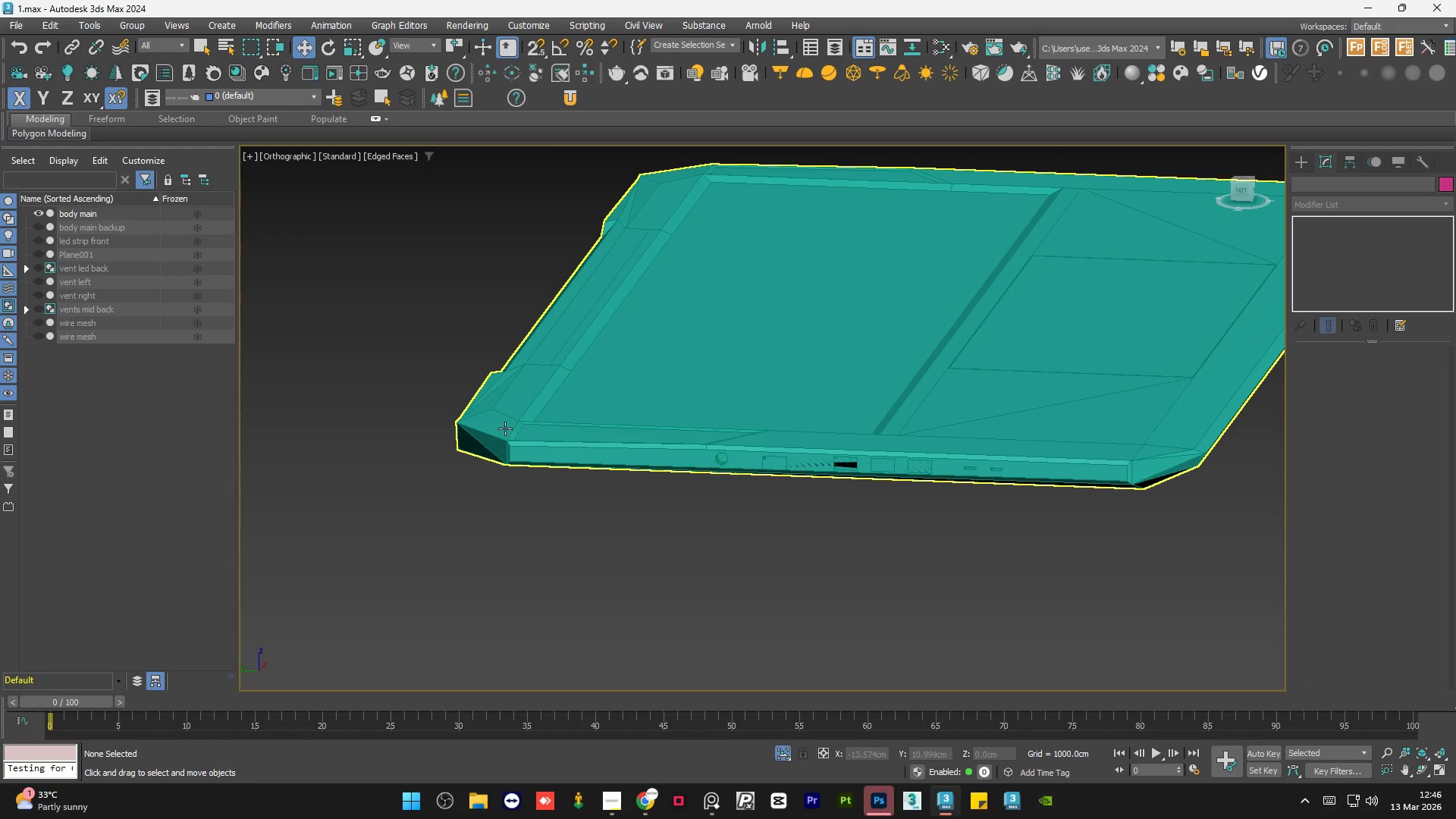 
scroll: coordinate [846, 437], scroll_direction: down, amount: 2.0
 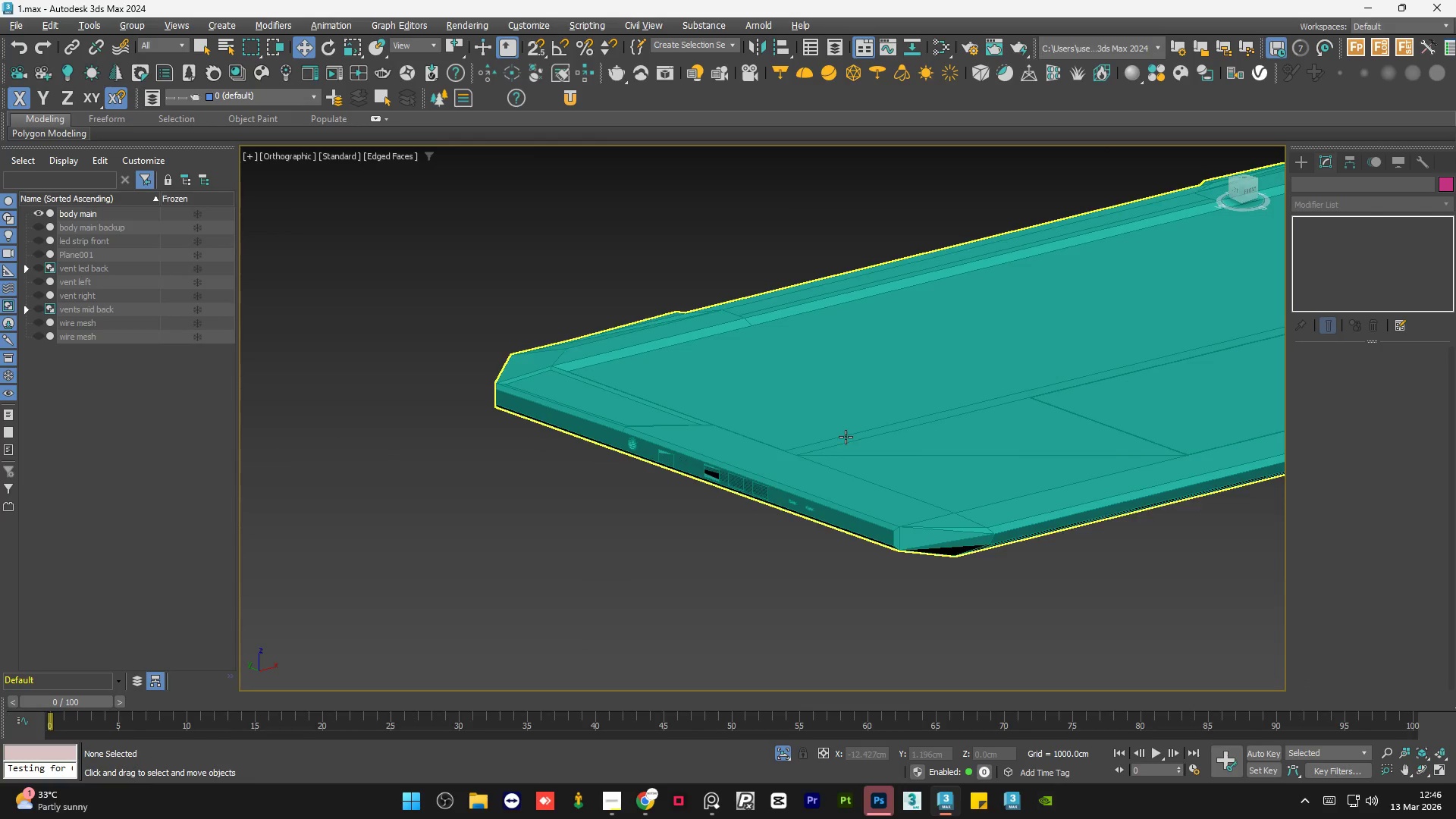 
scroll: coordinate [533, 461], scroll_direction: up, amount: 6.0
 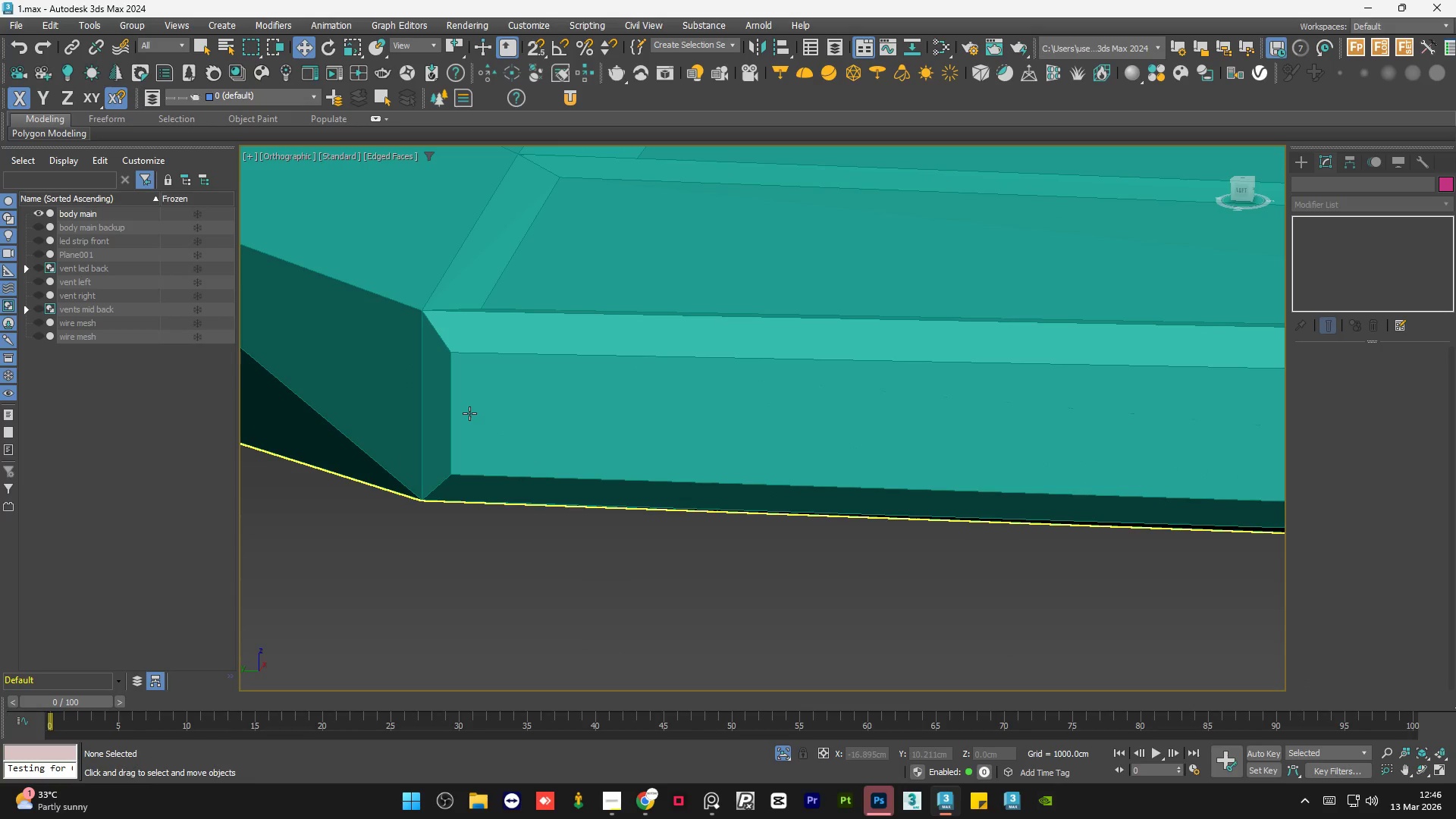 
hold_key(key=AltLeft, duration=1.34)
 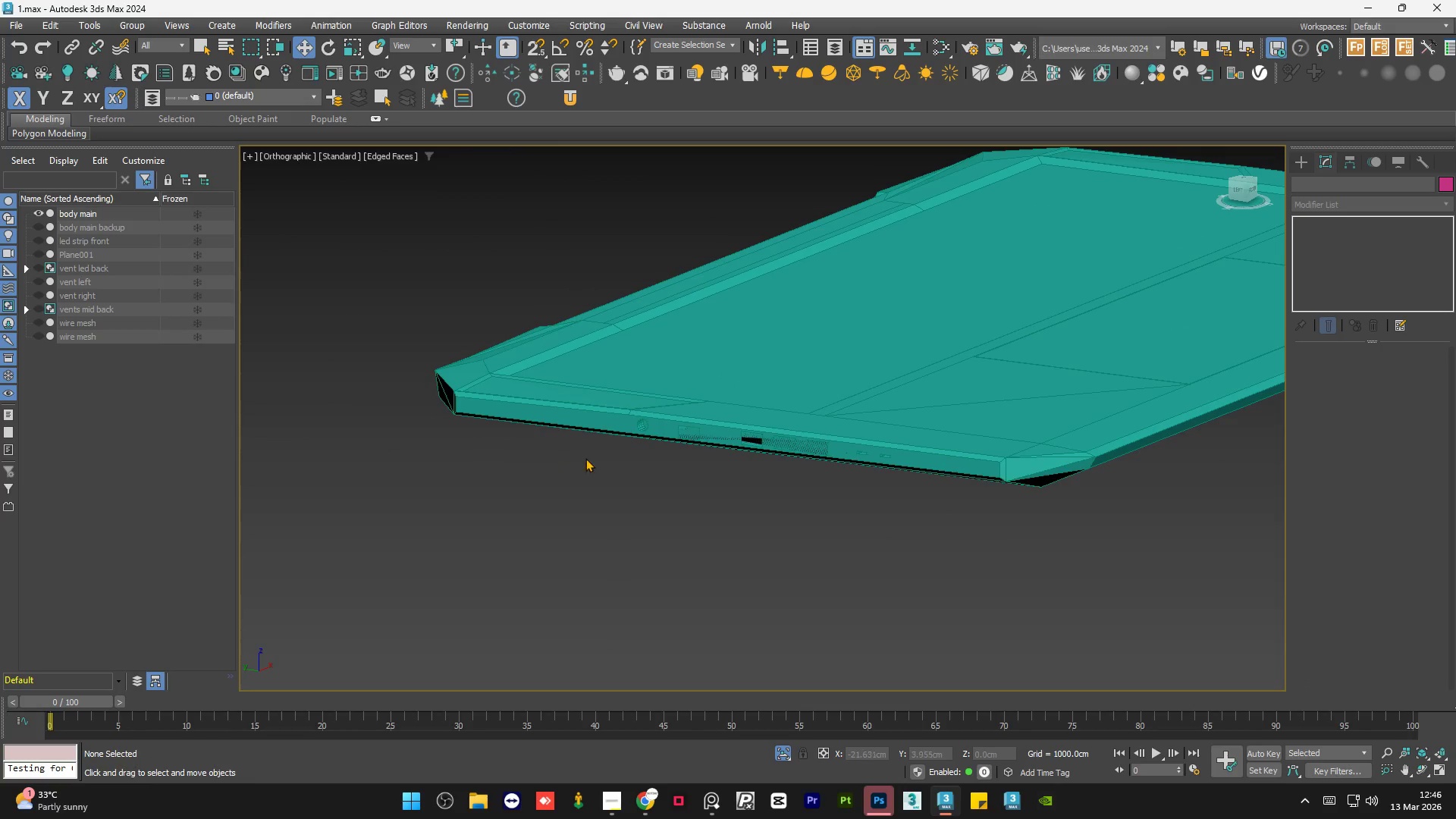 
scroll: coordinate [477, 413], scroll_direction: down, amount: 6.0
 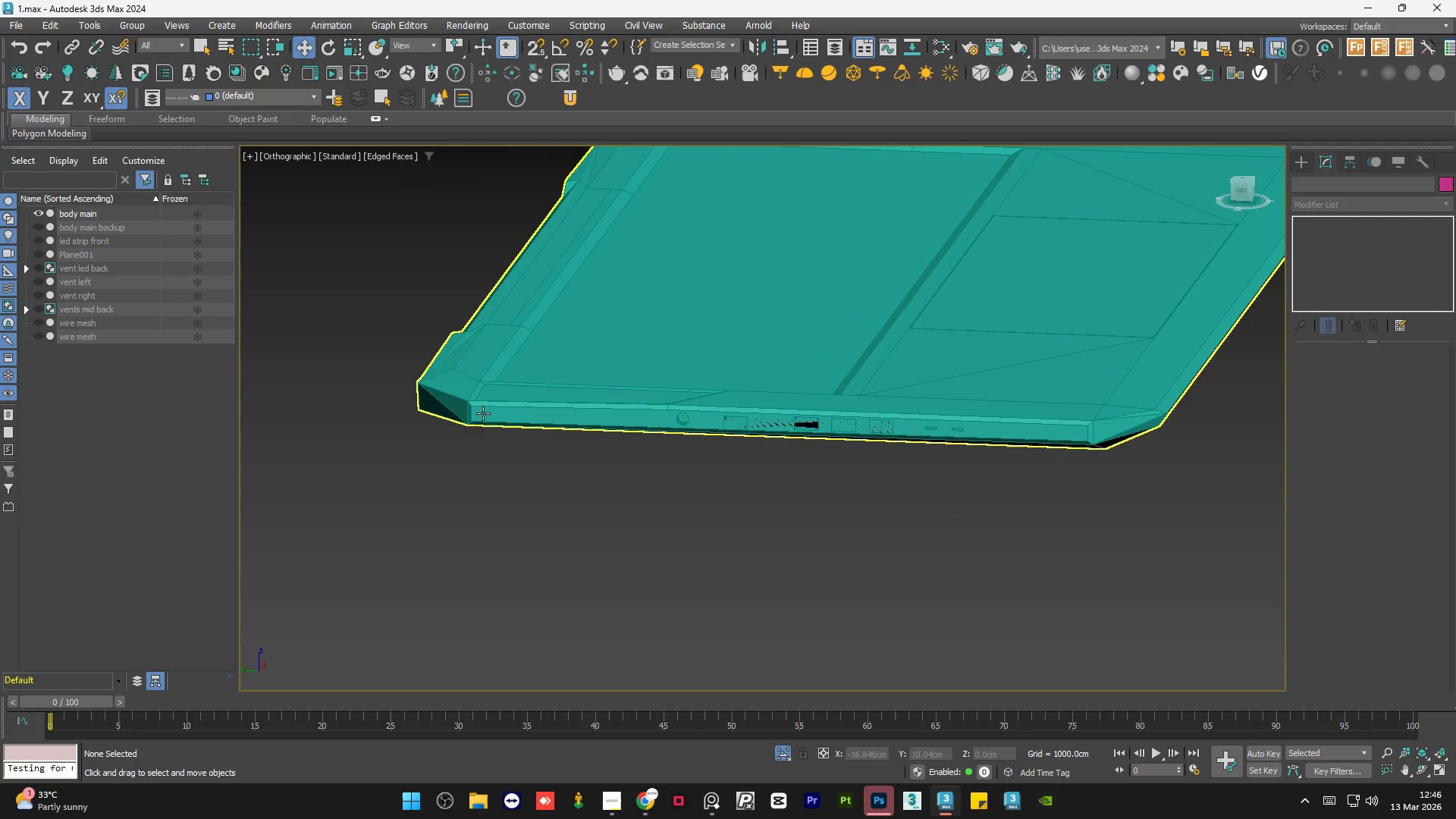 
key(Alt+AltLeft)
 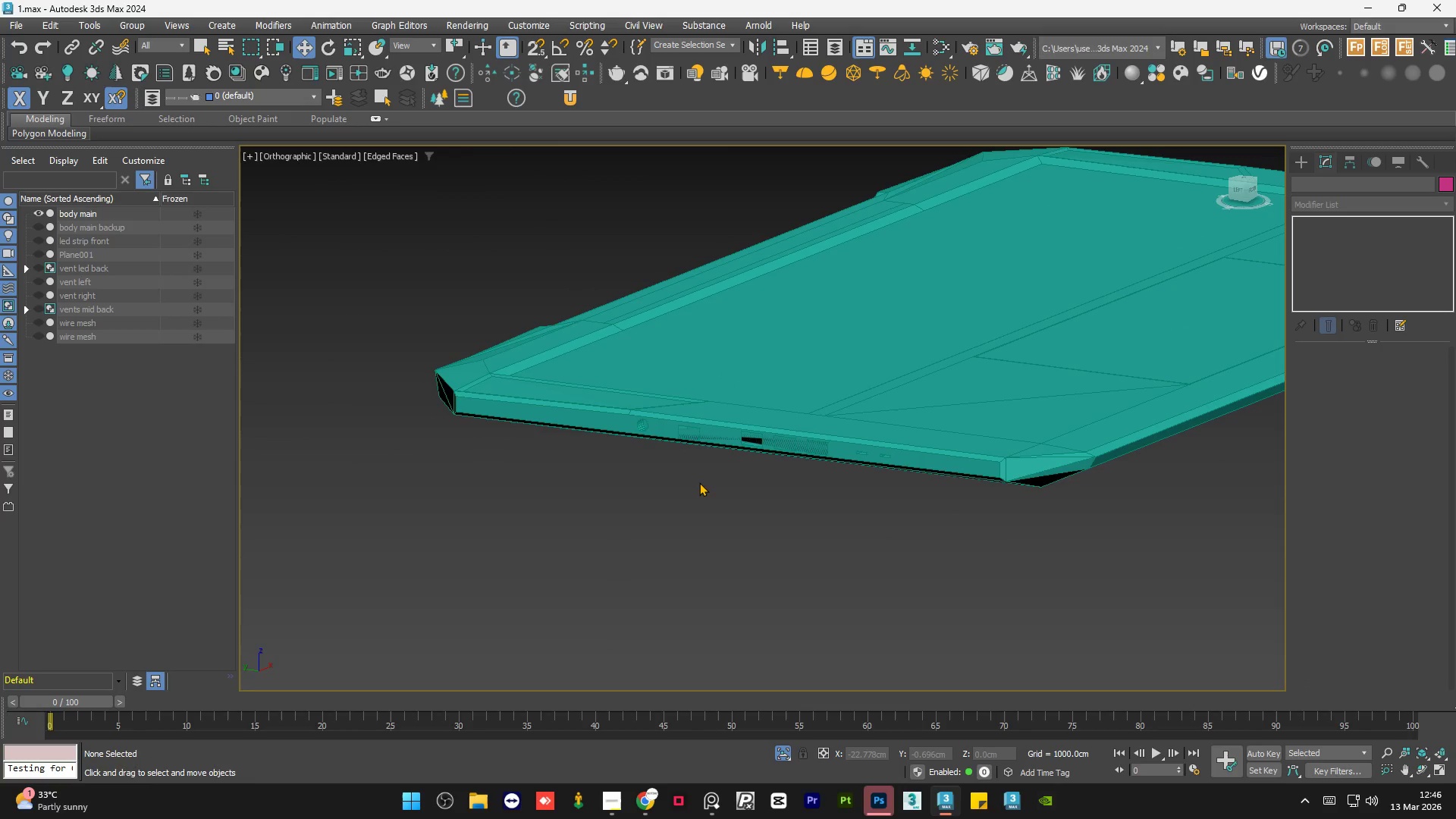 
hold_key(key=AltLeft, duration=0.89)
 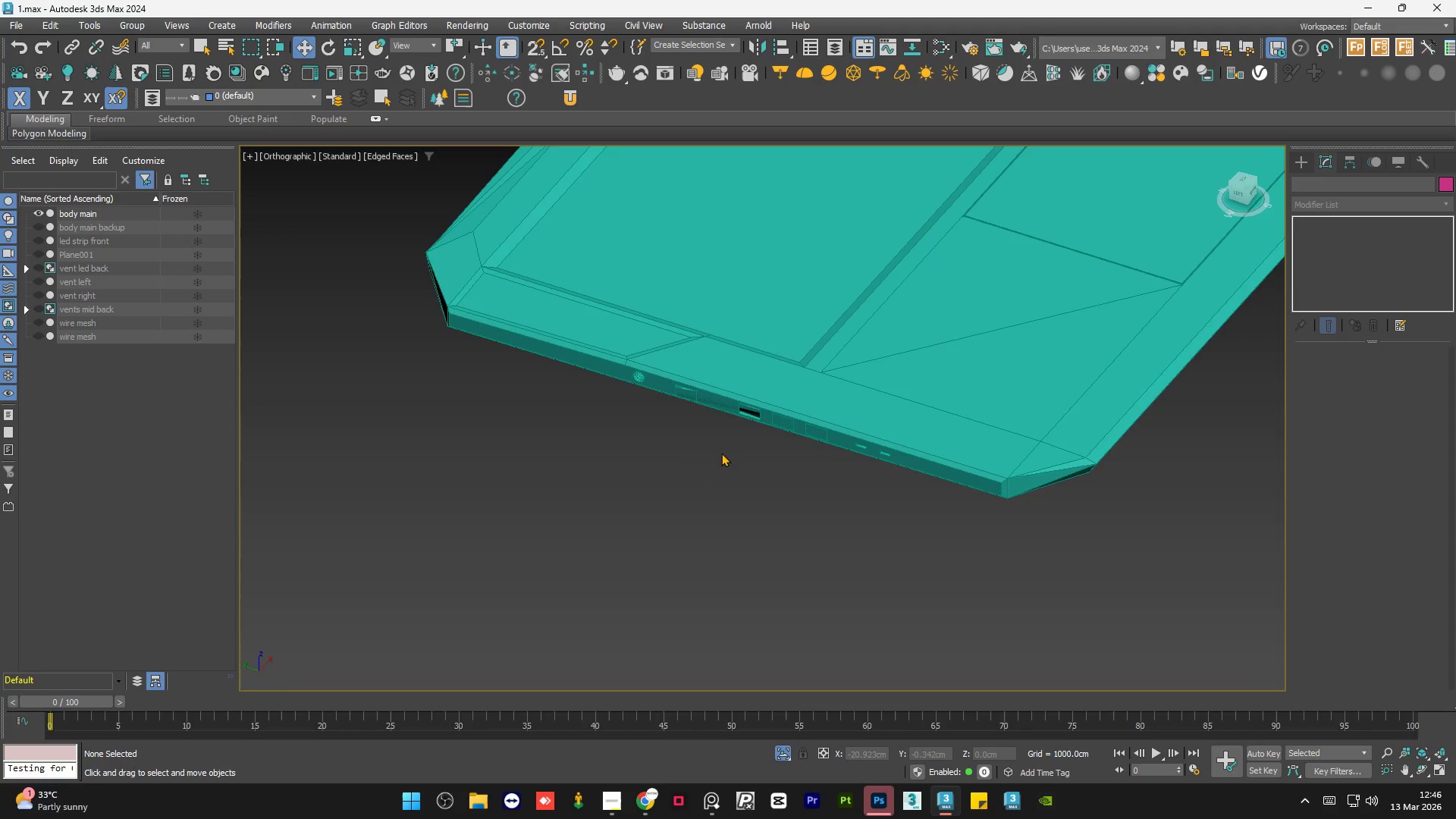 
hold_key(key=AltLeft, duration=0.64)
 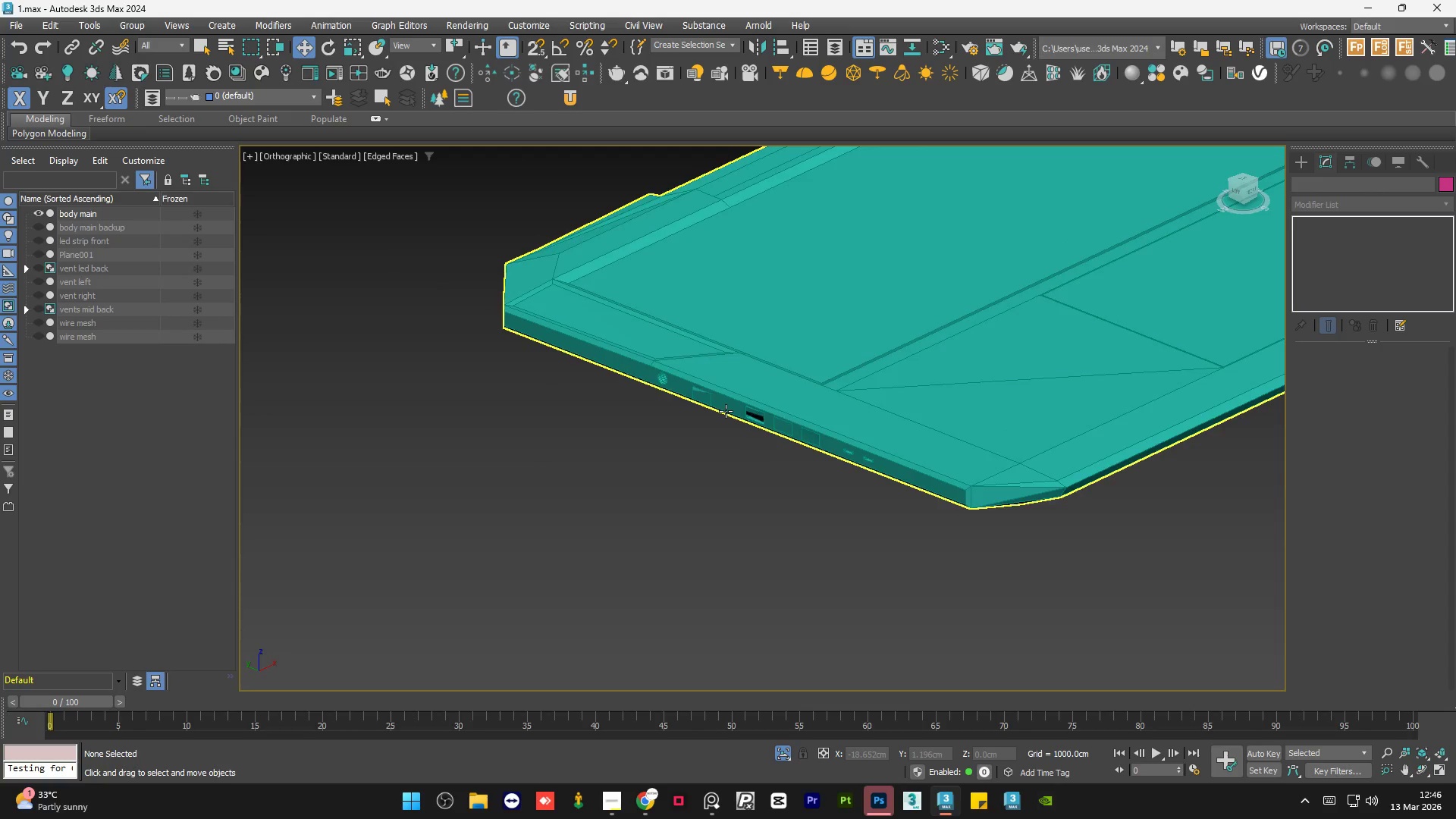 
scroll: coordinate [726, 411], scroll_direction: up, amount: 5.0
 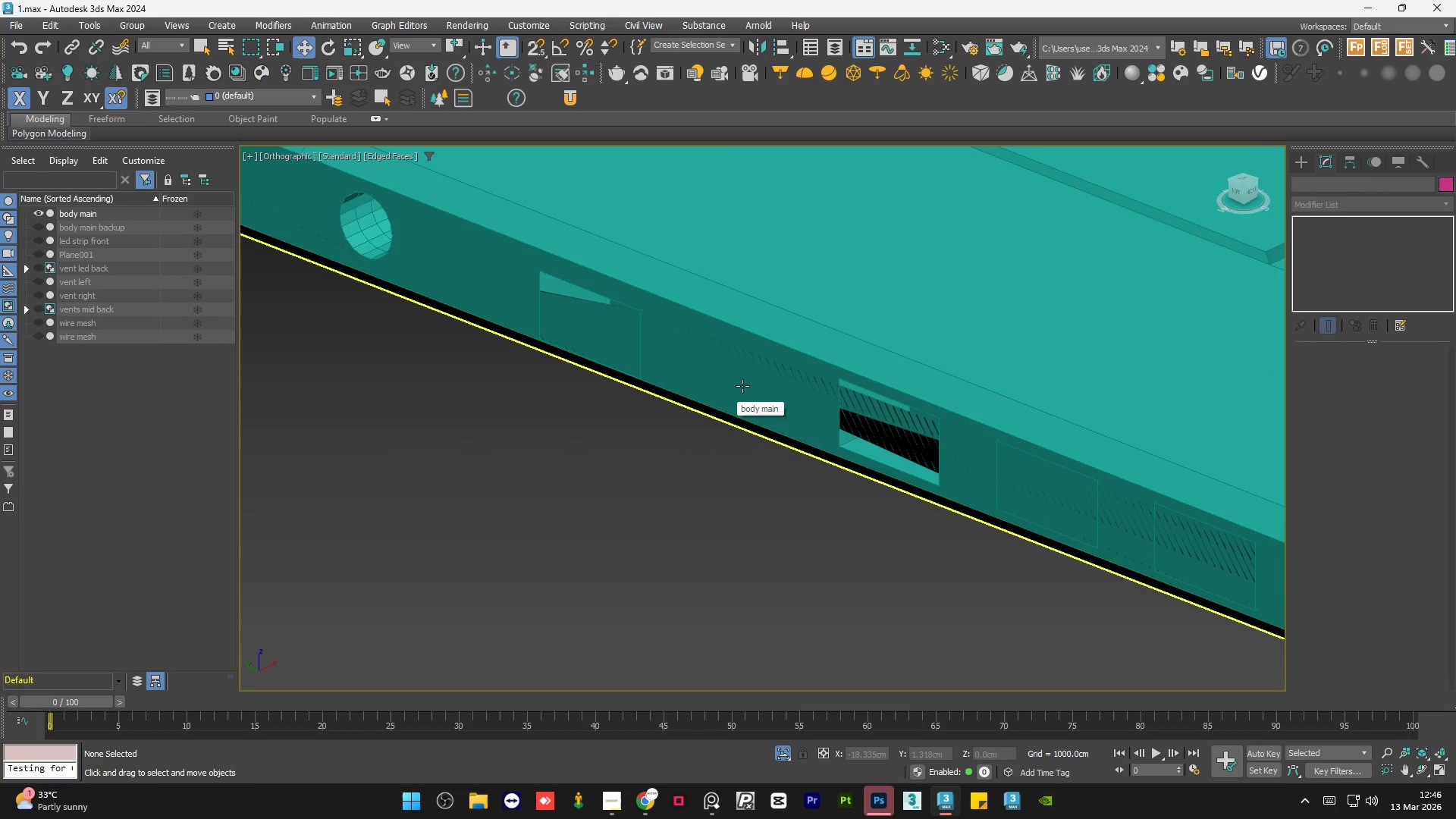 
left_click([742, 386])
 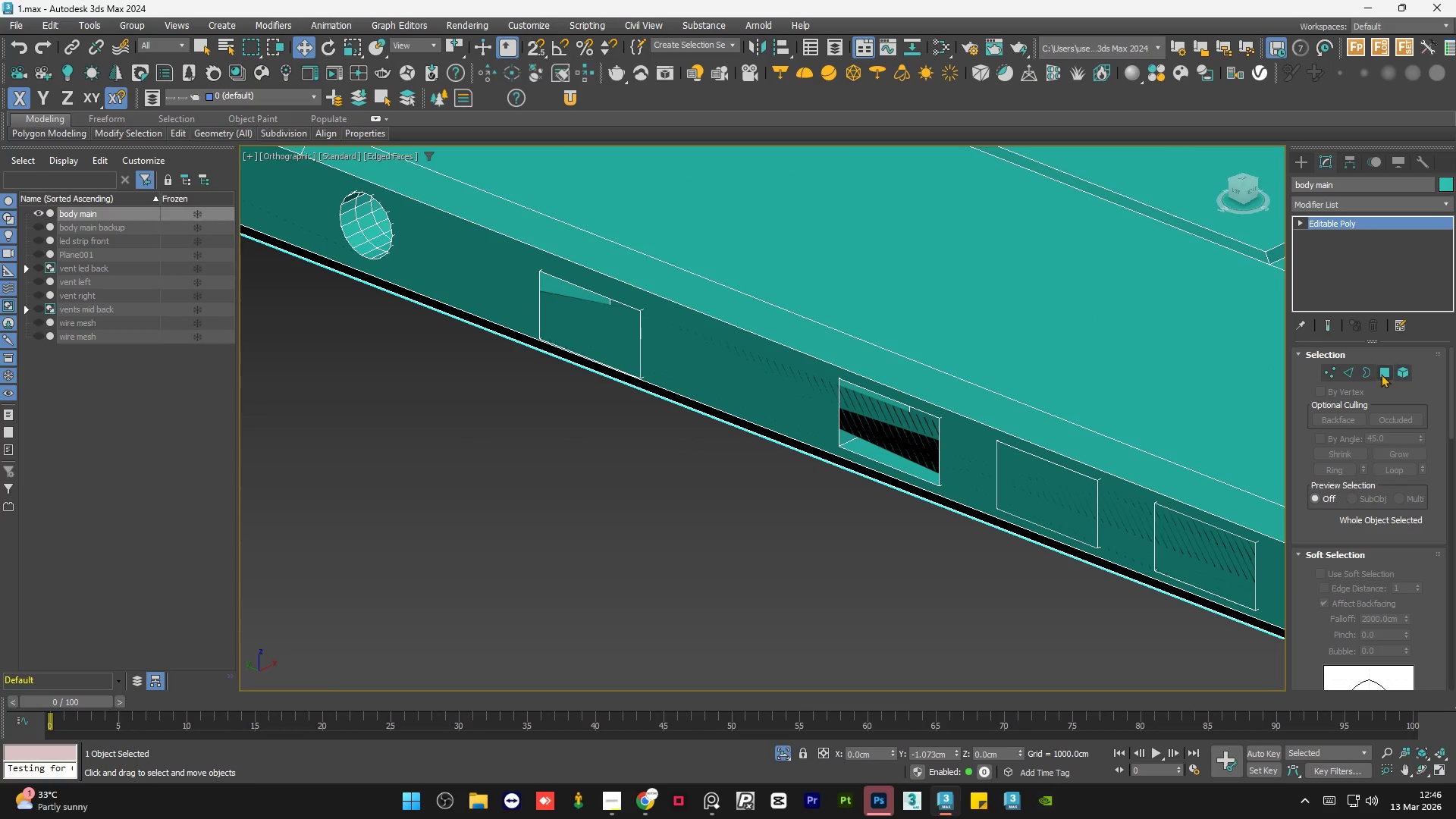 
left_click([1391, 366])
 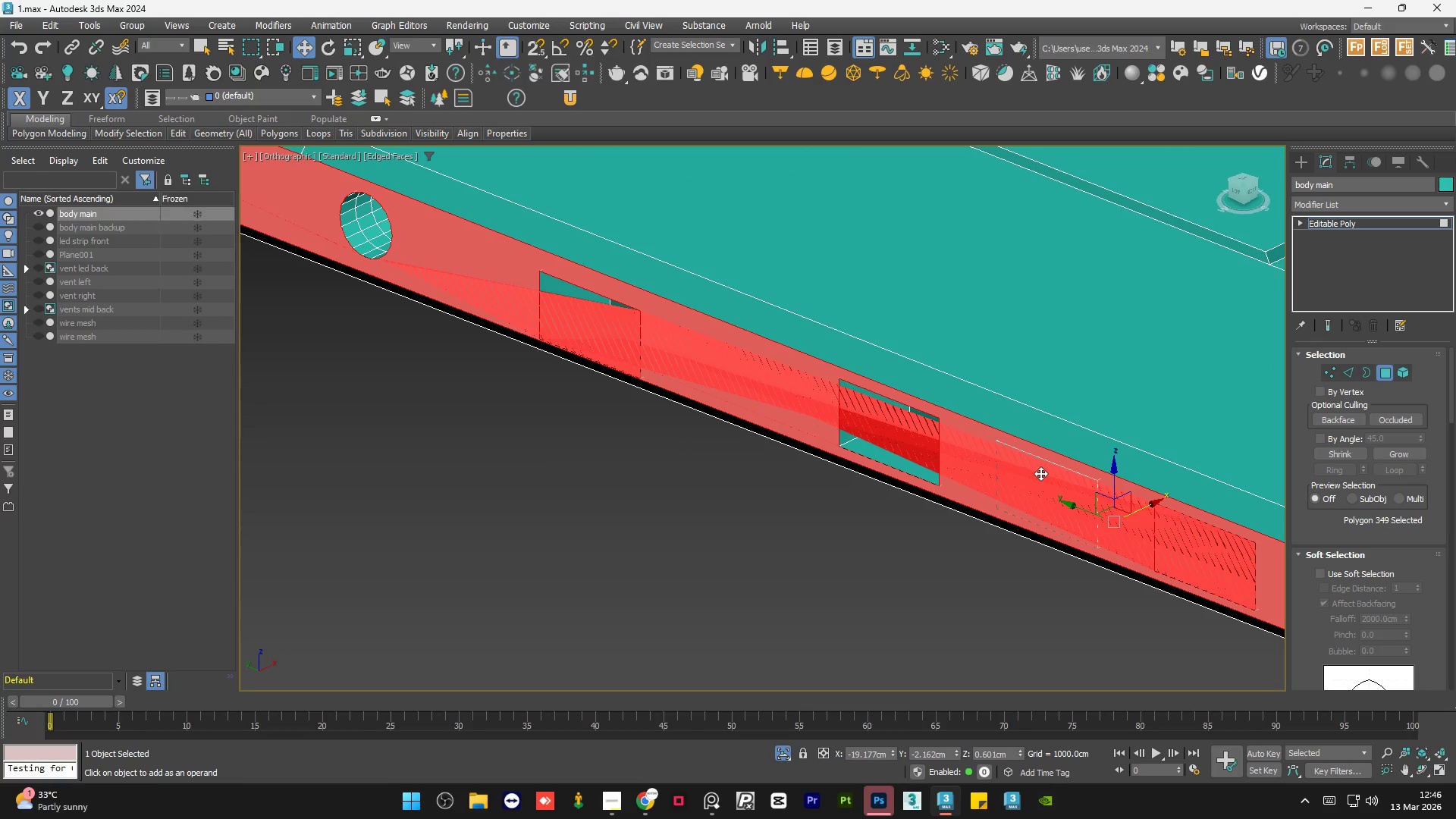 
double_click([1040, 473])
 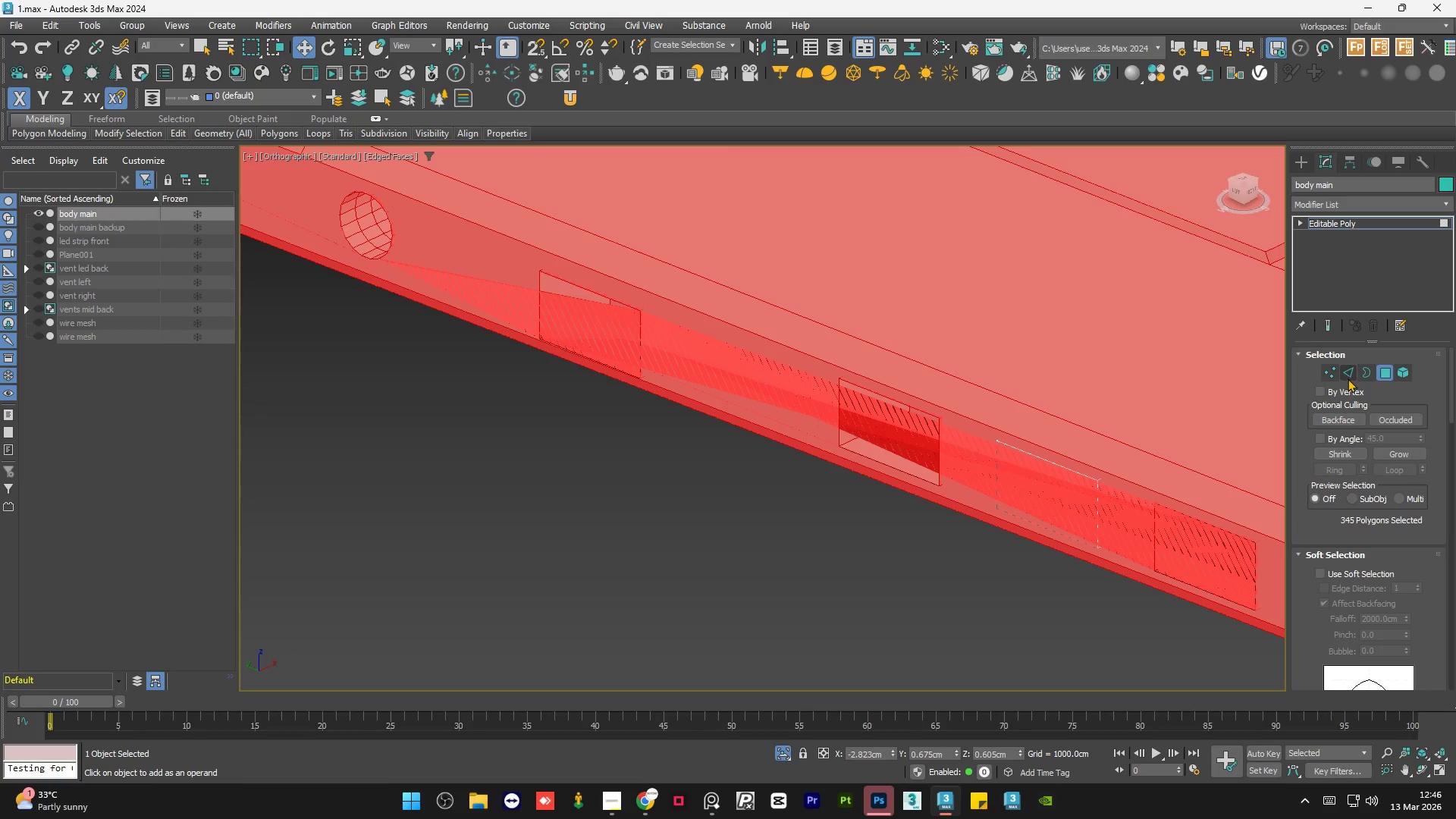 
left_click([1350, 375])
 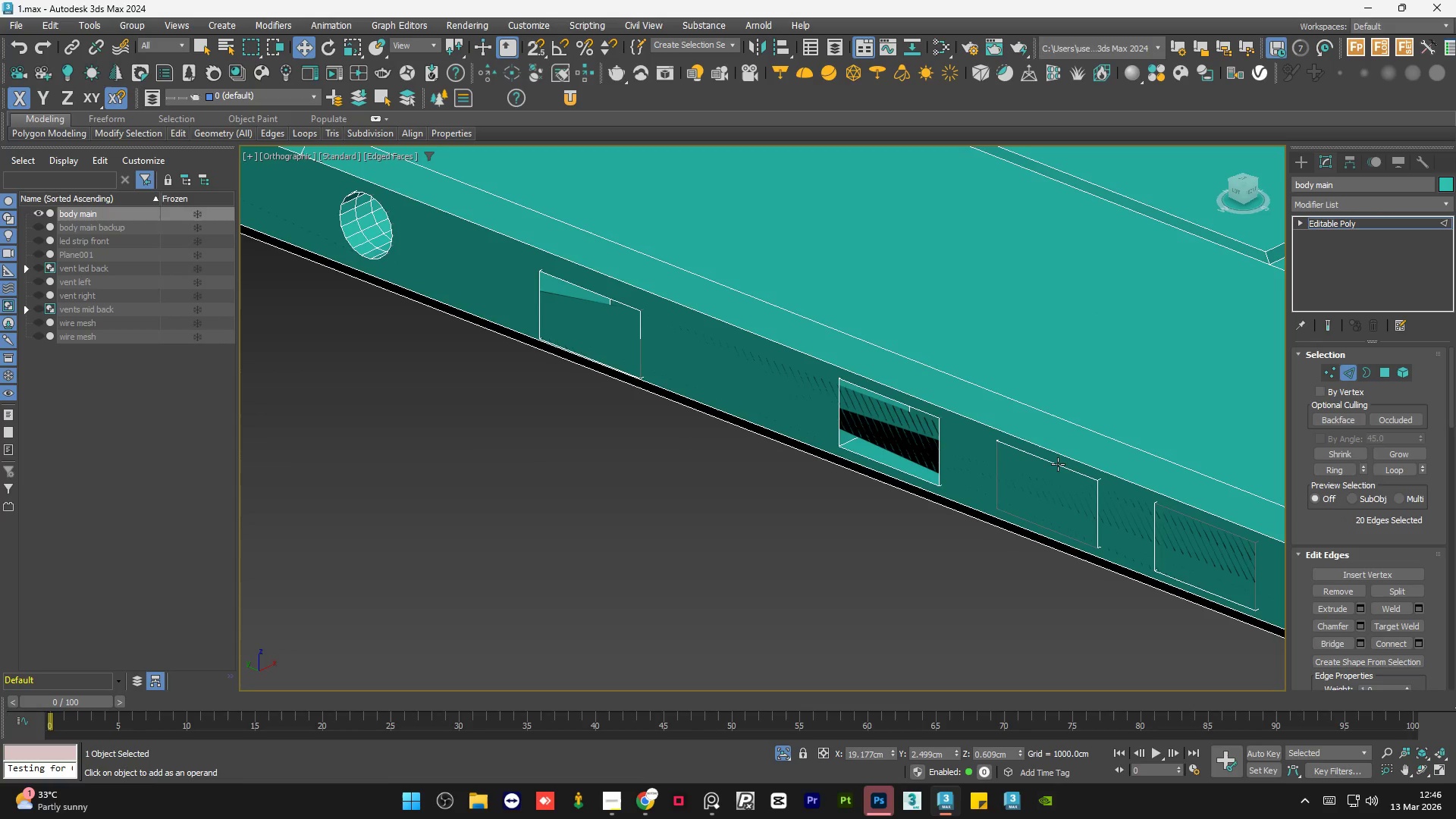 
left_click([1057, 464])
 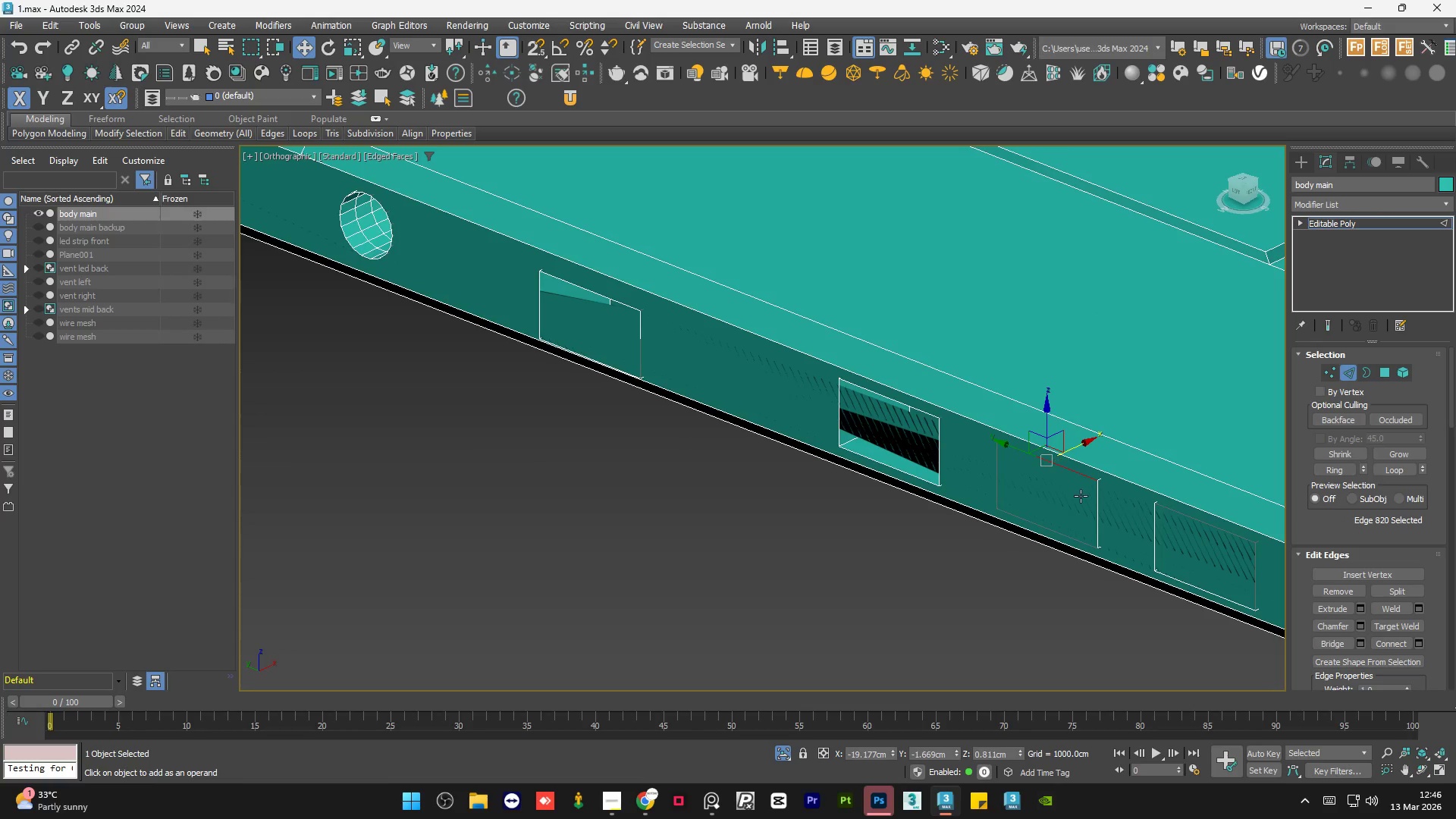 
hold_key(key=ControlLeft, duration=0.69)
left_click([1097, 500])
 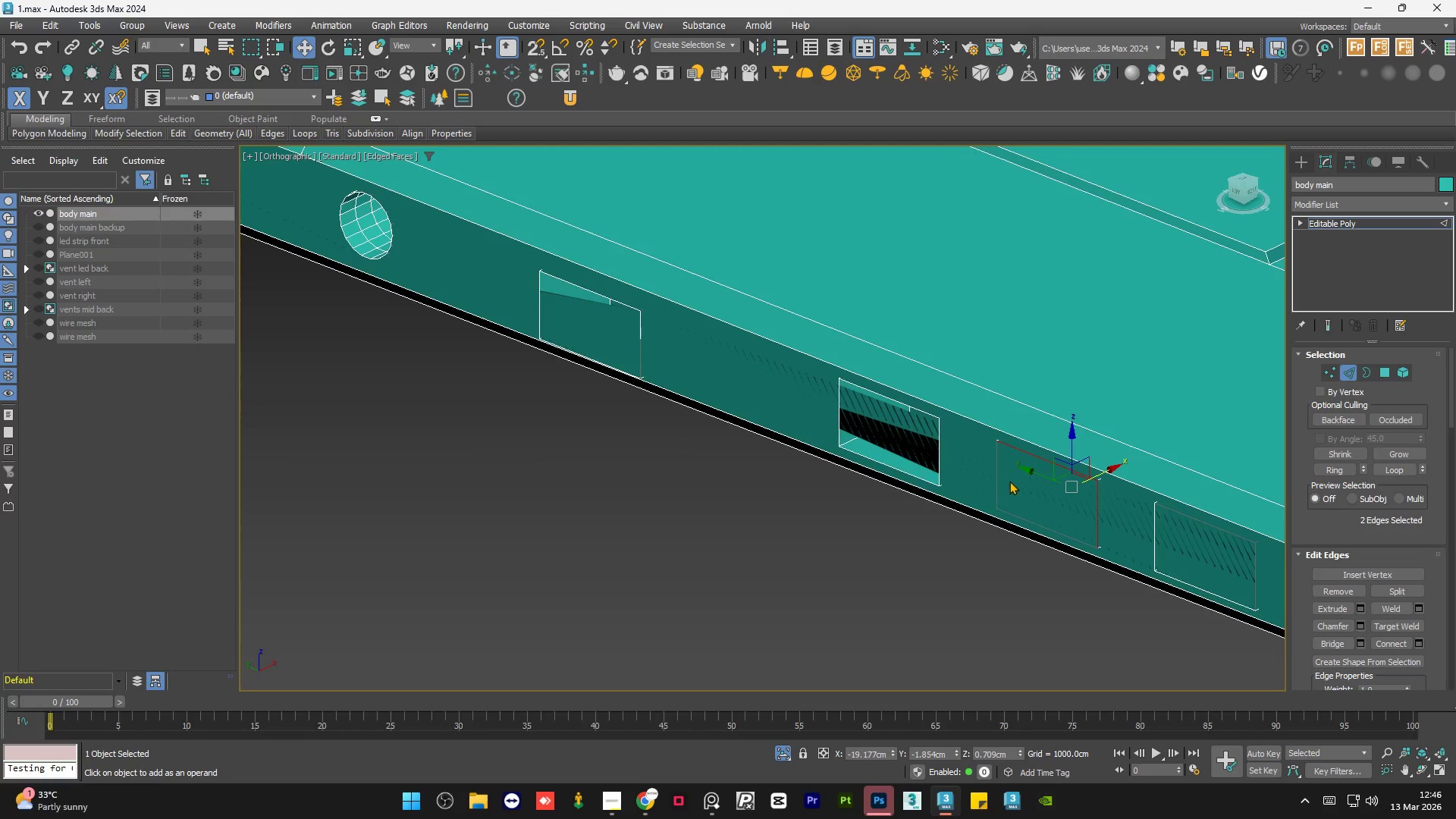 
hold_key(key=ControlLeft, duration=0.7)
 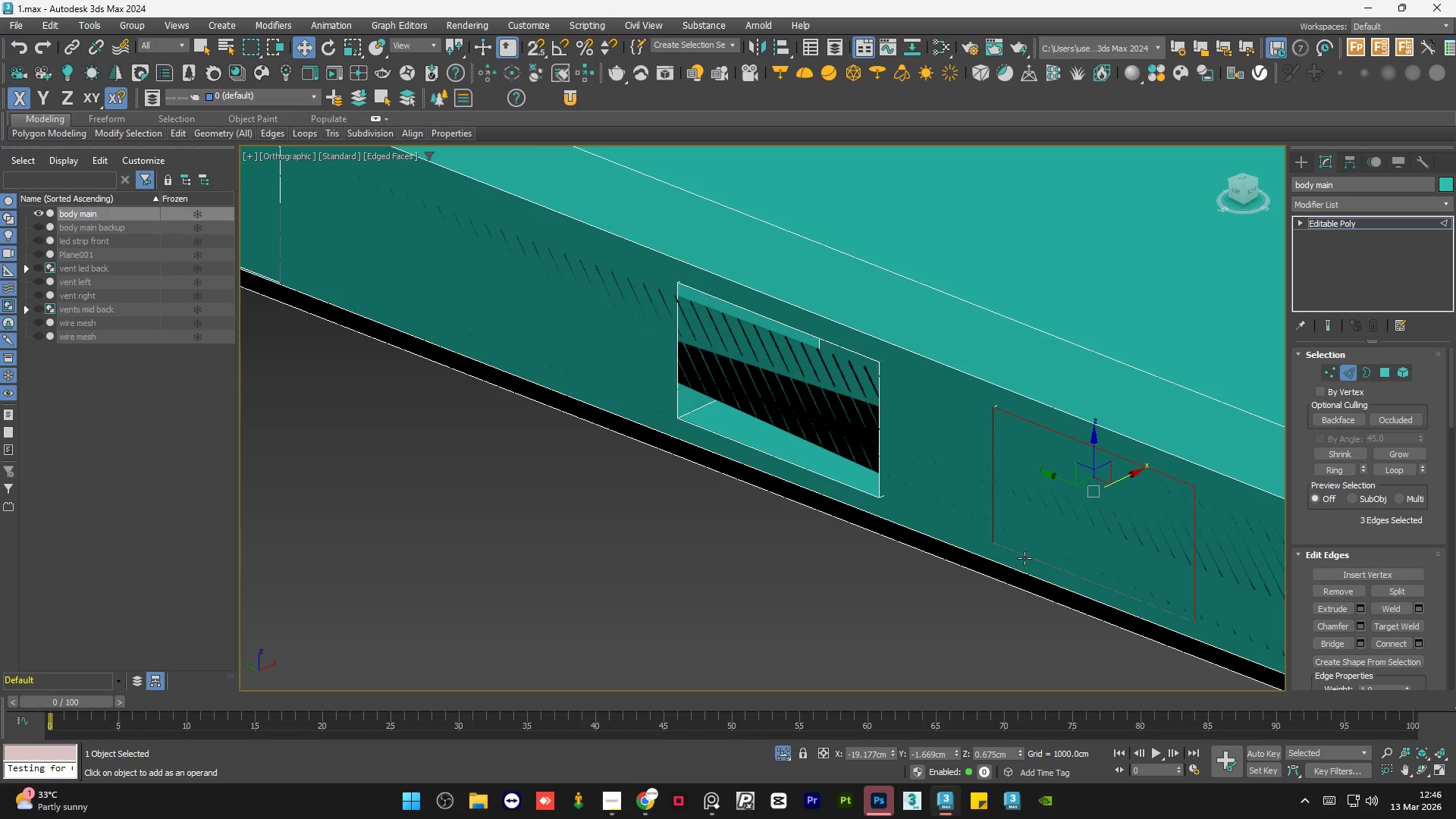 
scroll: coordinate [999, 474], scroll_direction: up, amount: 2.0
 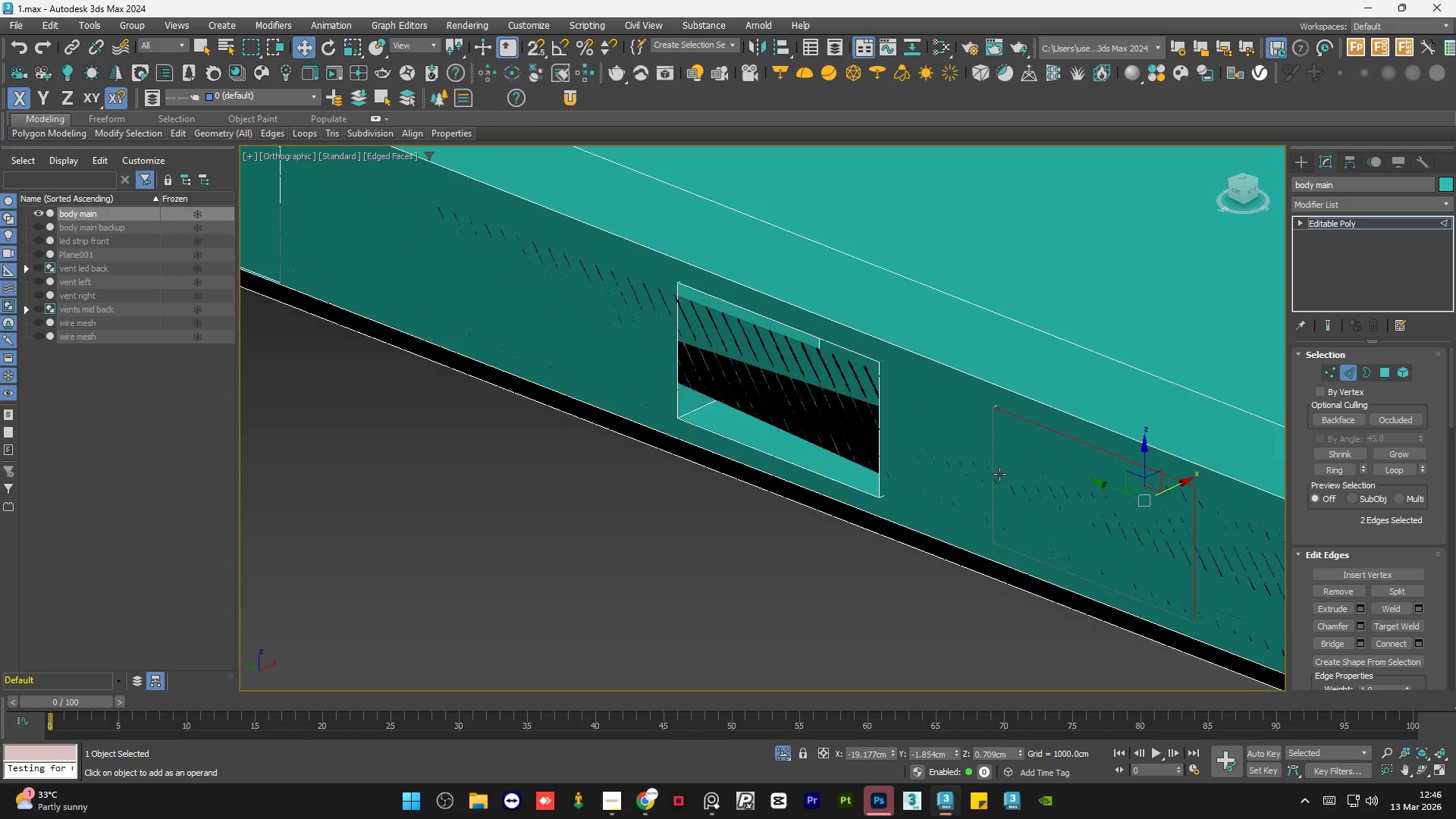 
left_click([996, 475])
 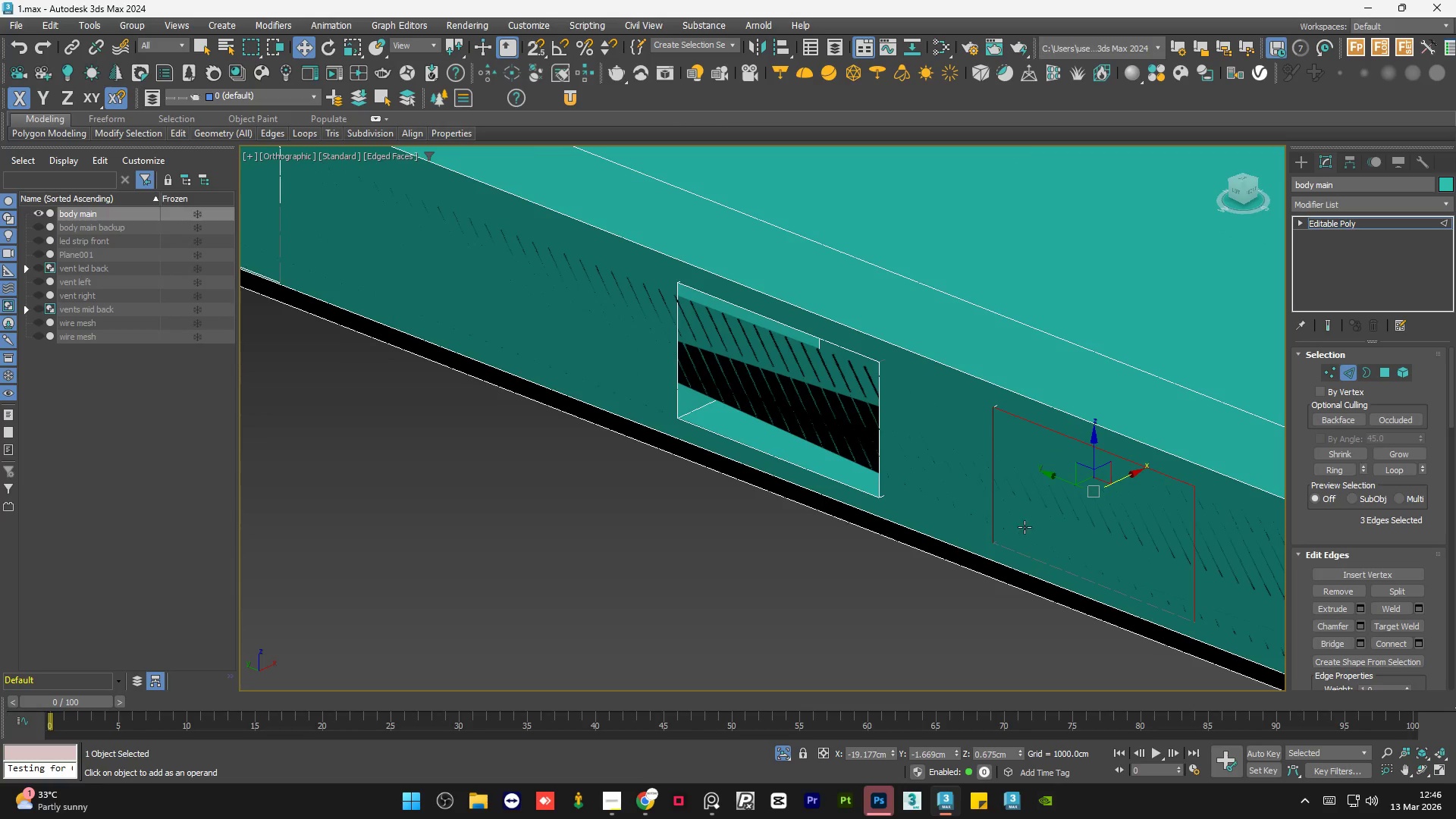 
hold_key(key=ControlLeft, duration=0.95)
left_click([1025, 558])
 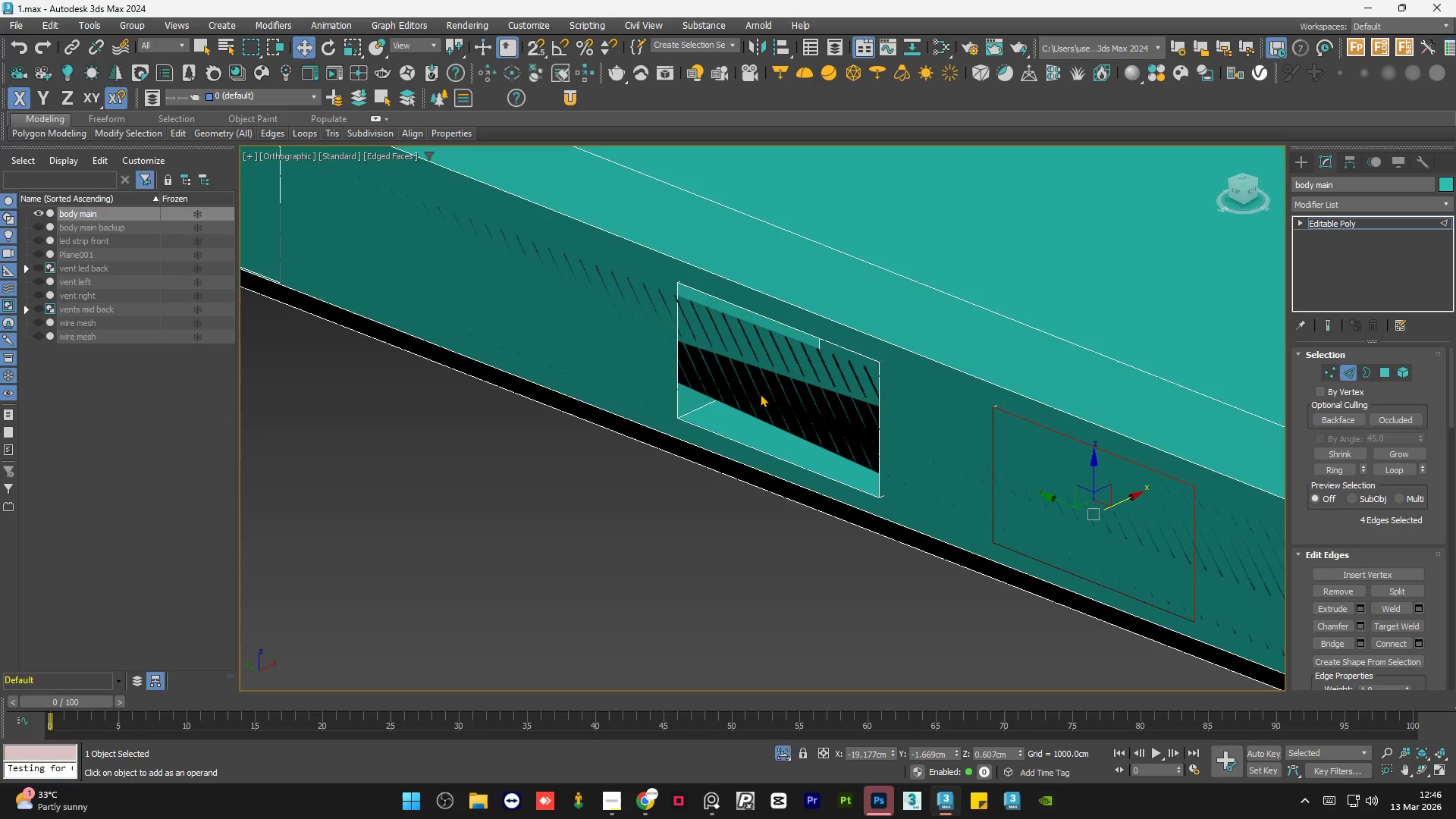 
hold_key(key=AltLeft, duration=0.58)
 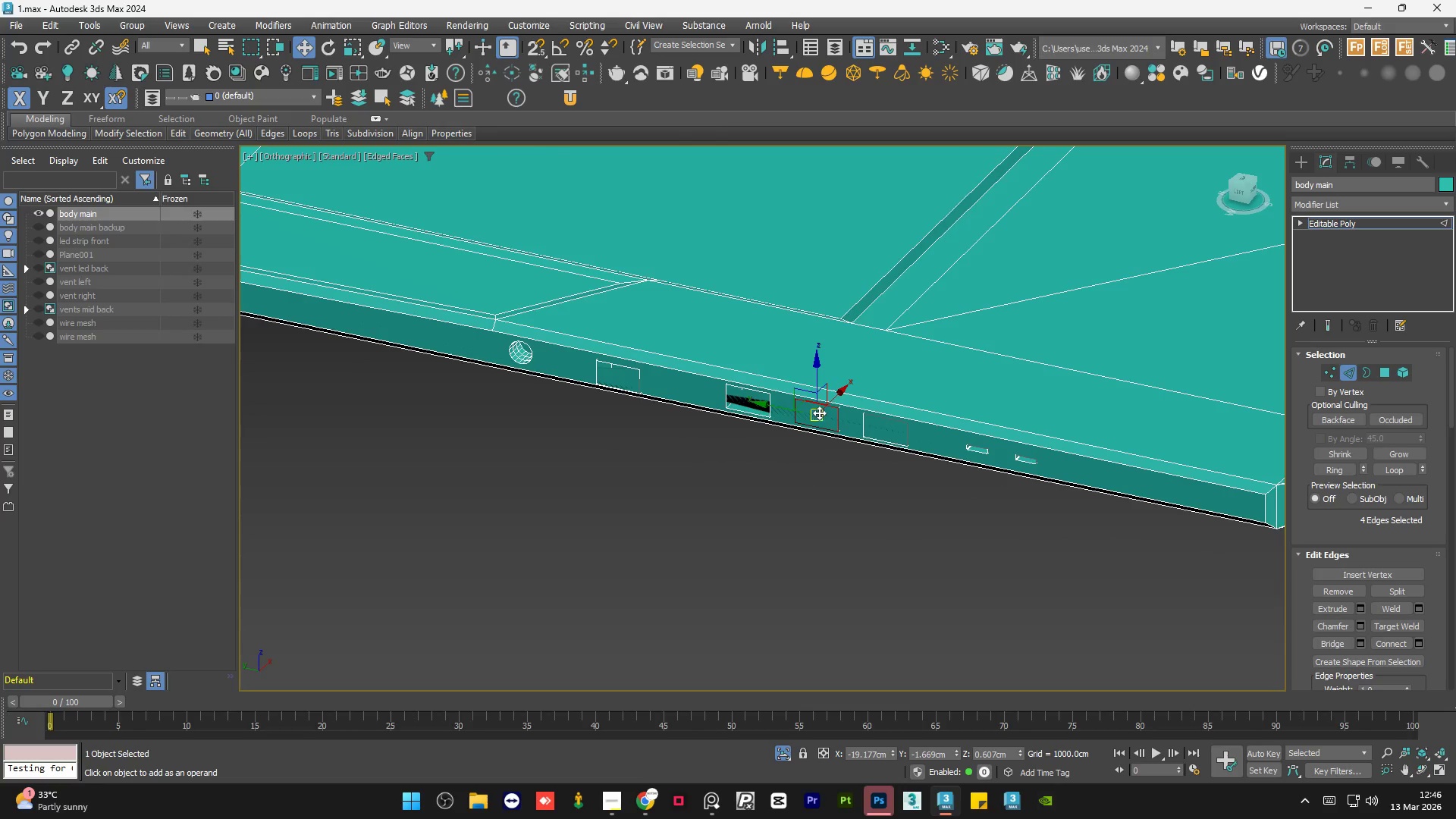 
scroll: coordinate [757, 394], scroll_direction: down, amount: 5.0
 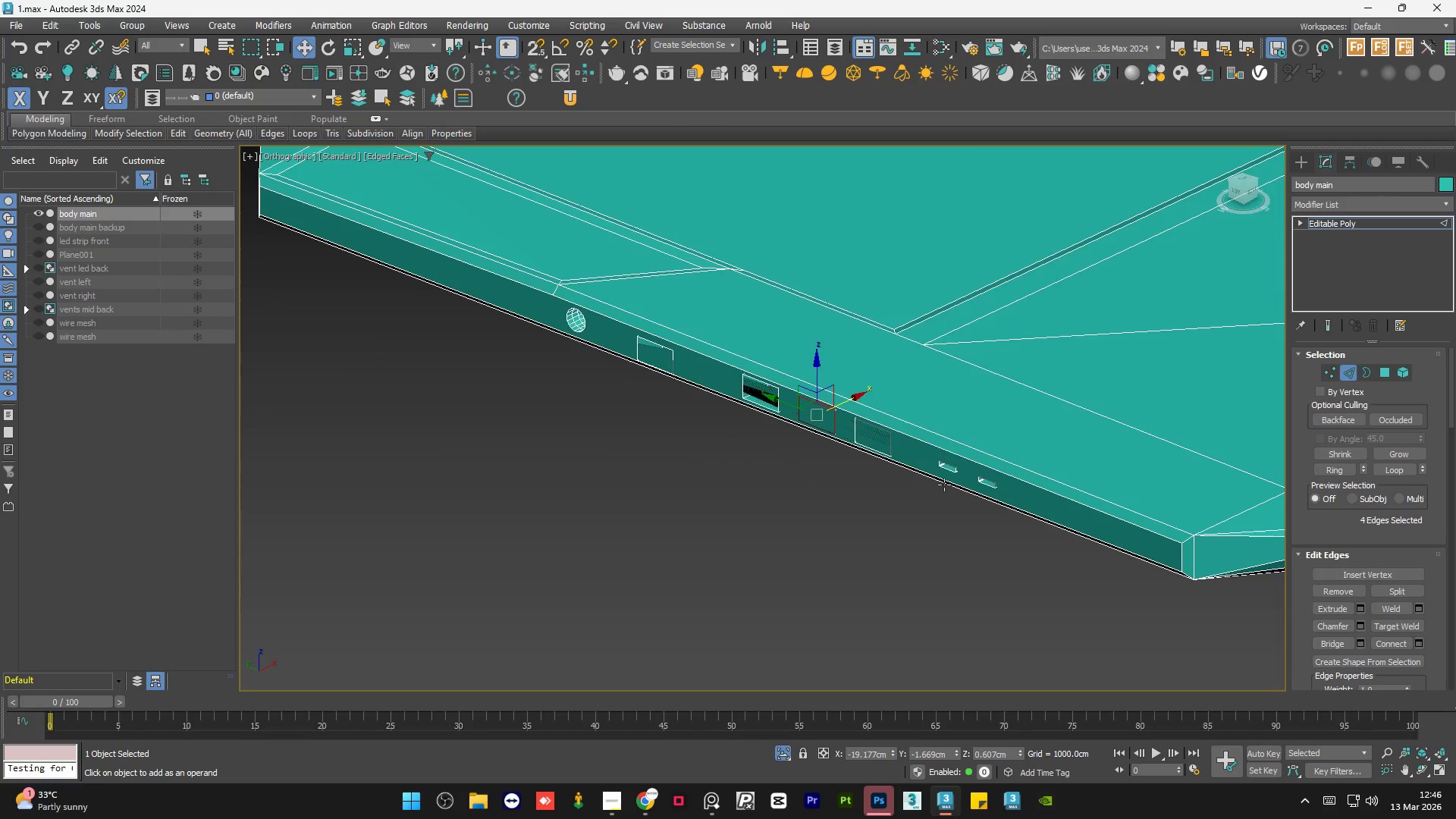 
hold_key(key=ControlLeft, duration=1.33)
 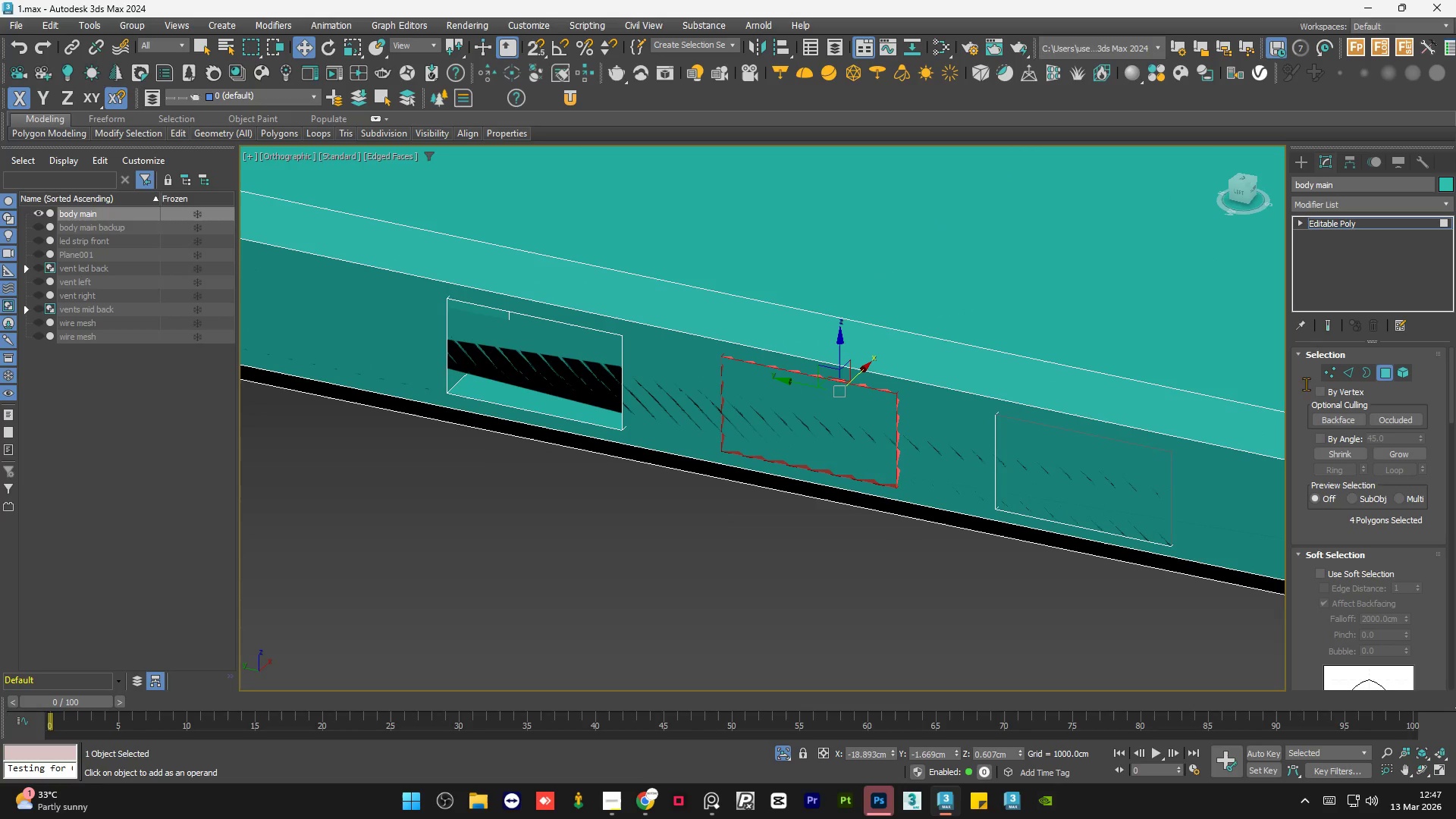 
scroll: coordinate [819, 413], scroll_direction: up, amount: 4.0
 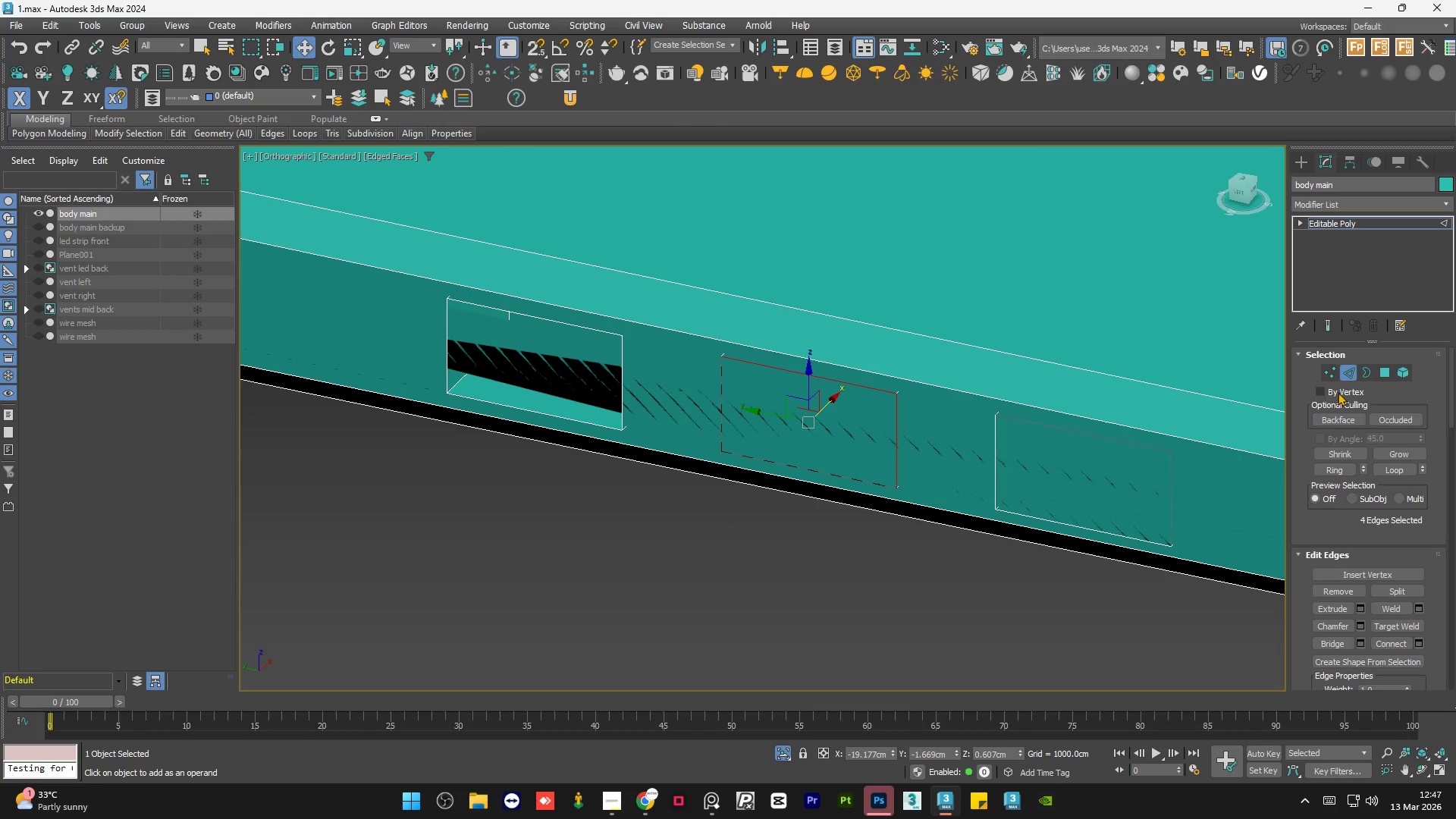 
left_click([1388, 371])
 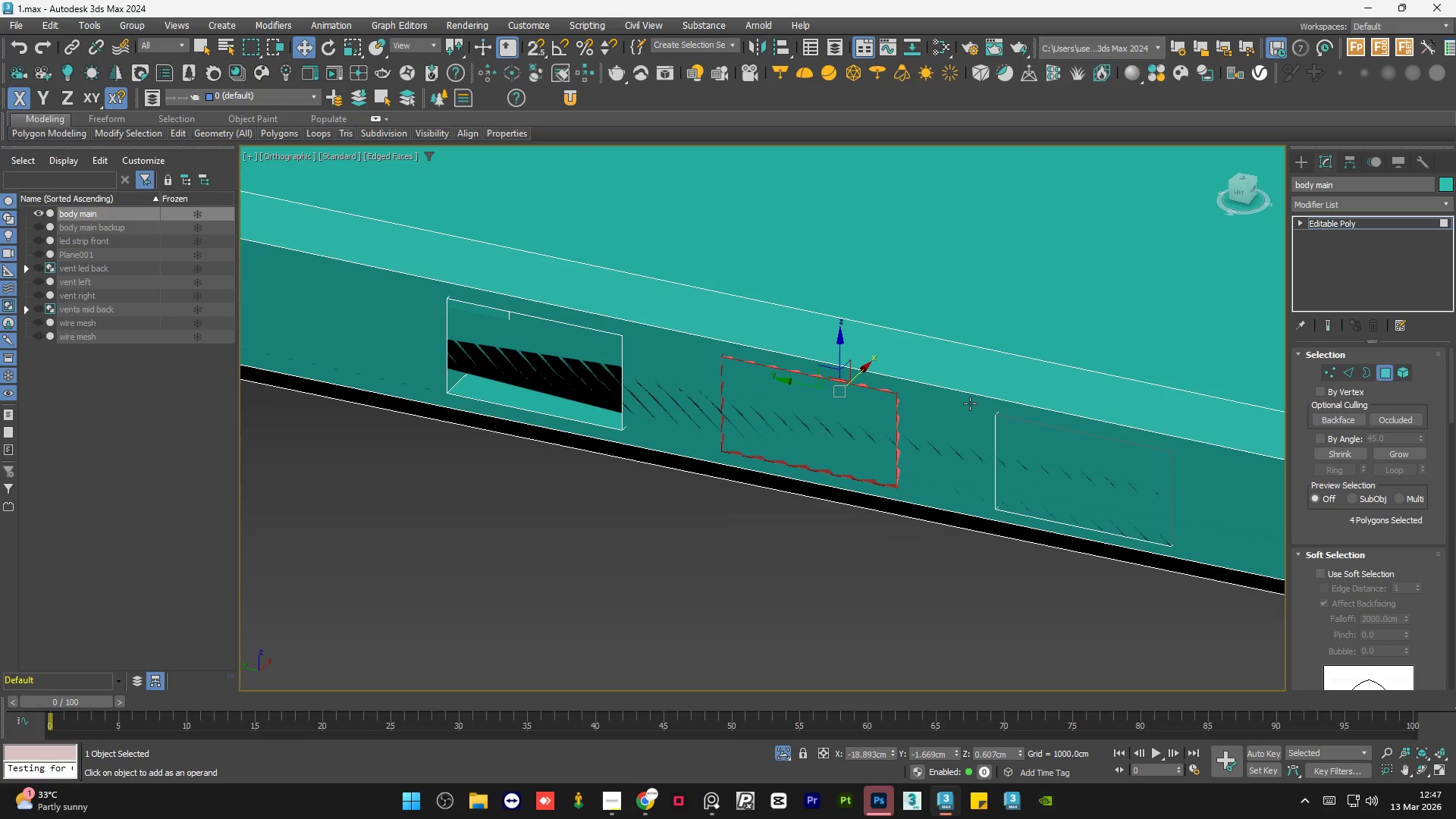 
key(Delete)
 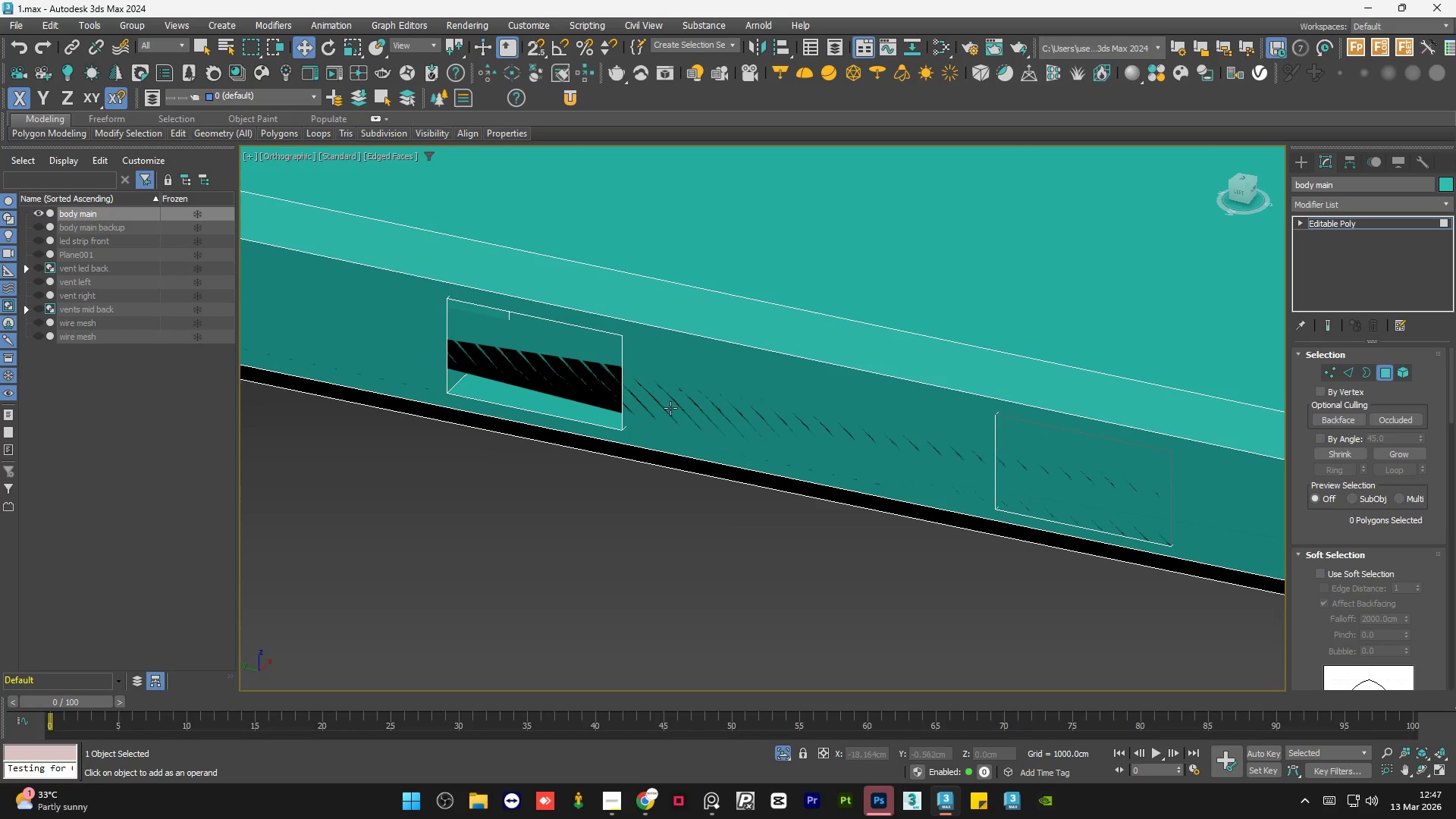 
left_click([807, 398])
 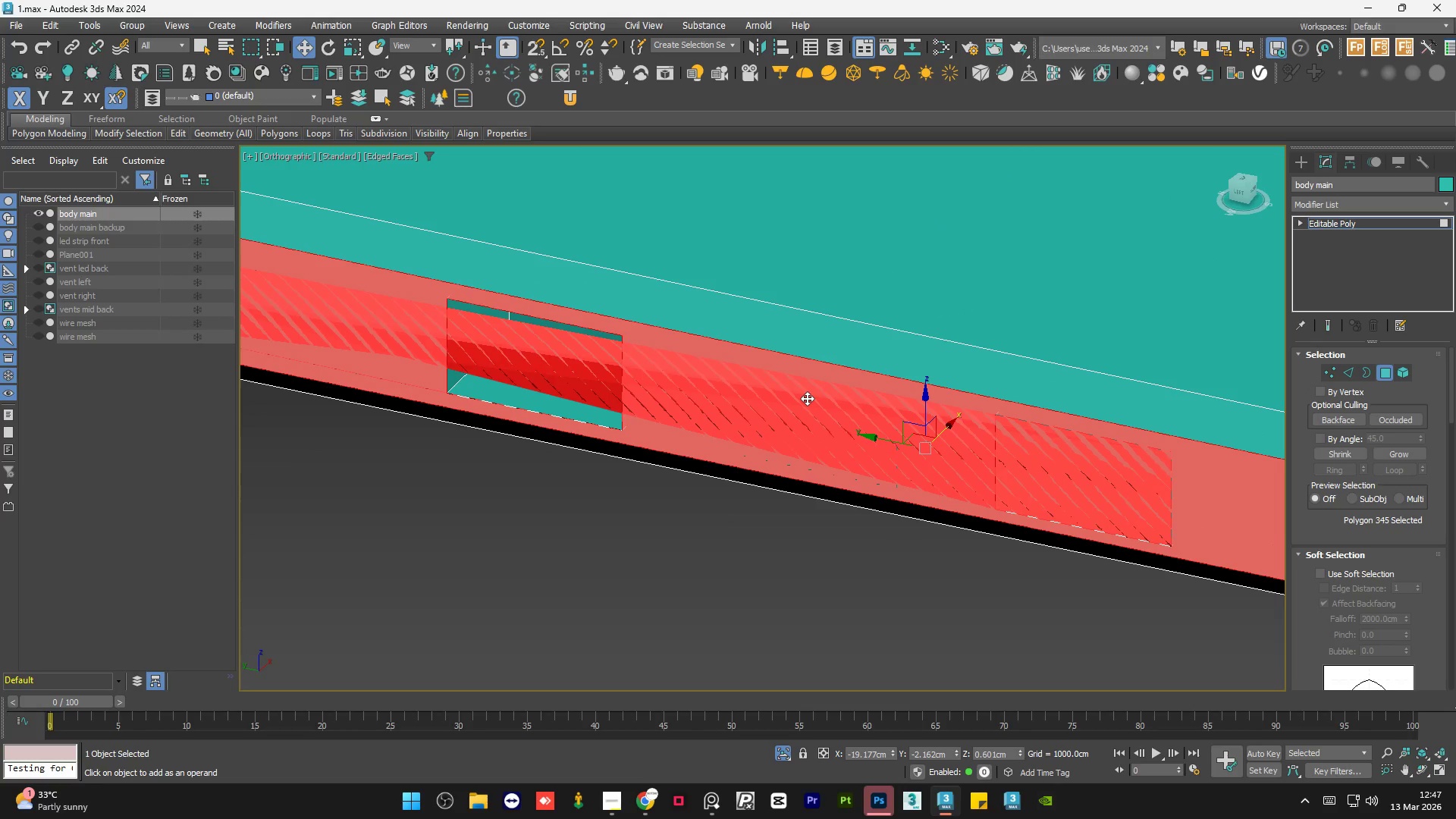 
key(F3)
 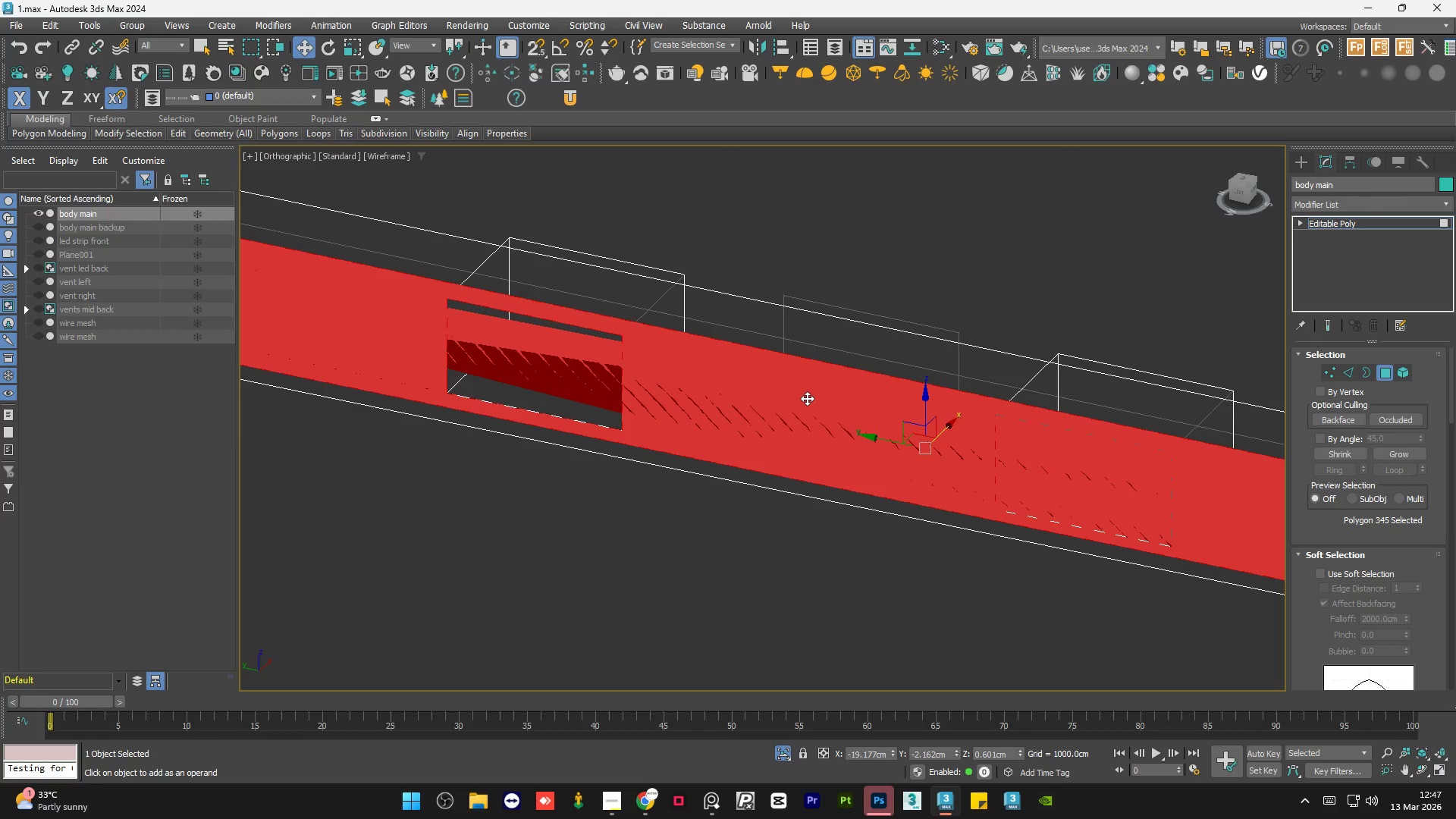 
key(F3)
 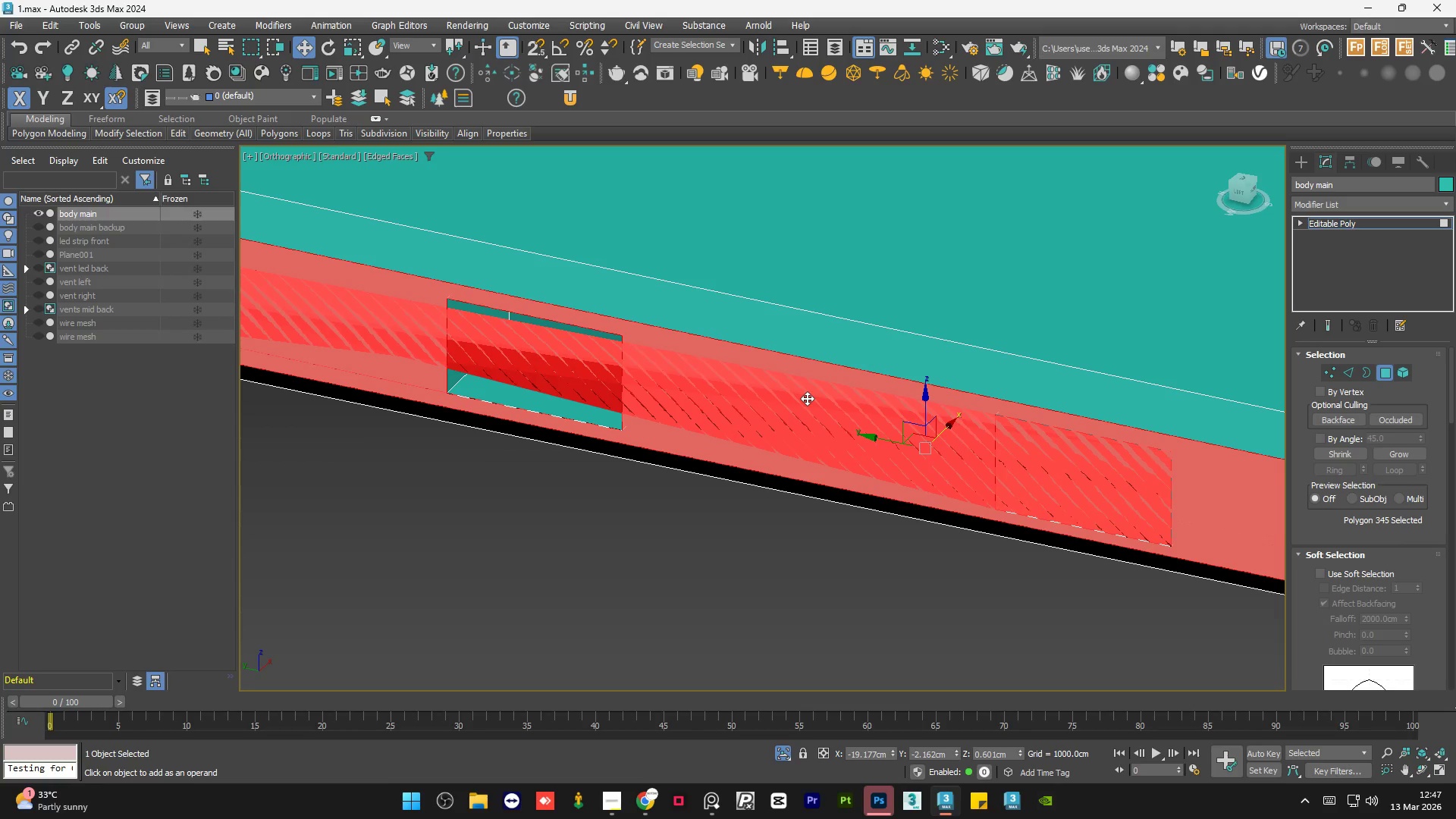 
key(Control+Z)
 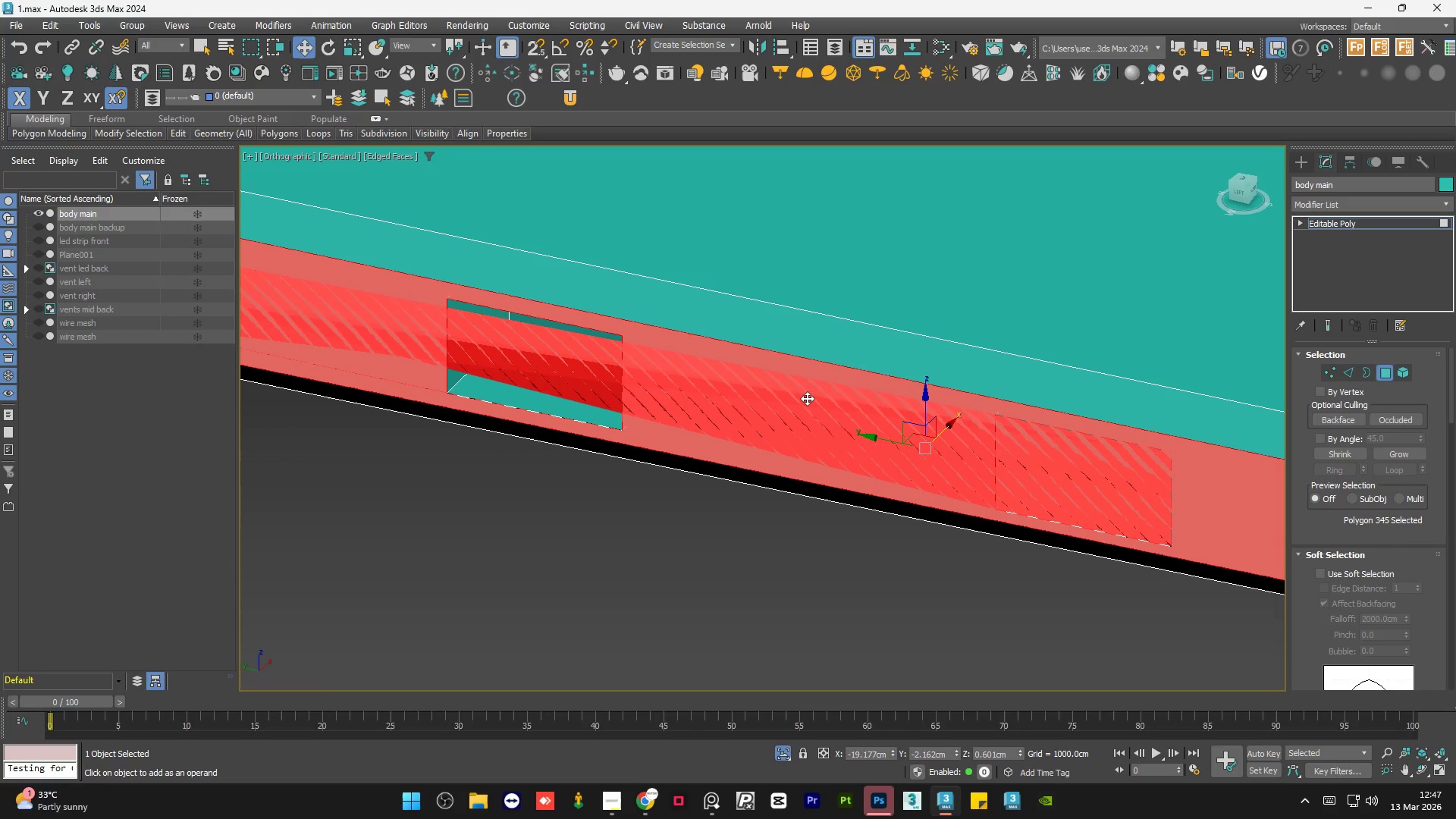 
key(Control+Z)
 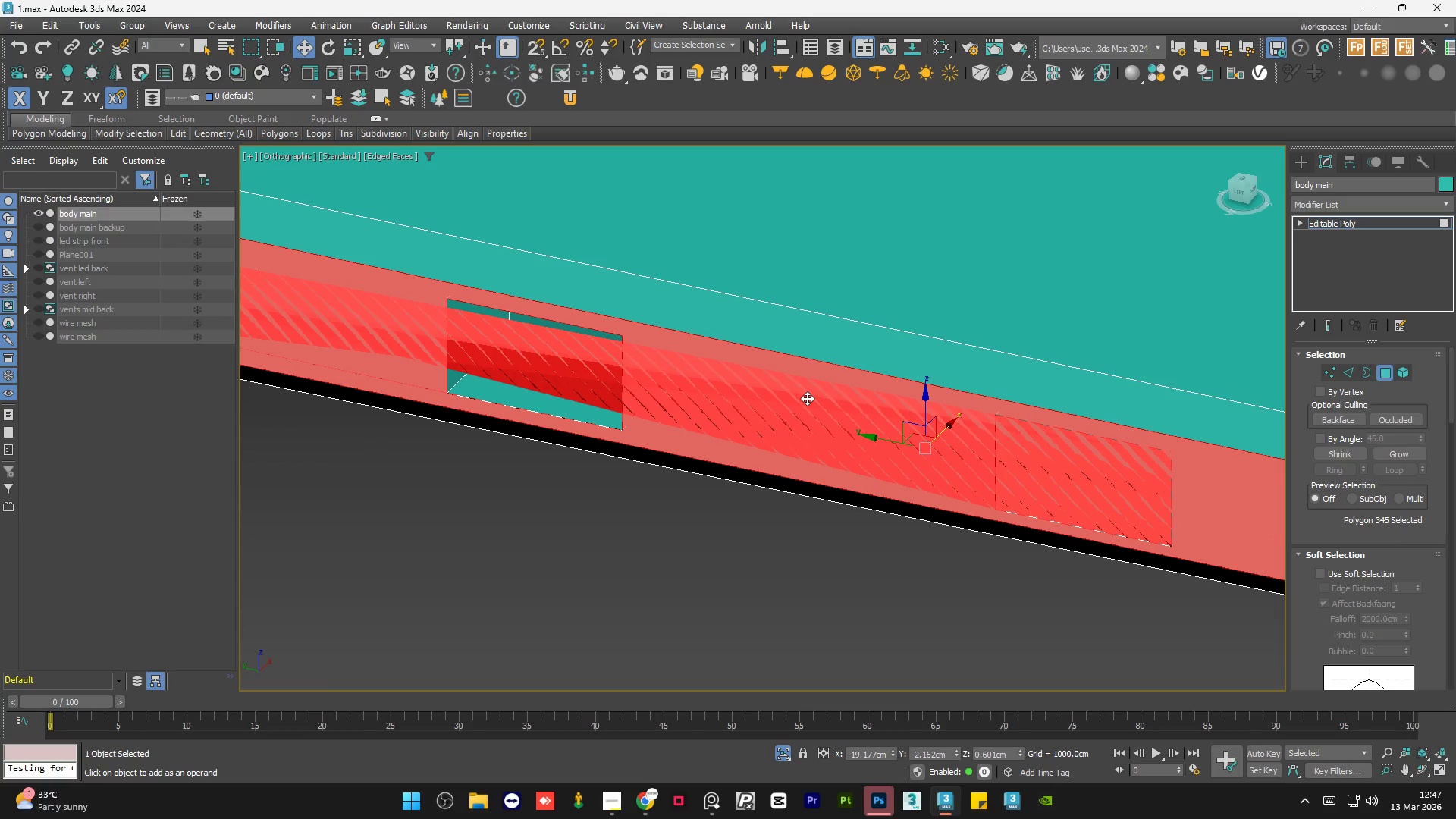 
key(Control+Z)
 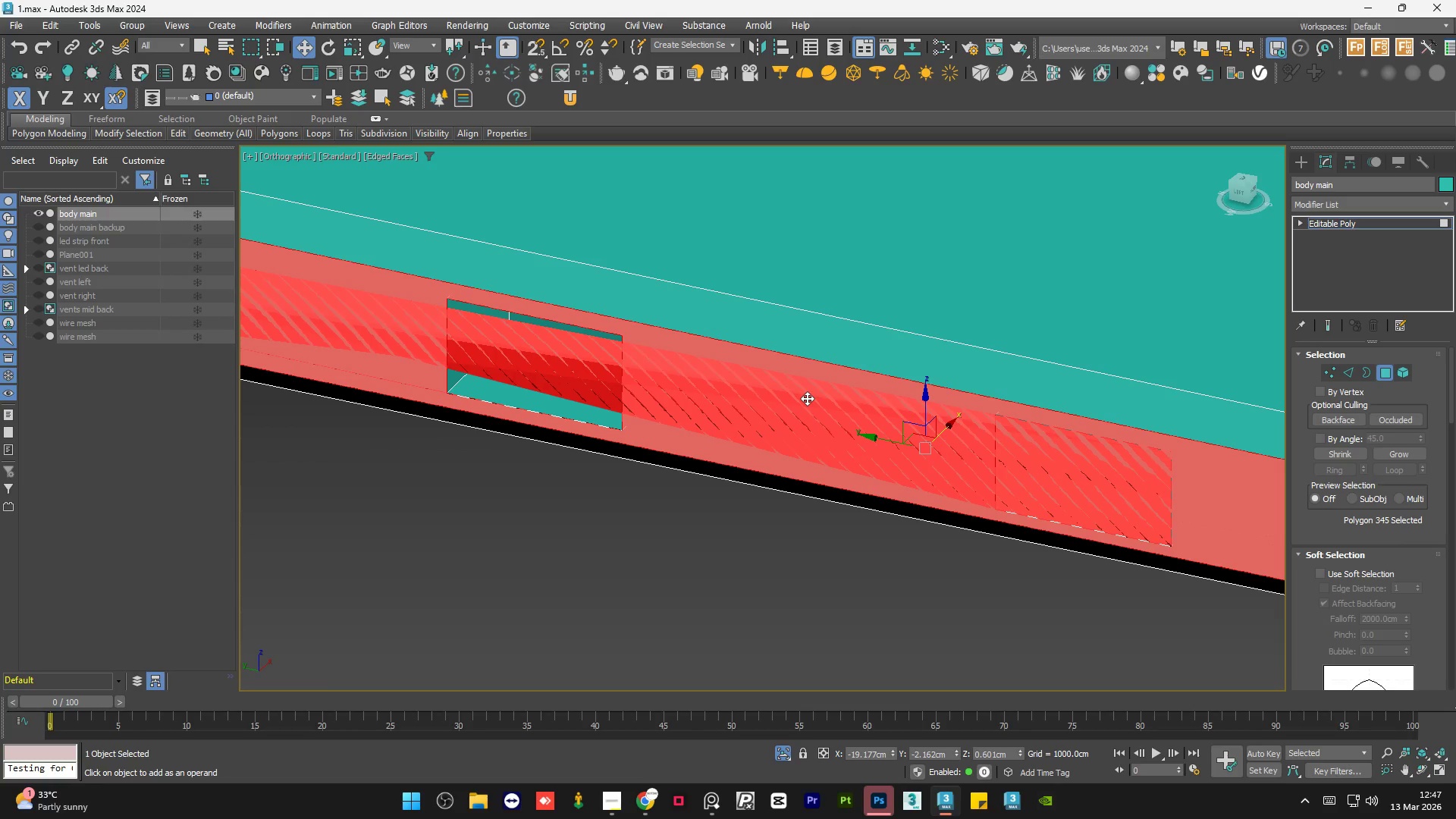 
left_click([807, 398])
 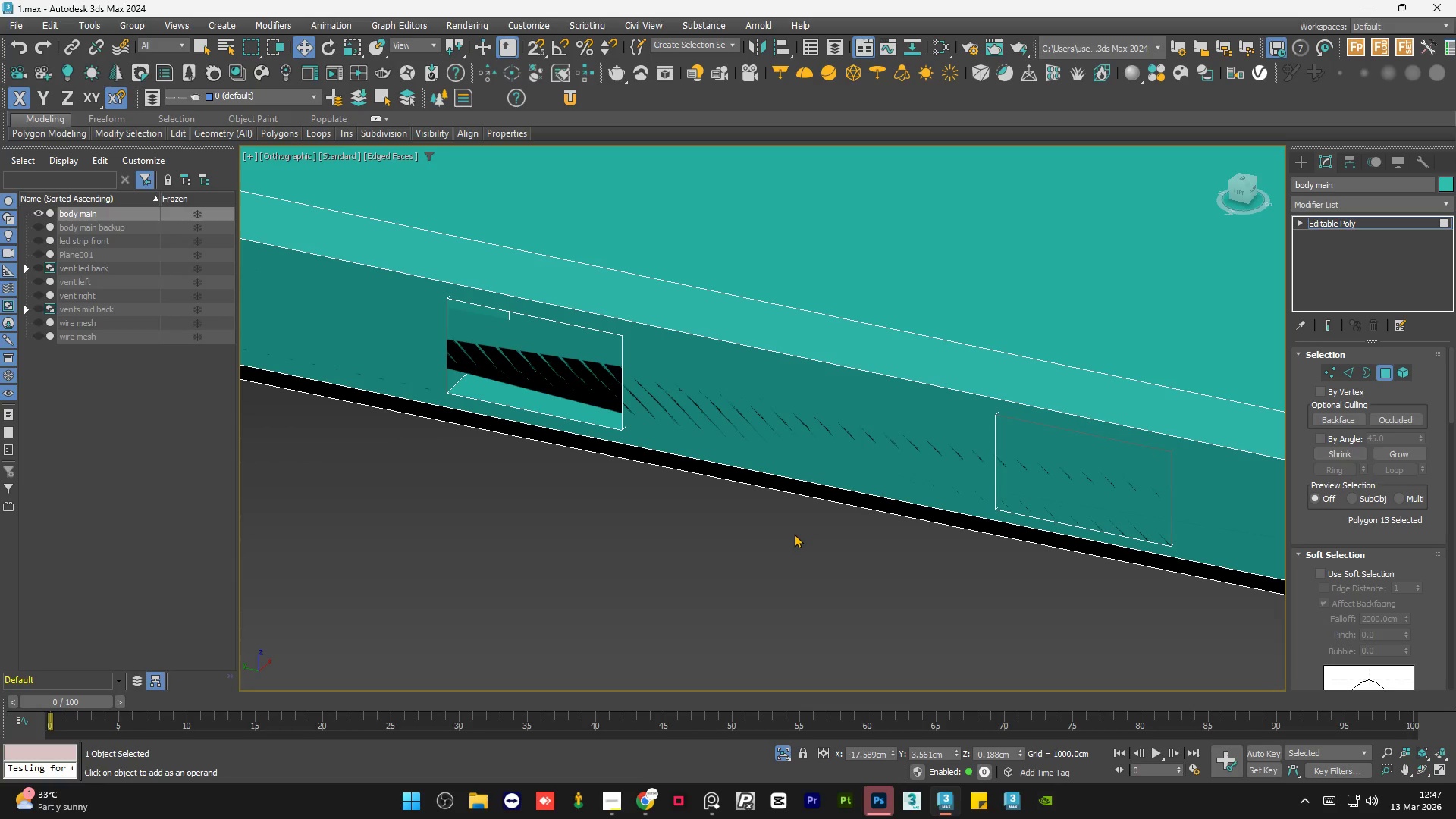 
key(Control+Z)
 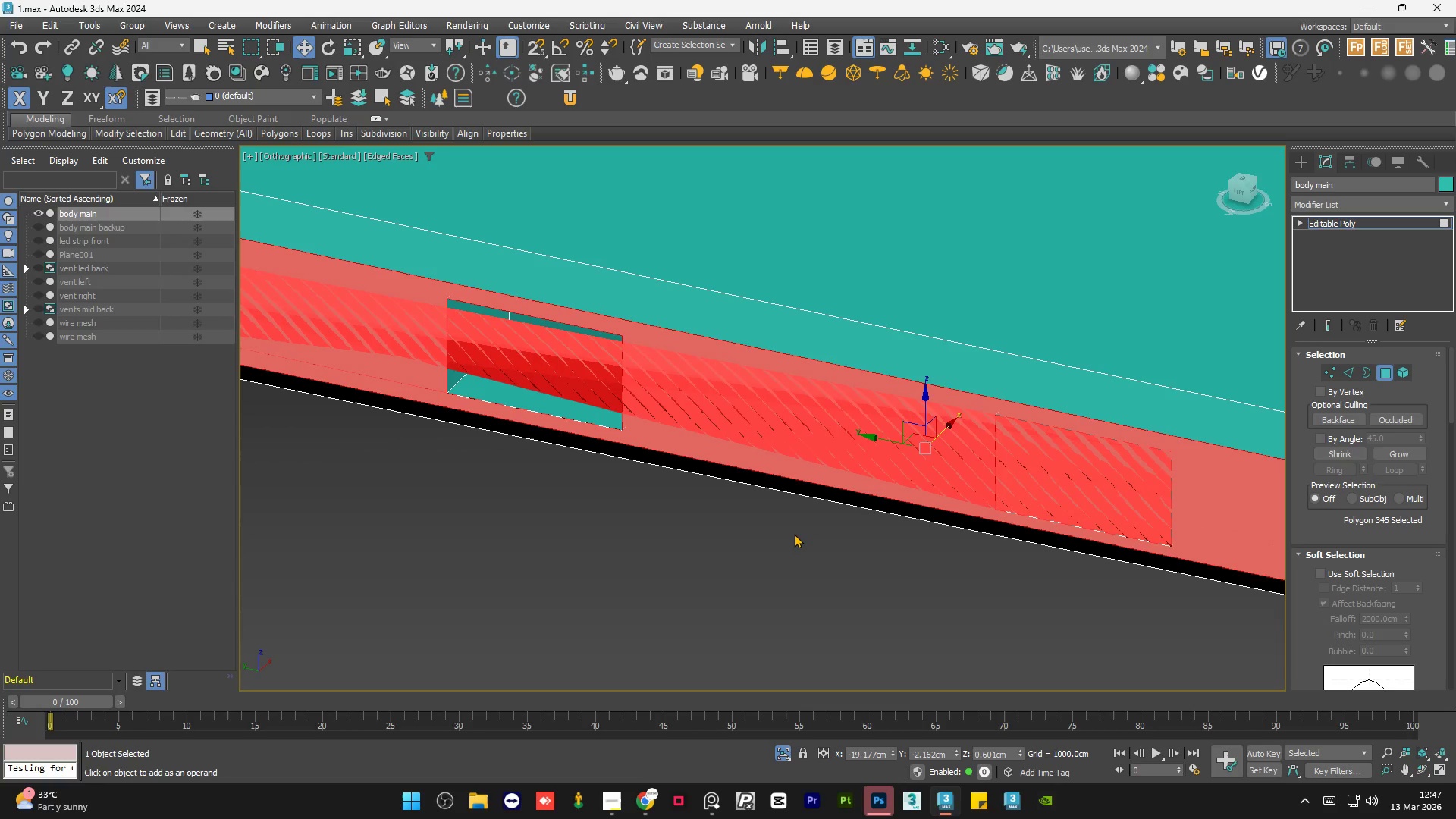 
key(Control+Z)
 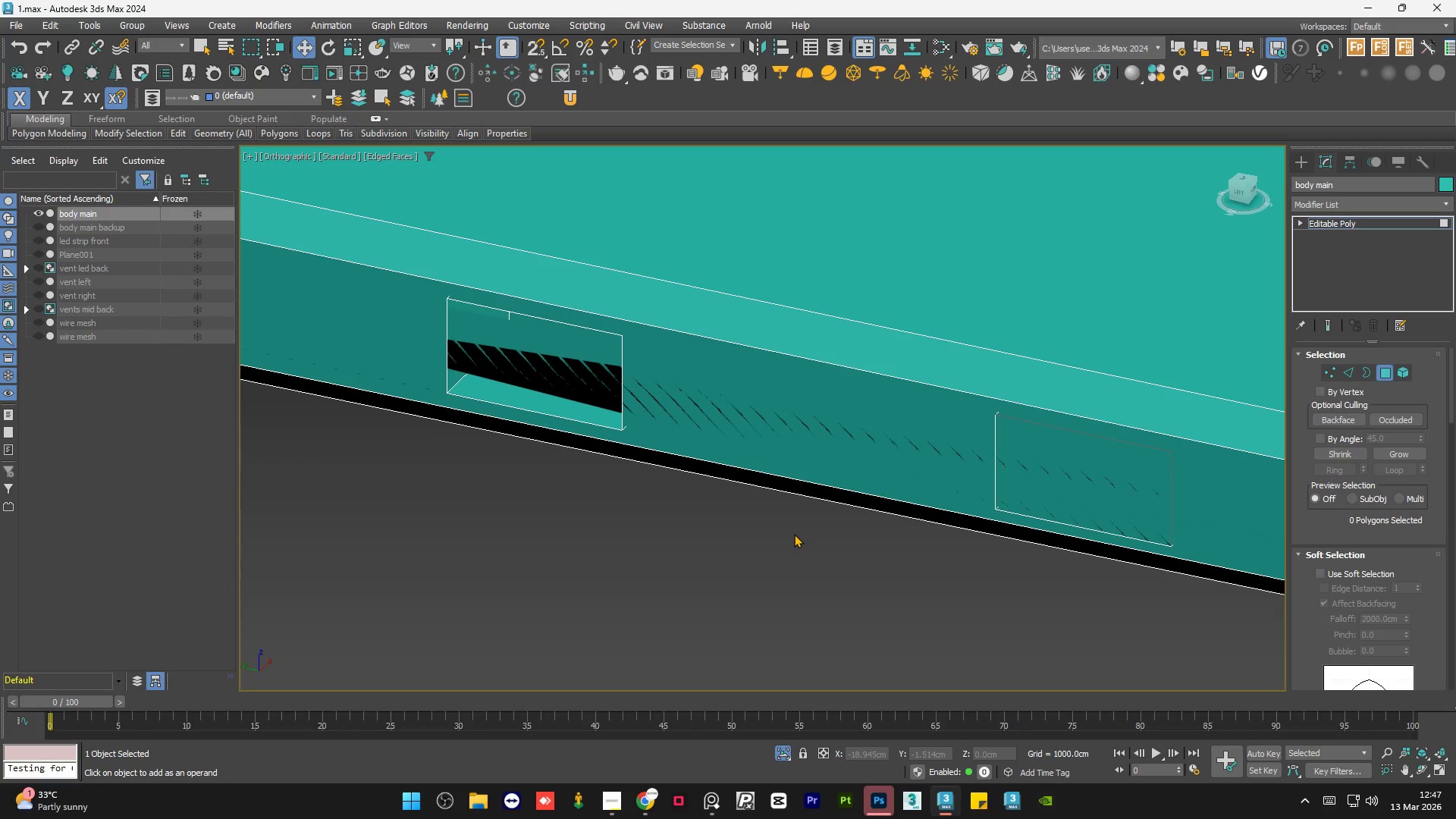 
key(Control+Z)
 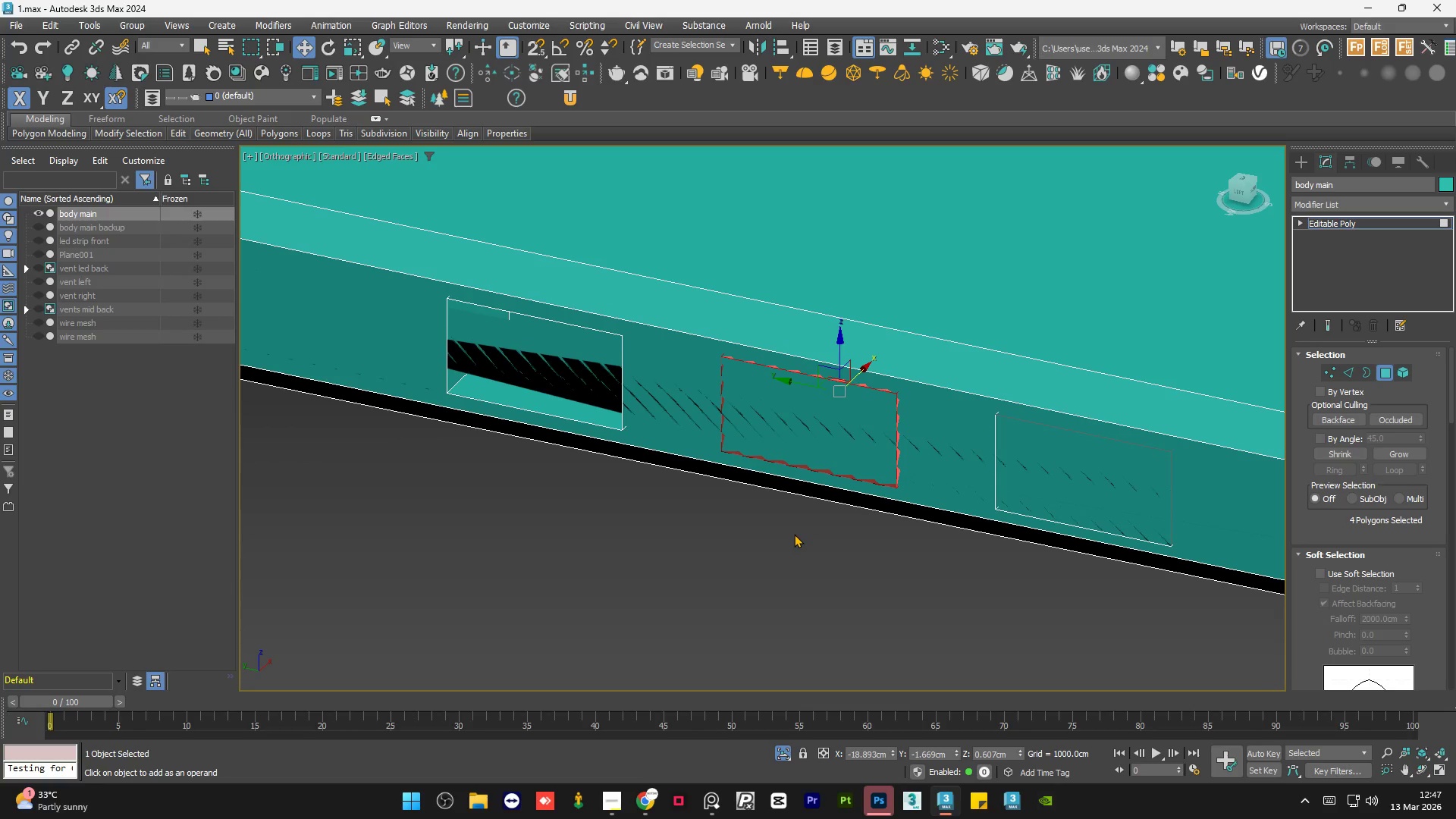 
key(Control+Z)
 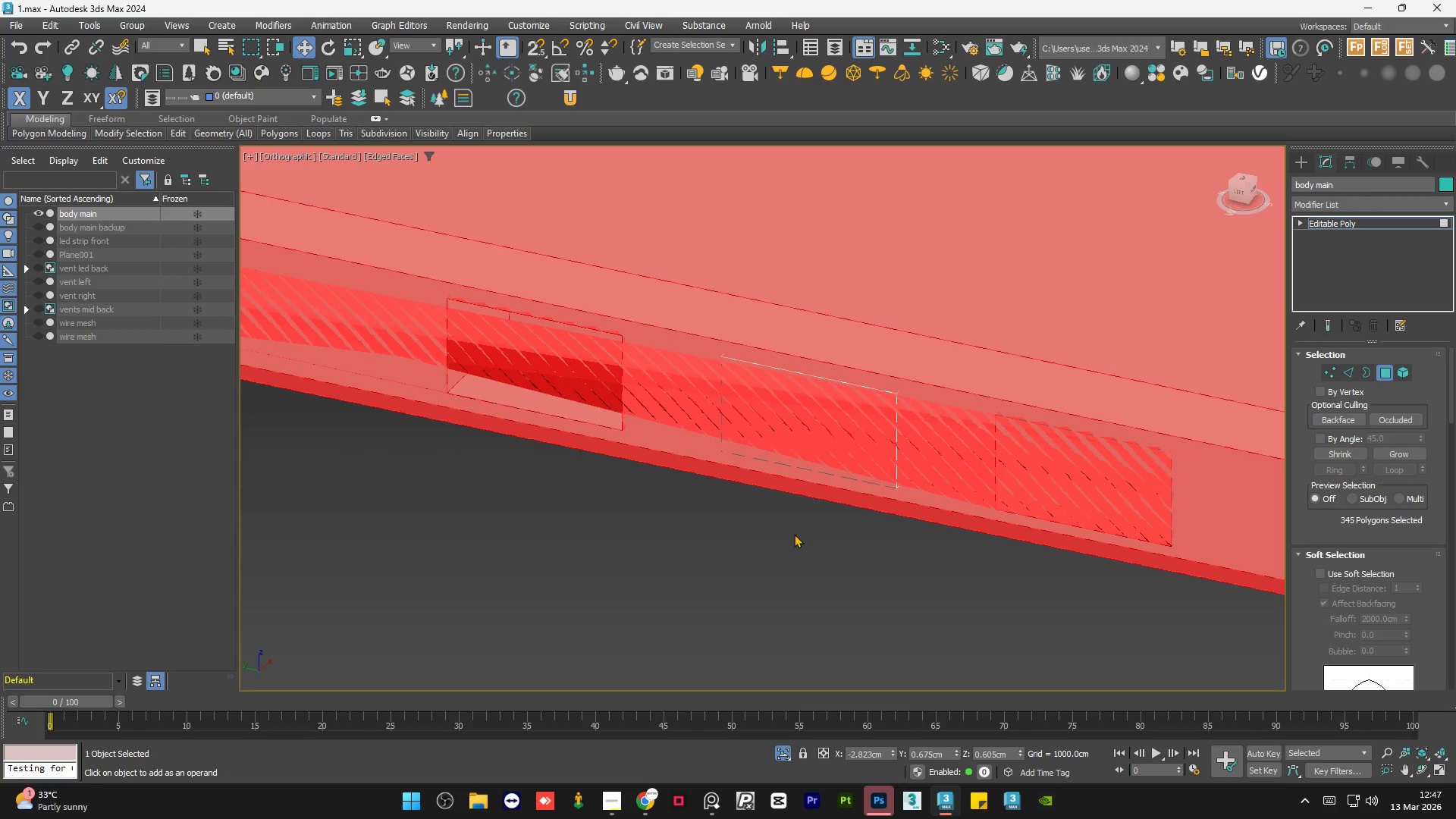 
key(Control+Z)
 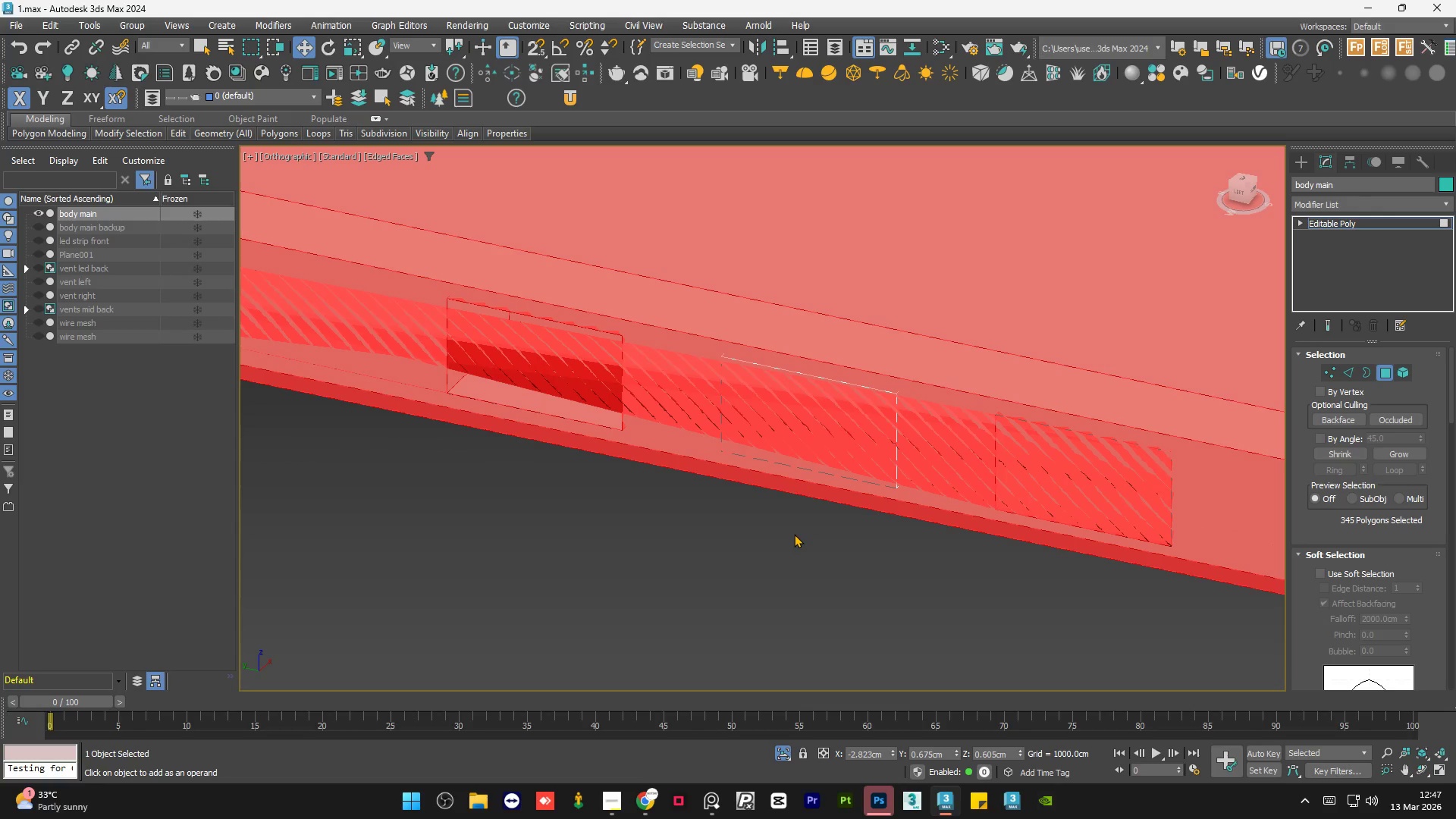 
left_click([794, 534])
 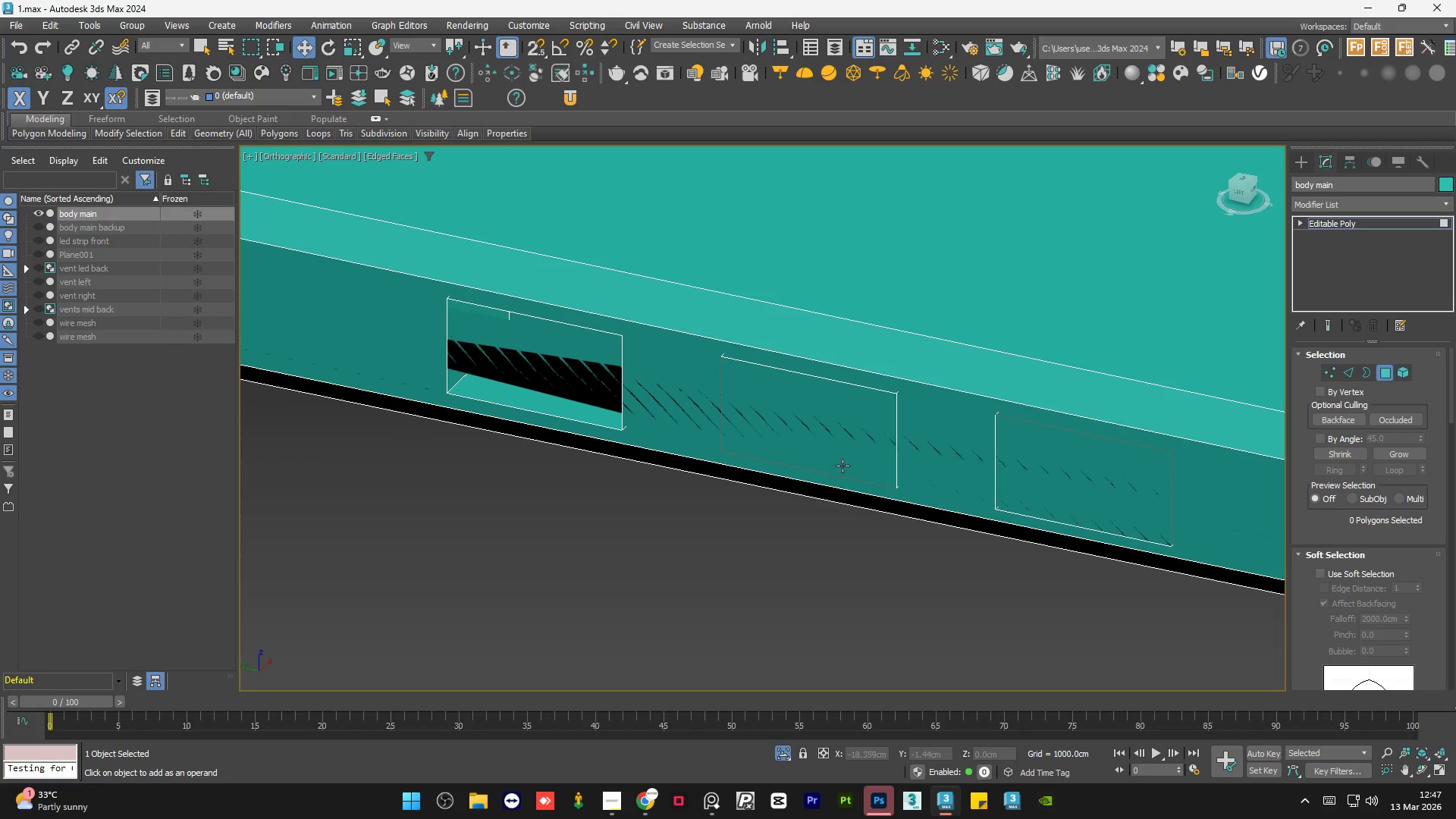 
double_click([805, 519])
 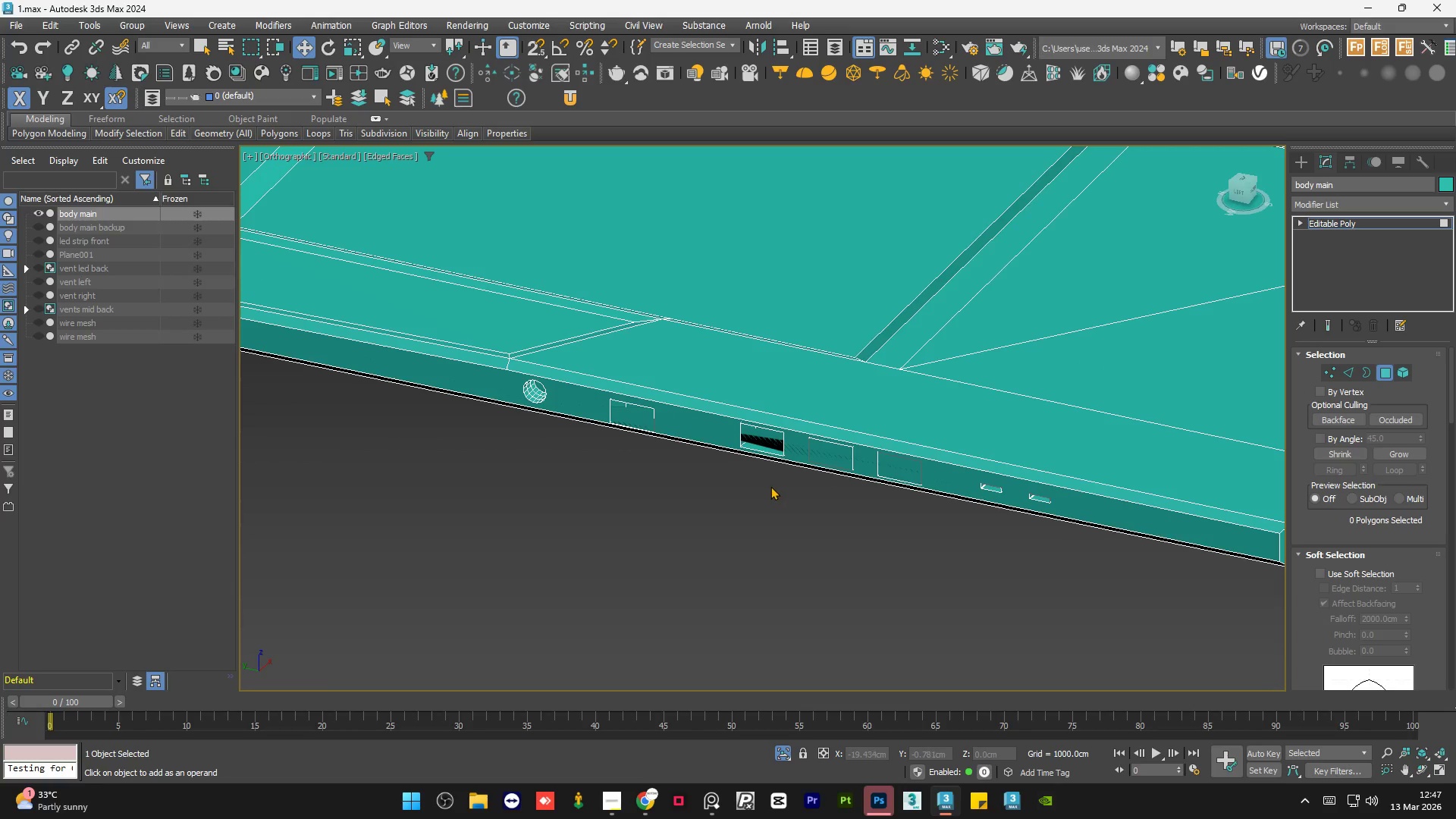 
scroll: coordinate [770, 486], scroll_direction: down, amount: 5.0
 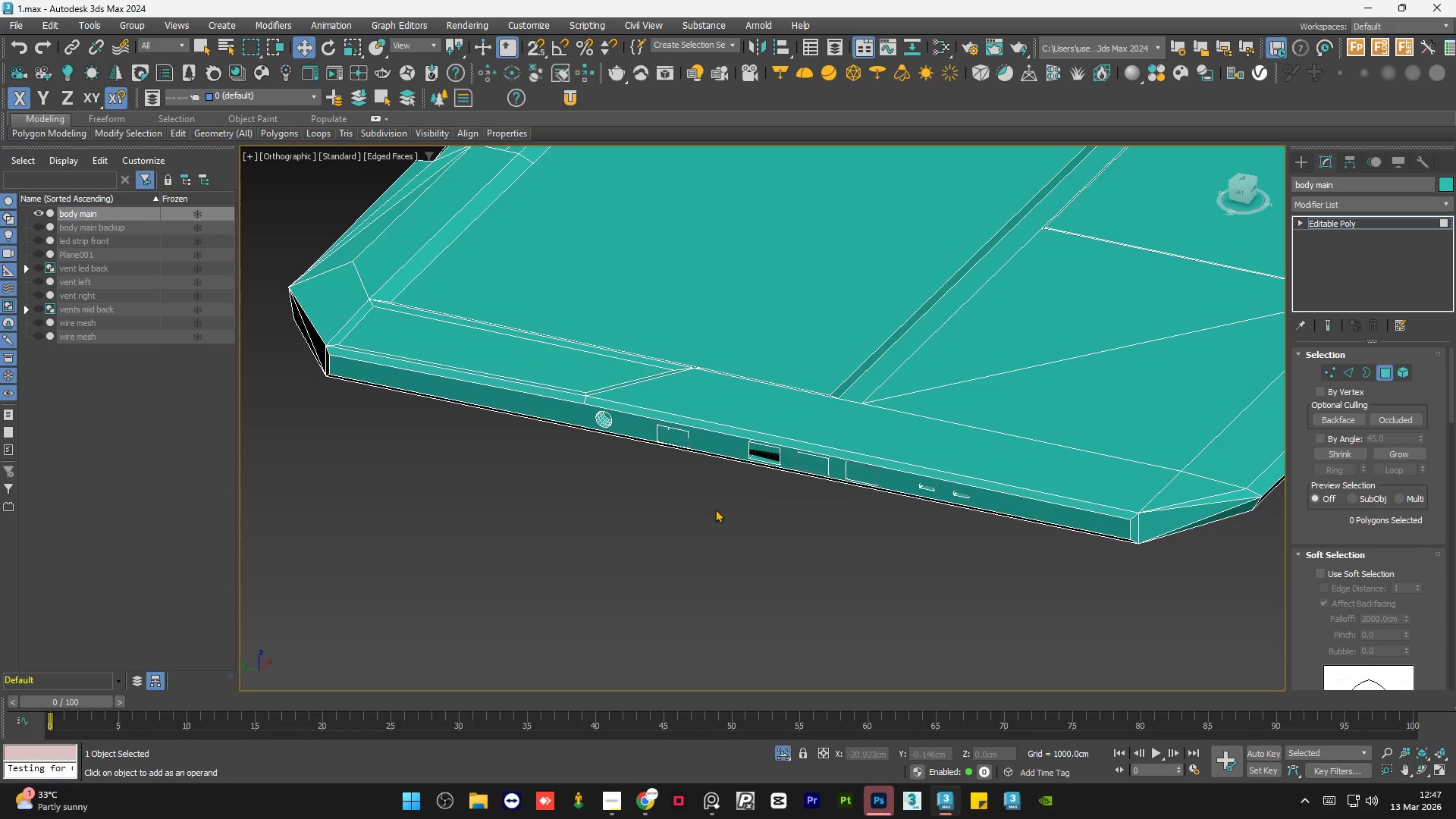 
left_click([715, 509])
 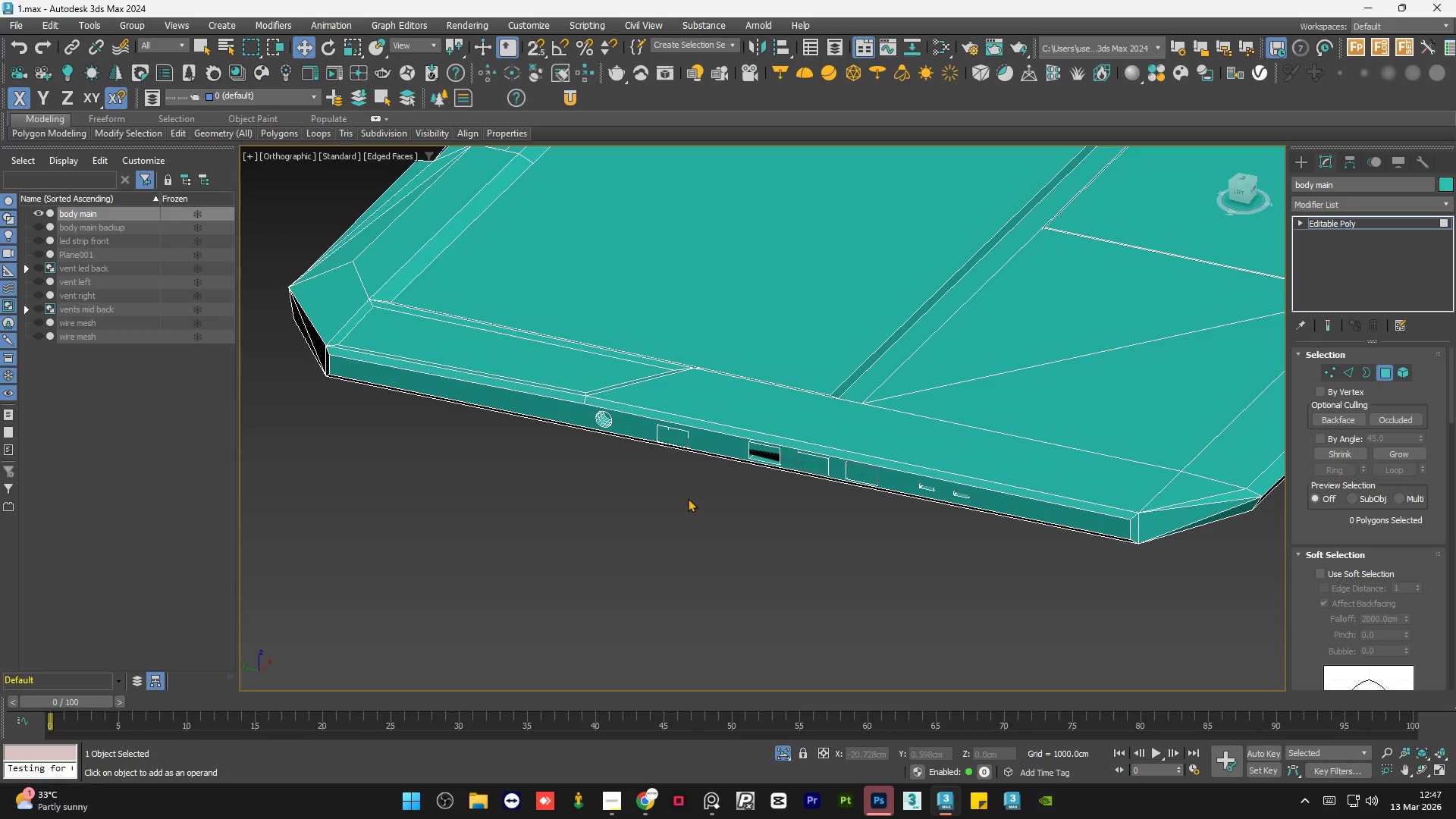 
key(Control+Z)
 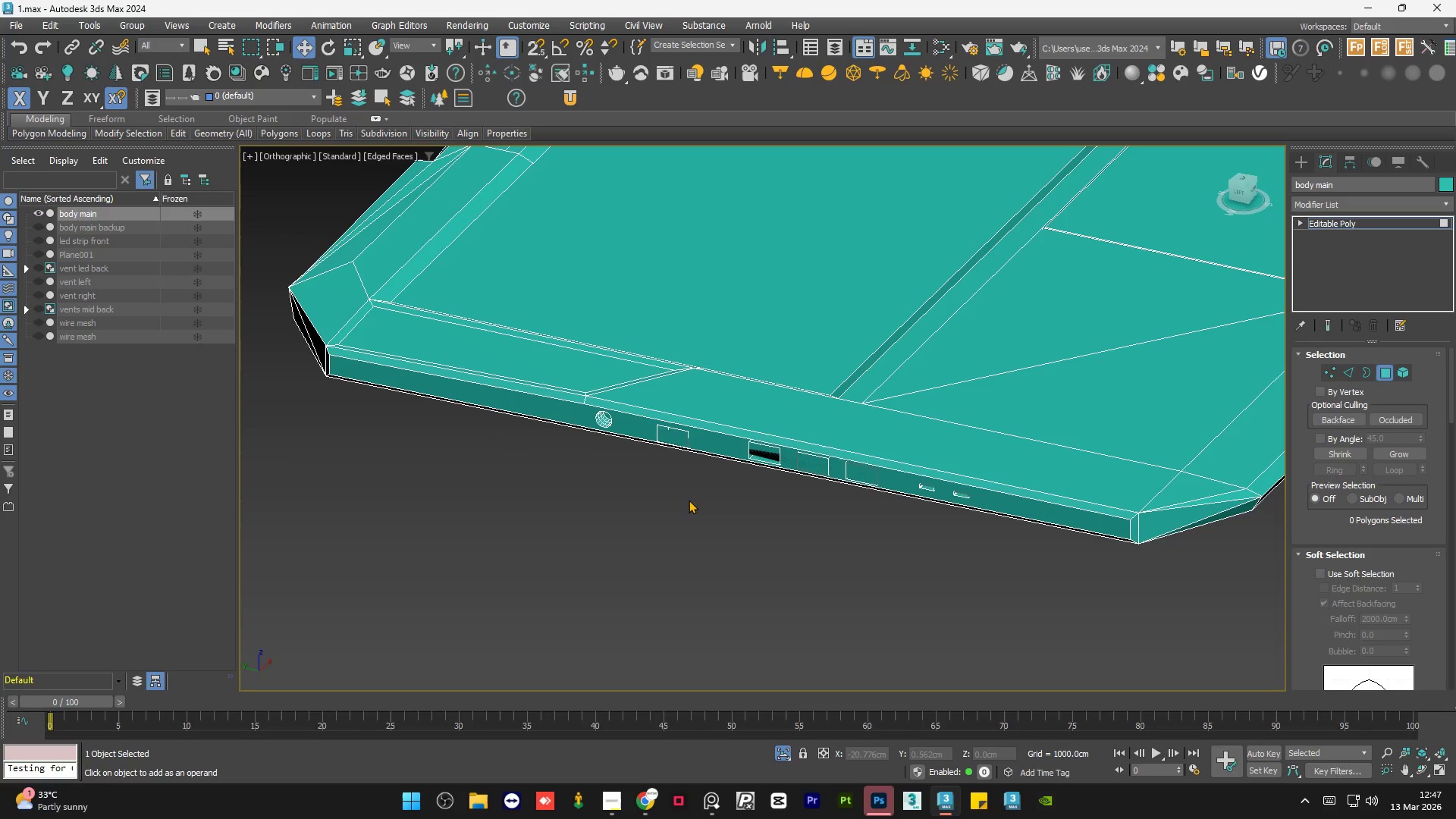 
key(Control+Z)
 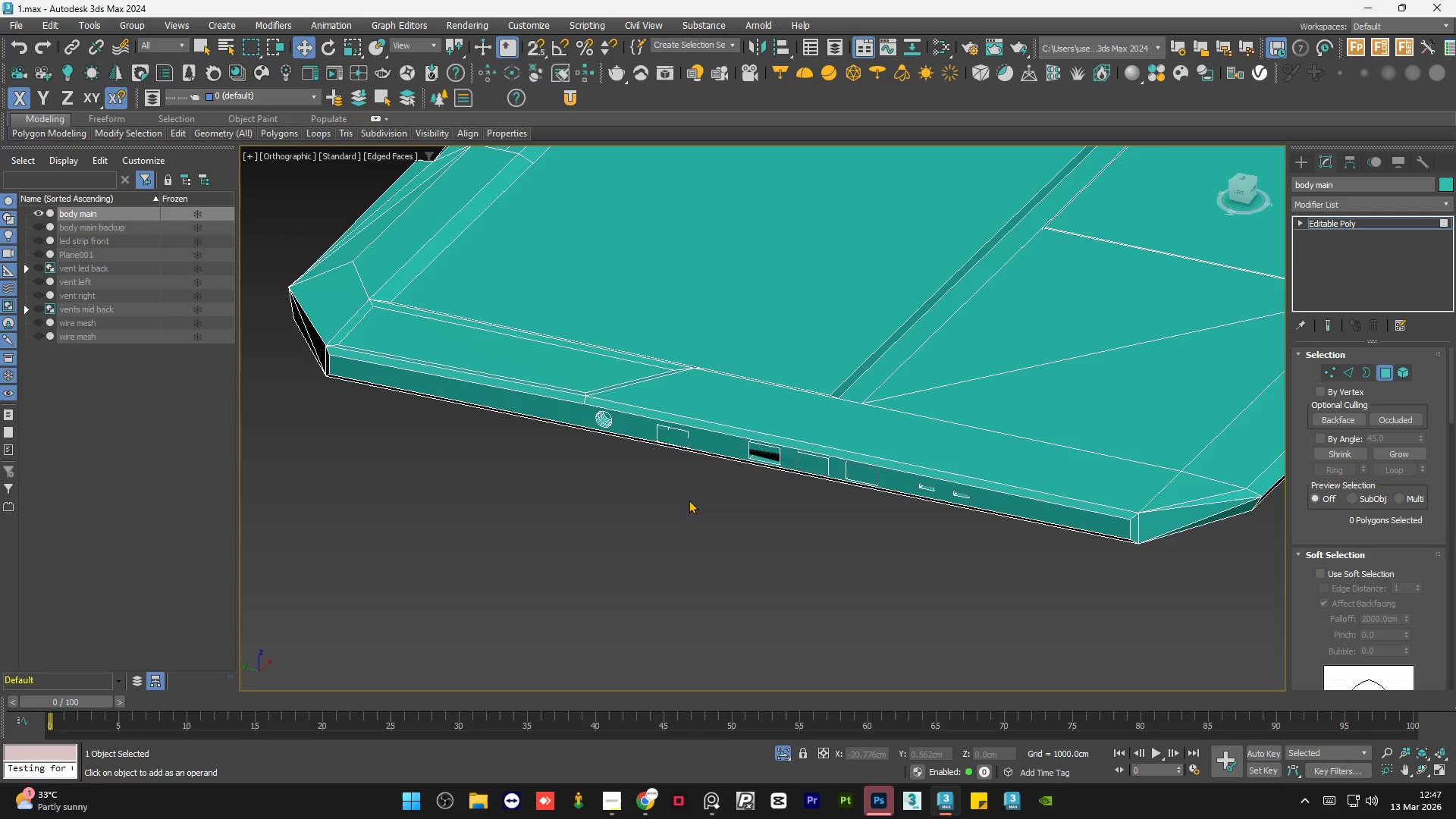 
key(Control+Z)
 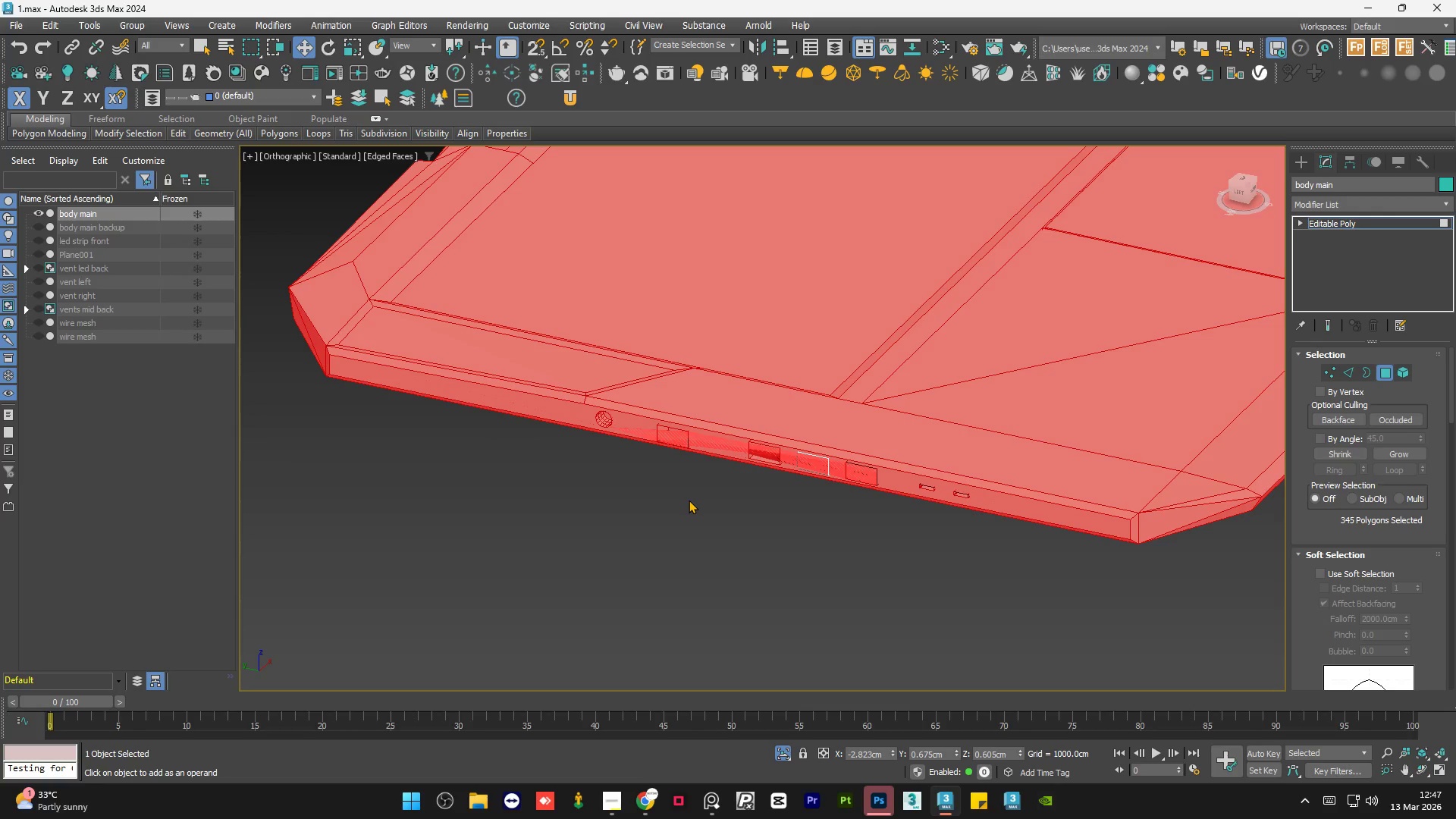 
key(Control+Z)
 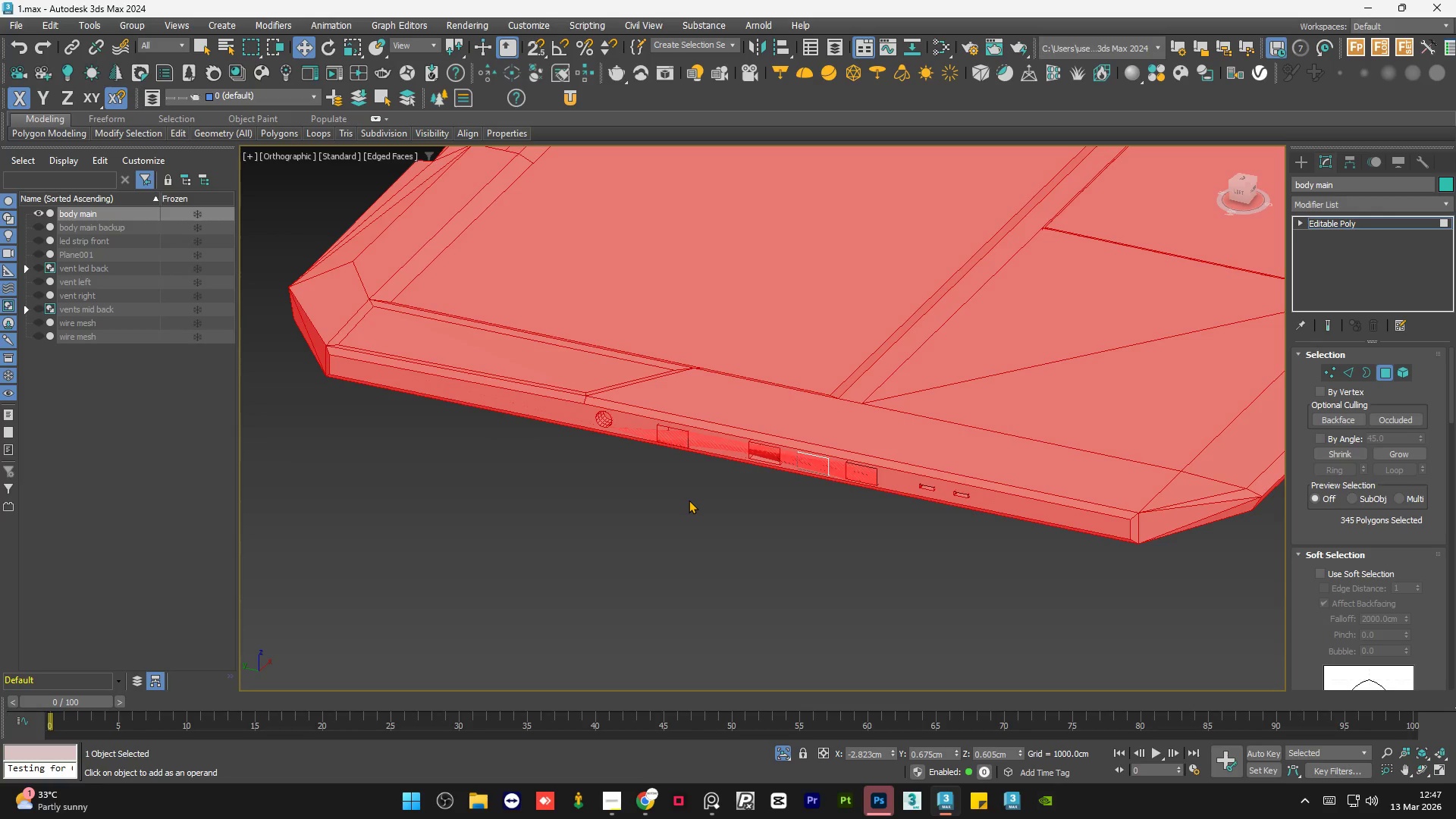 
key(Control+Z)
 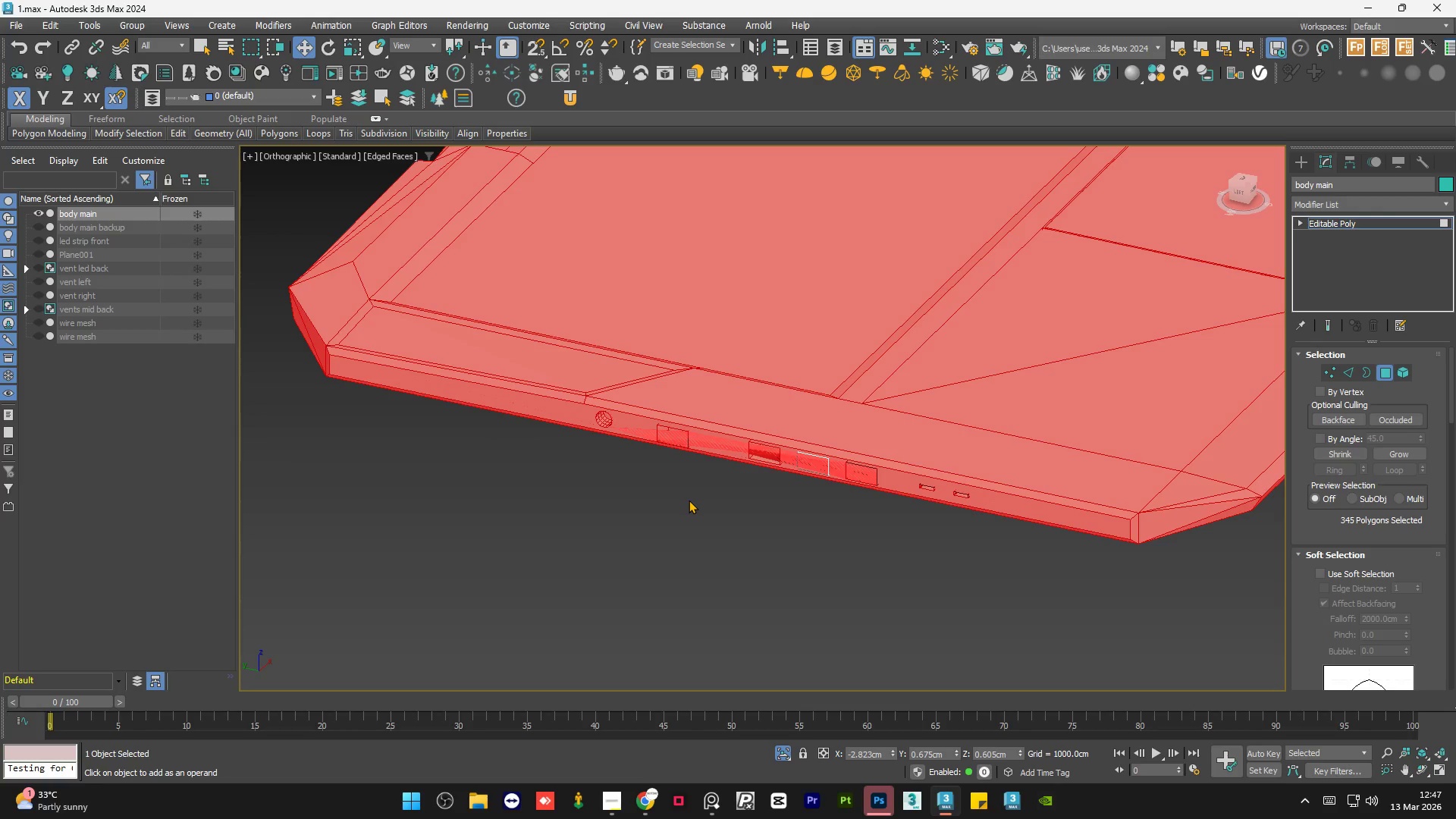 
key(Control+Z)
 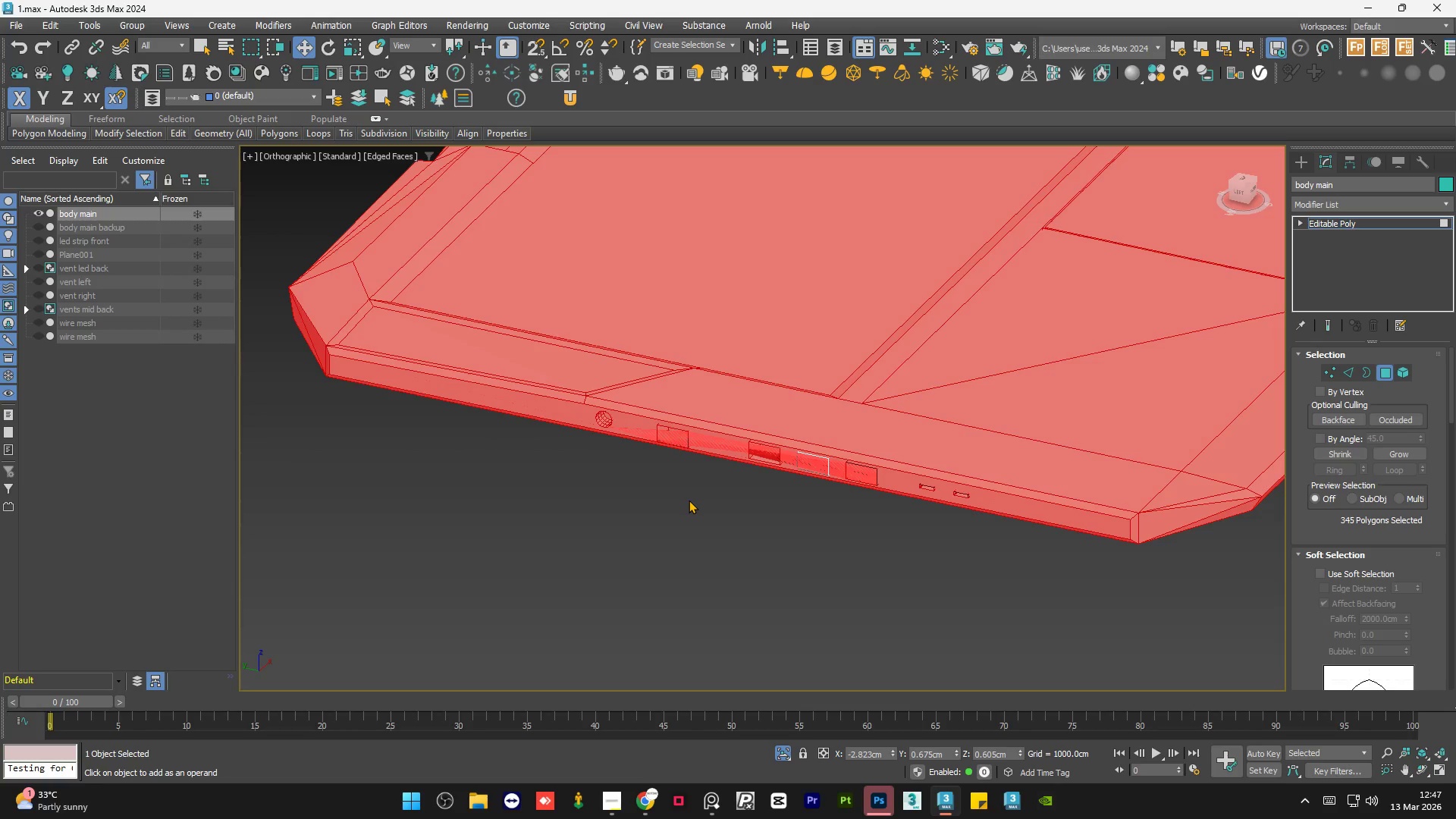 
key(Control+Z)
 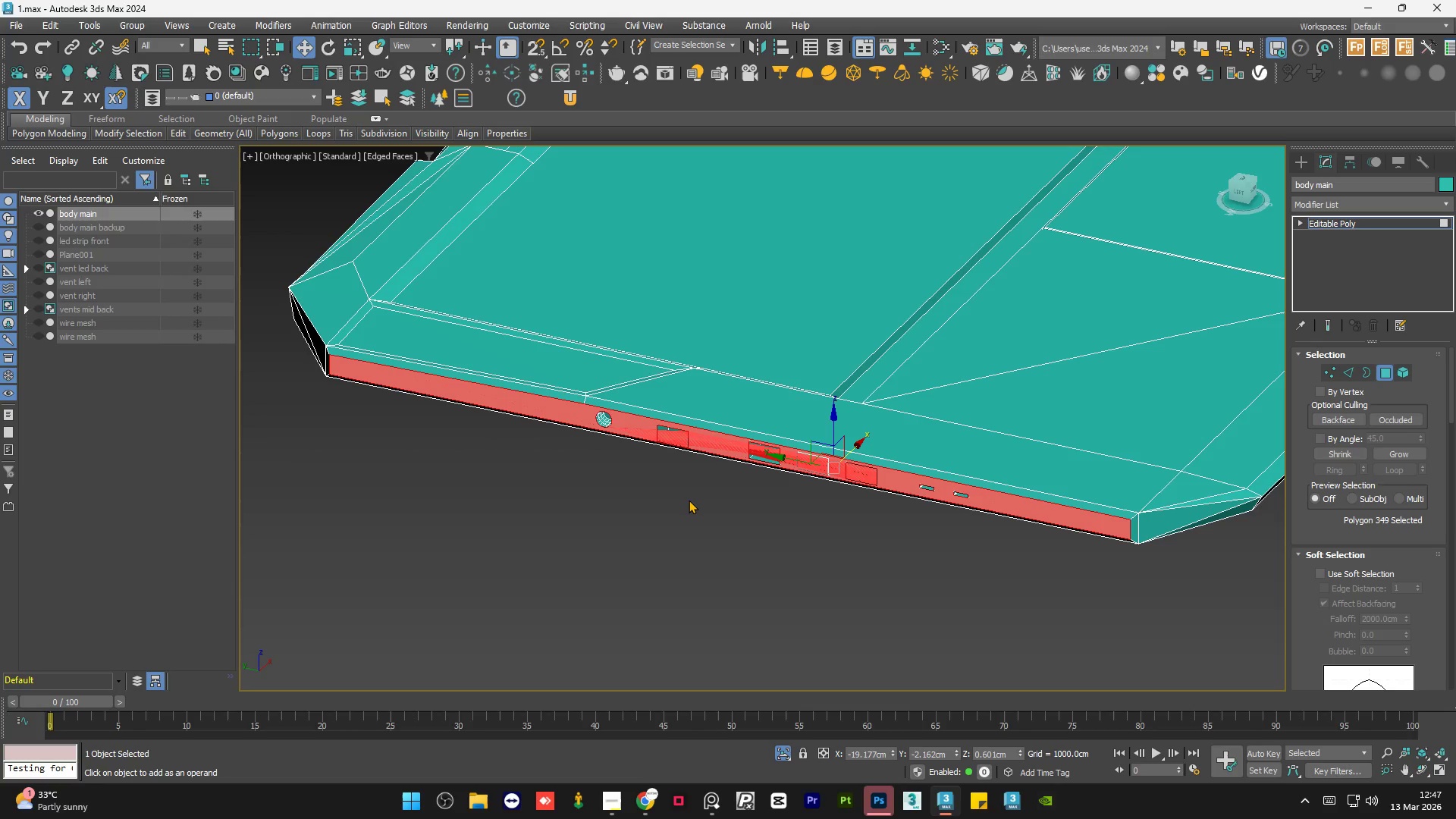 
key(Control+Z)
 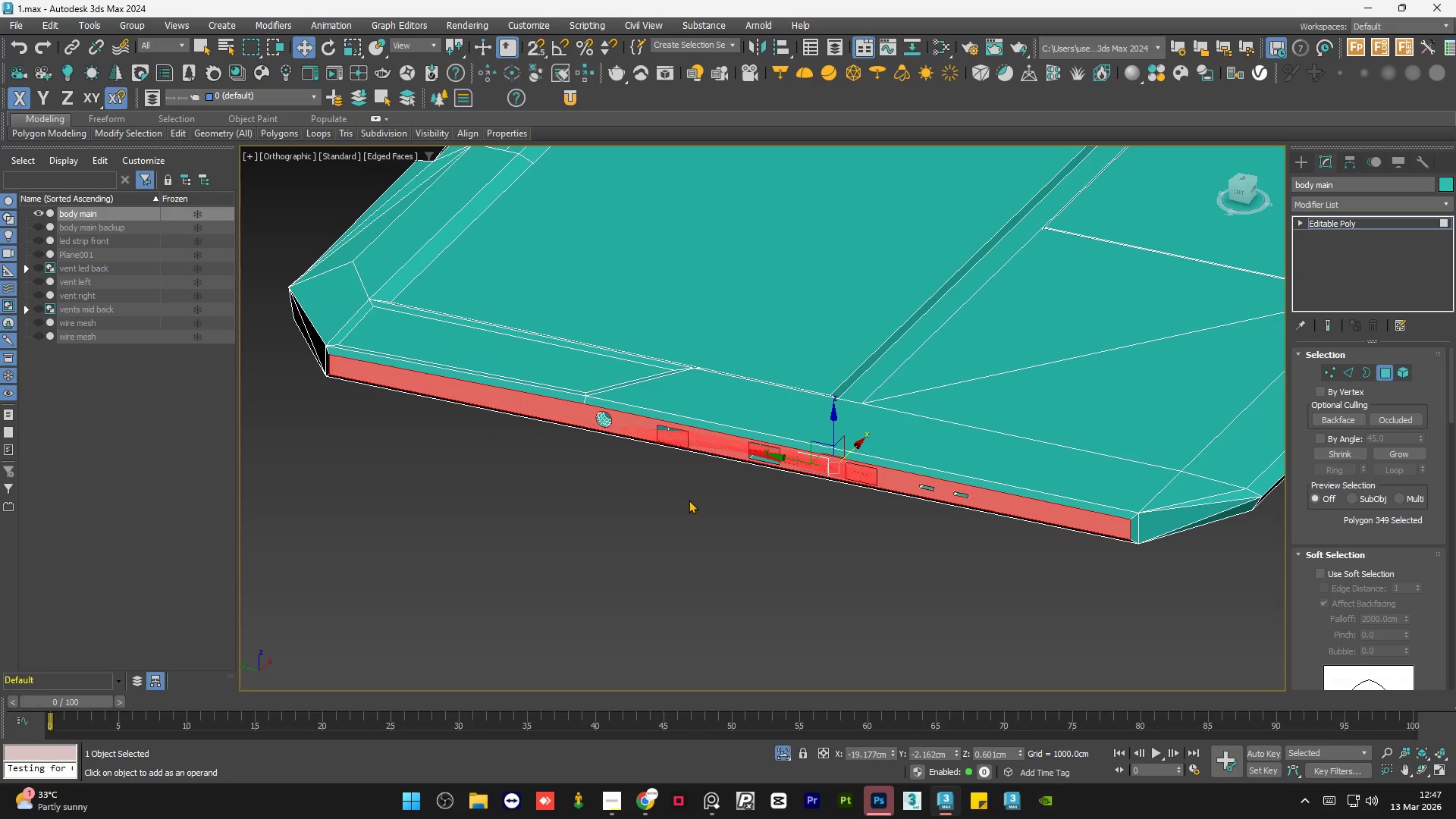 
key(Control+Z)
 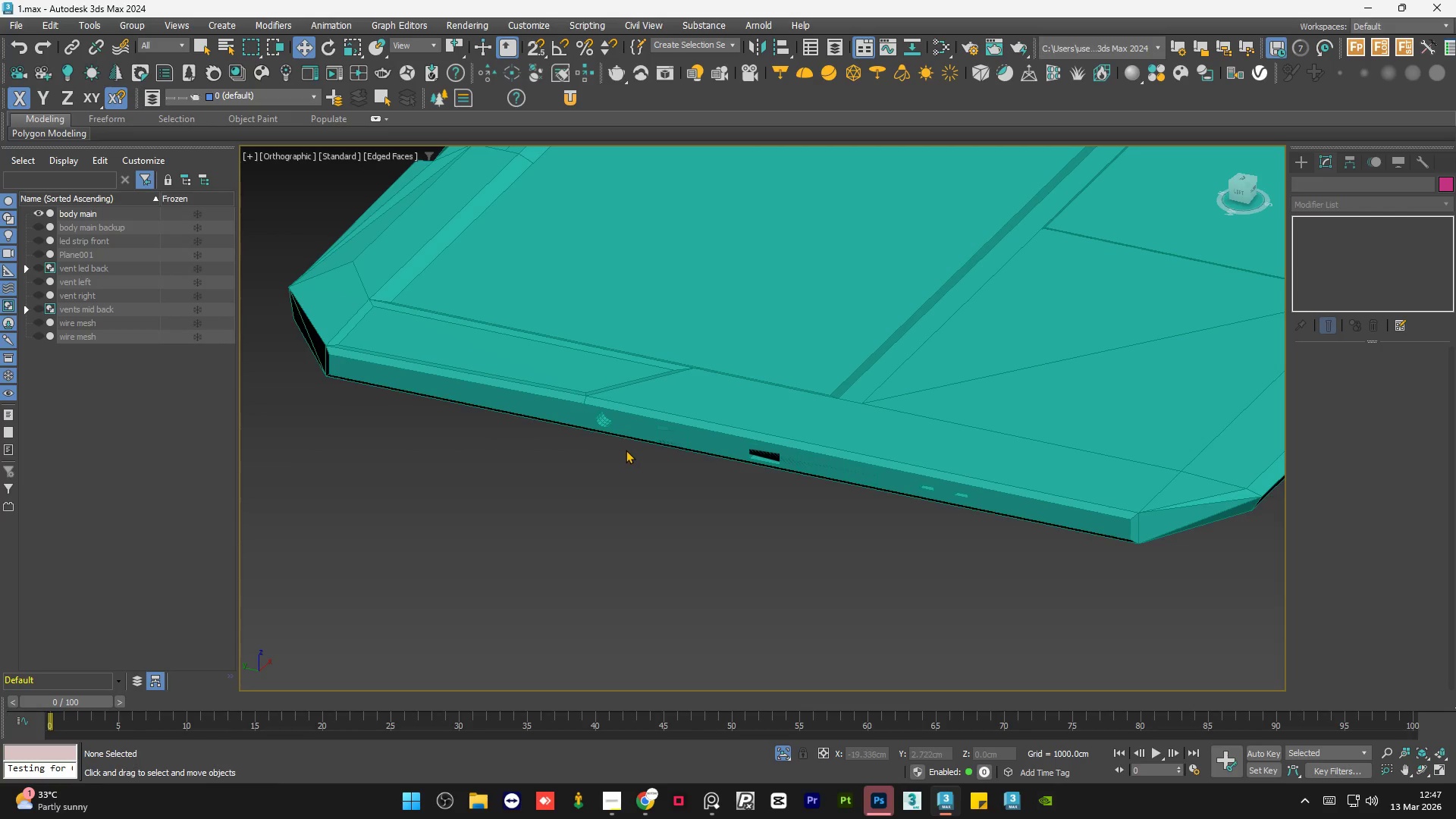 
key(Control+Z)
 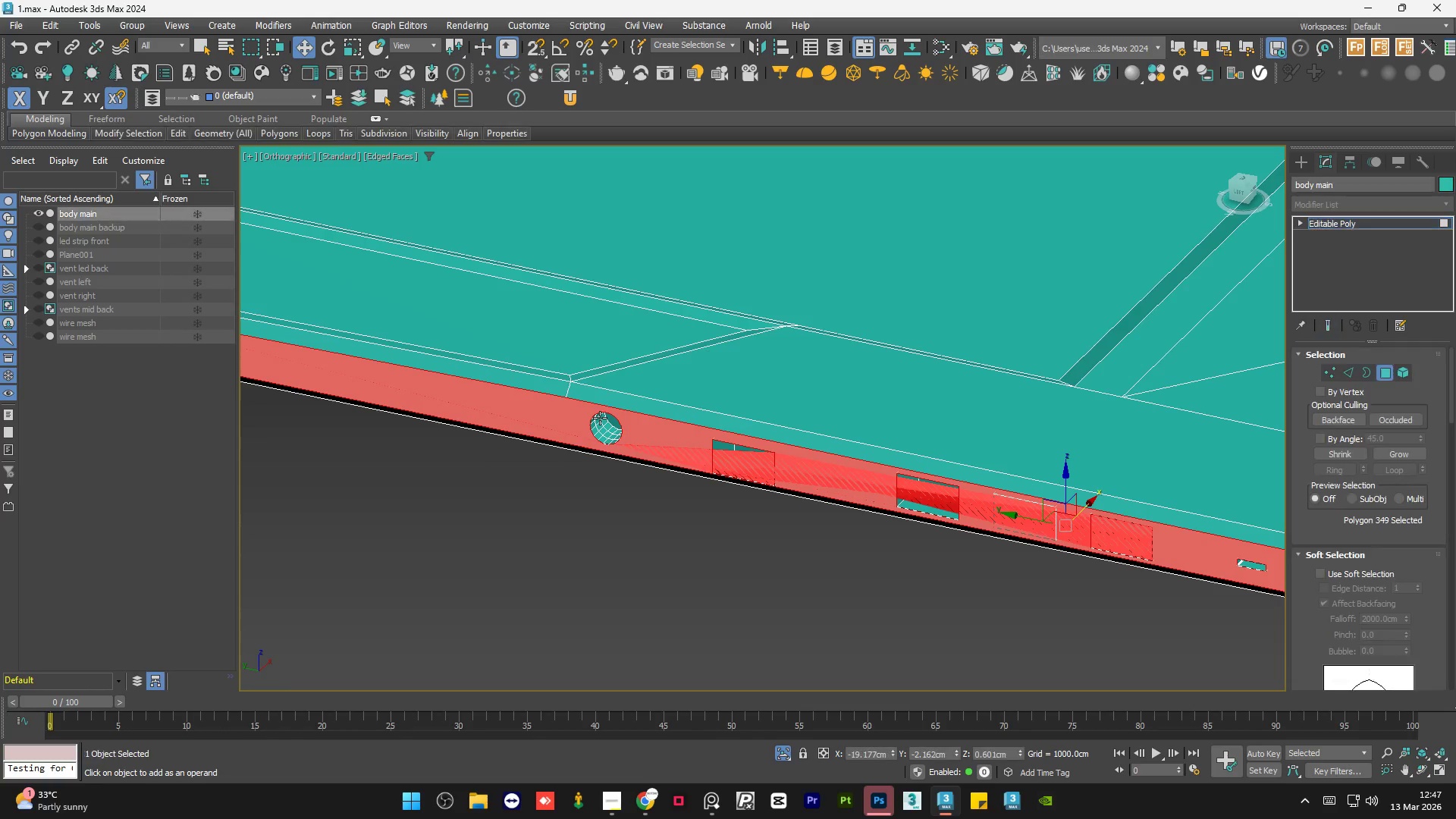 
scroll: coordinate [600, 418], scroll_direction: up, amount: 2.0
 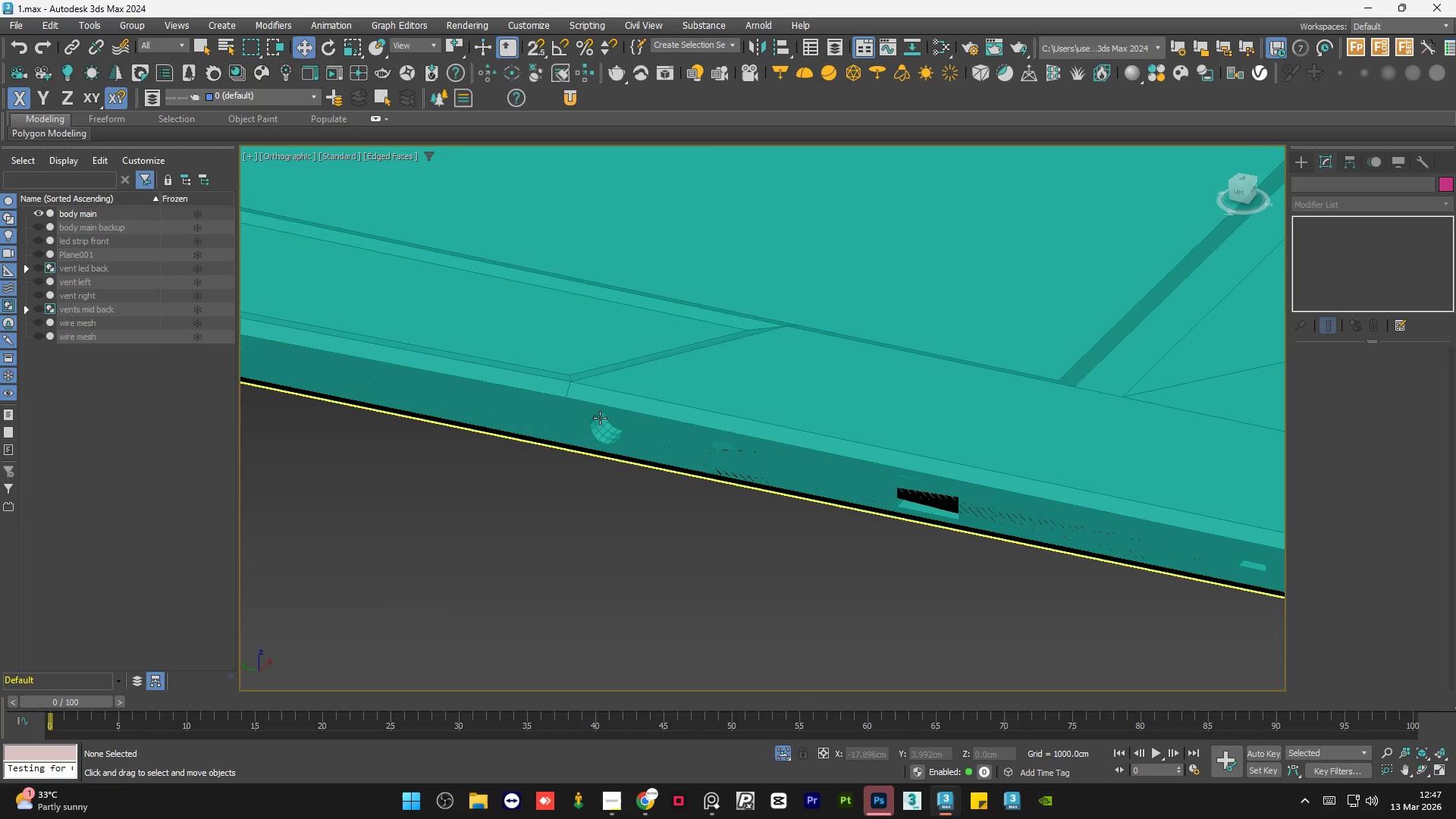 
key(Control+Z)
 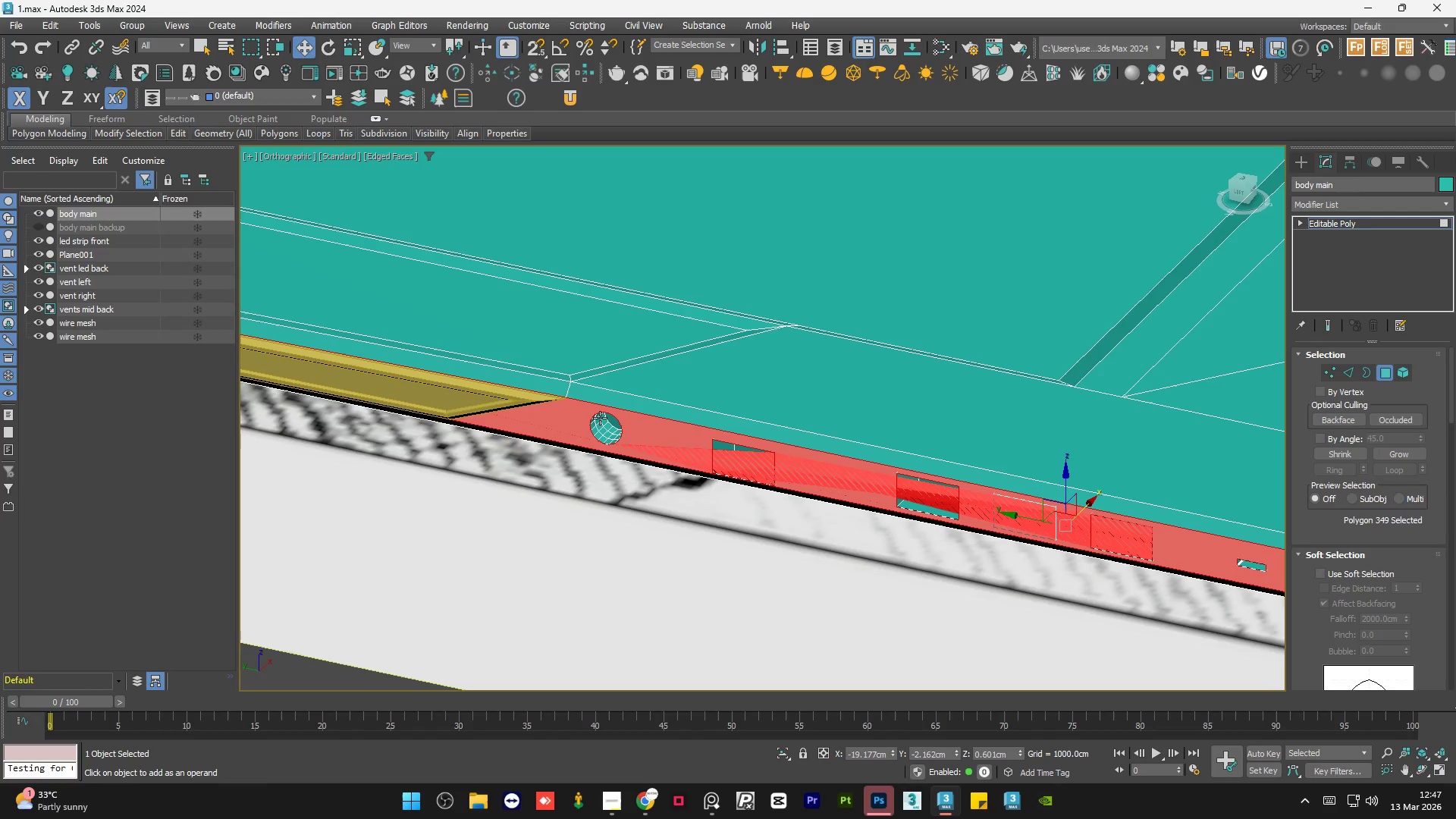 
key(Control+Z)
 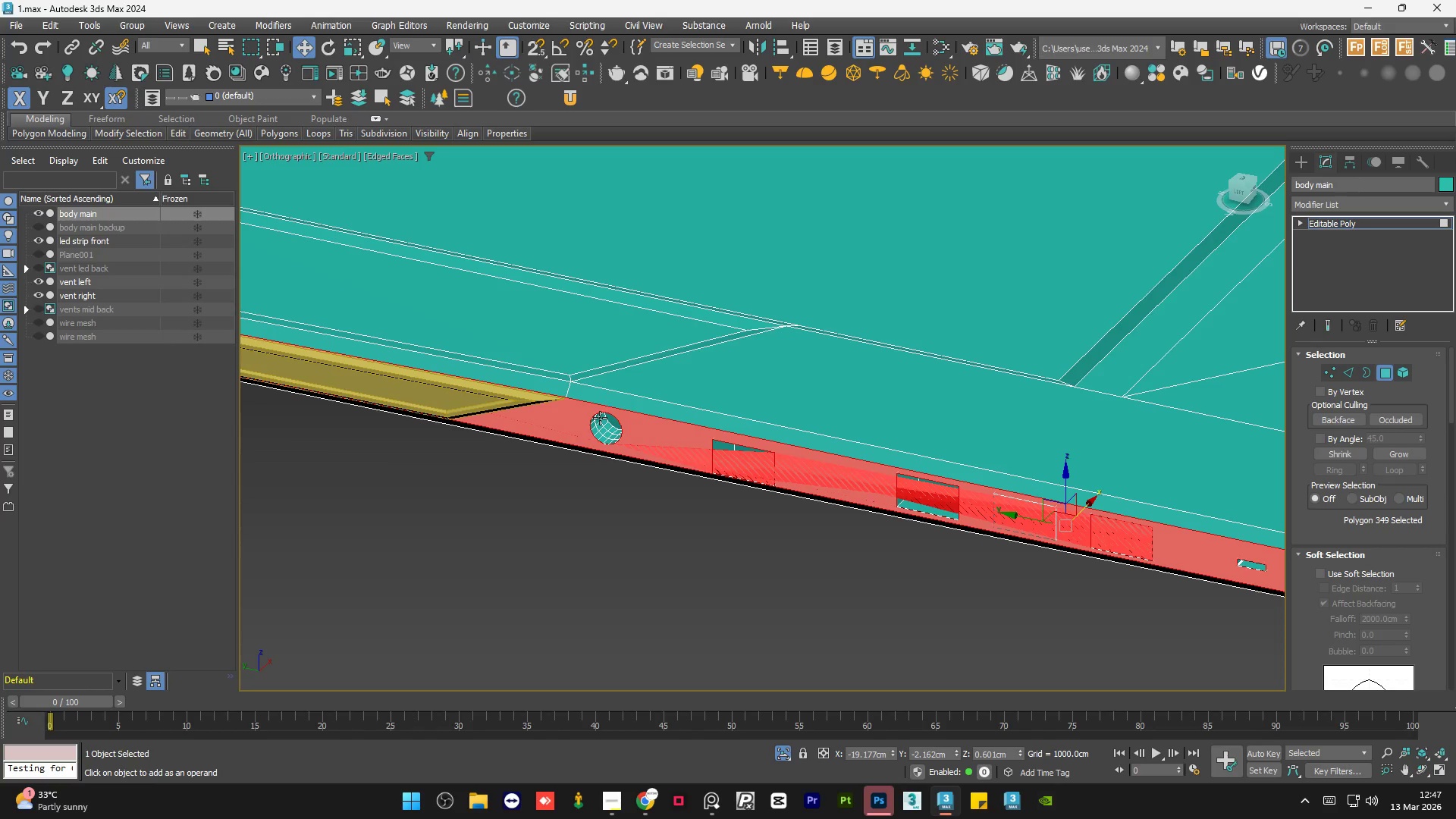 
key(Control+Z)
 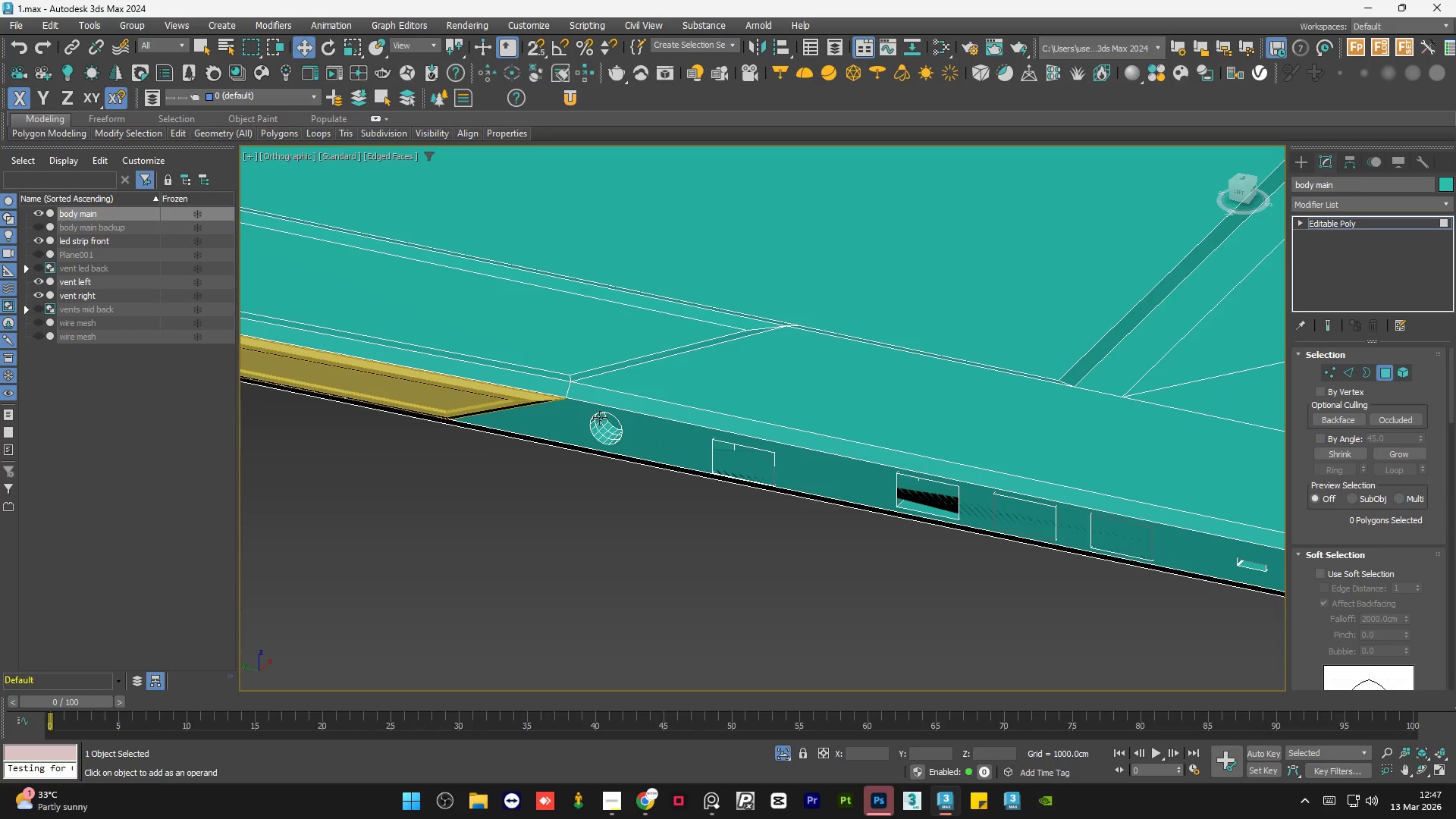 
key(Control+Z)
 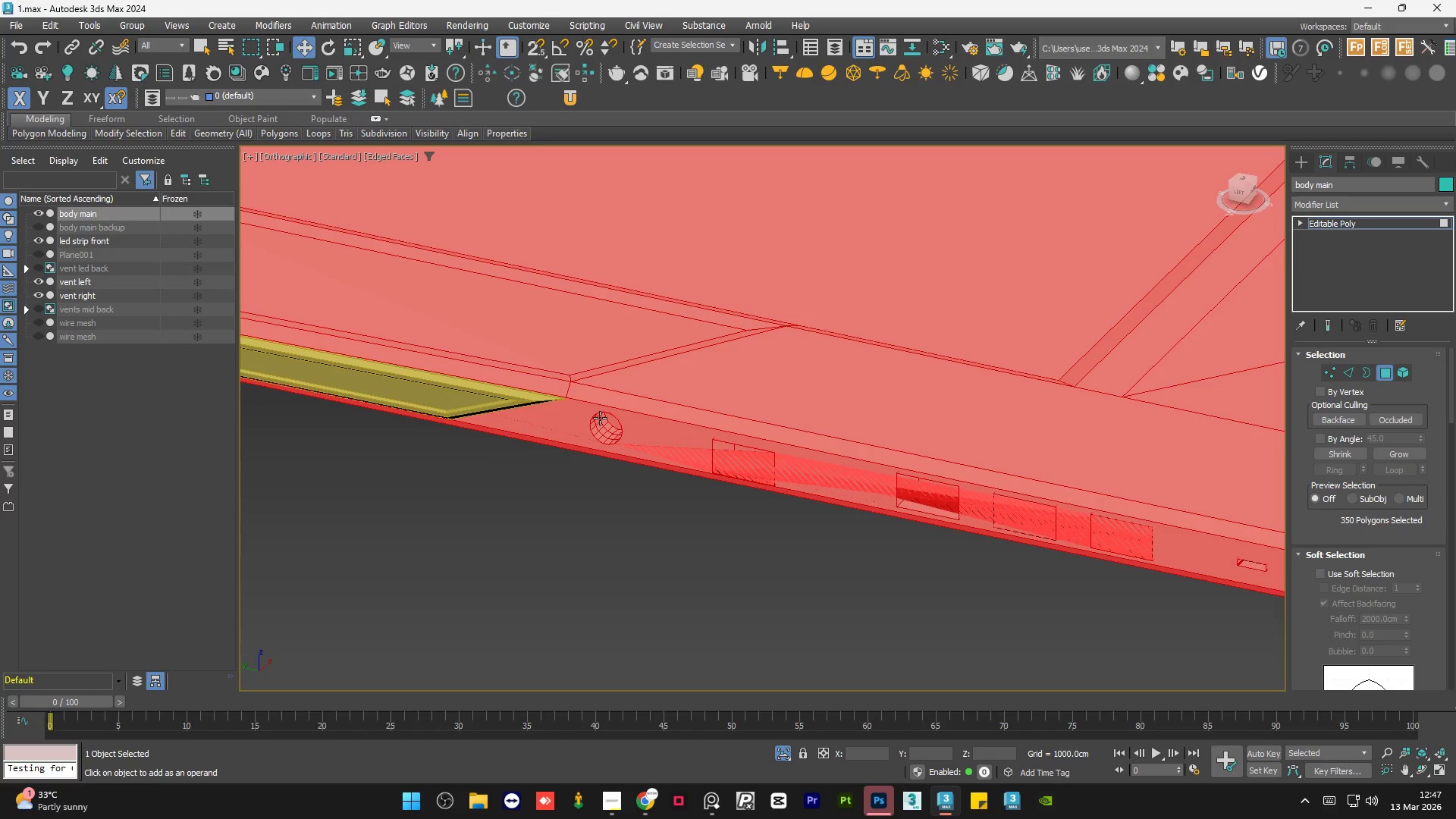 
key(Control+Z)
 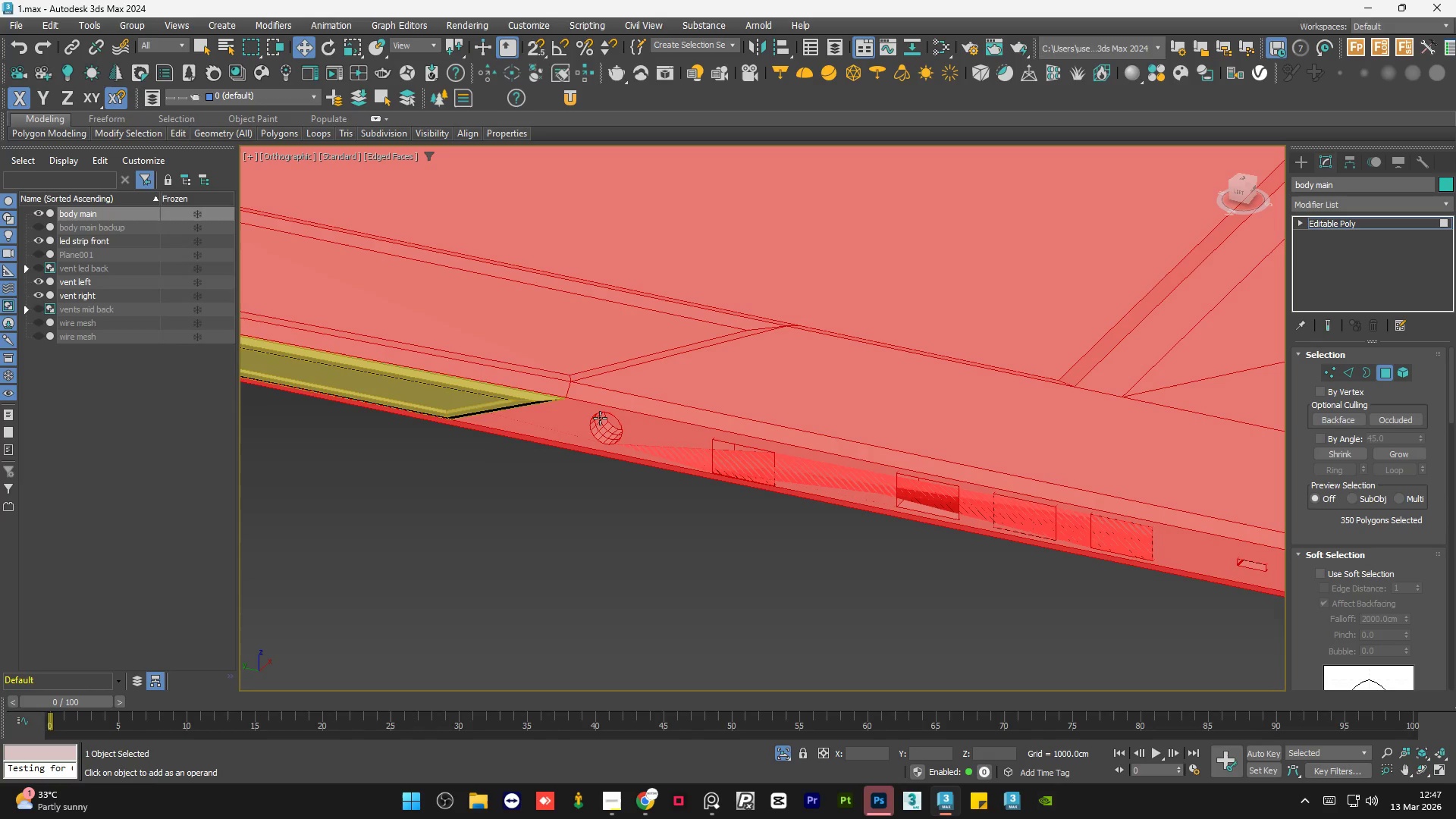 
key(Control+Z)
 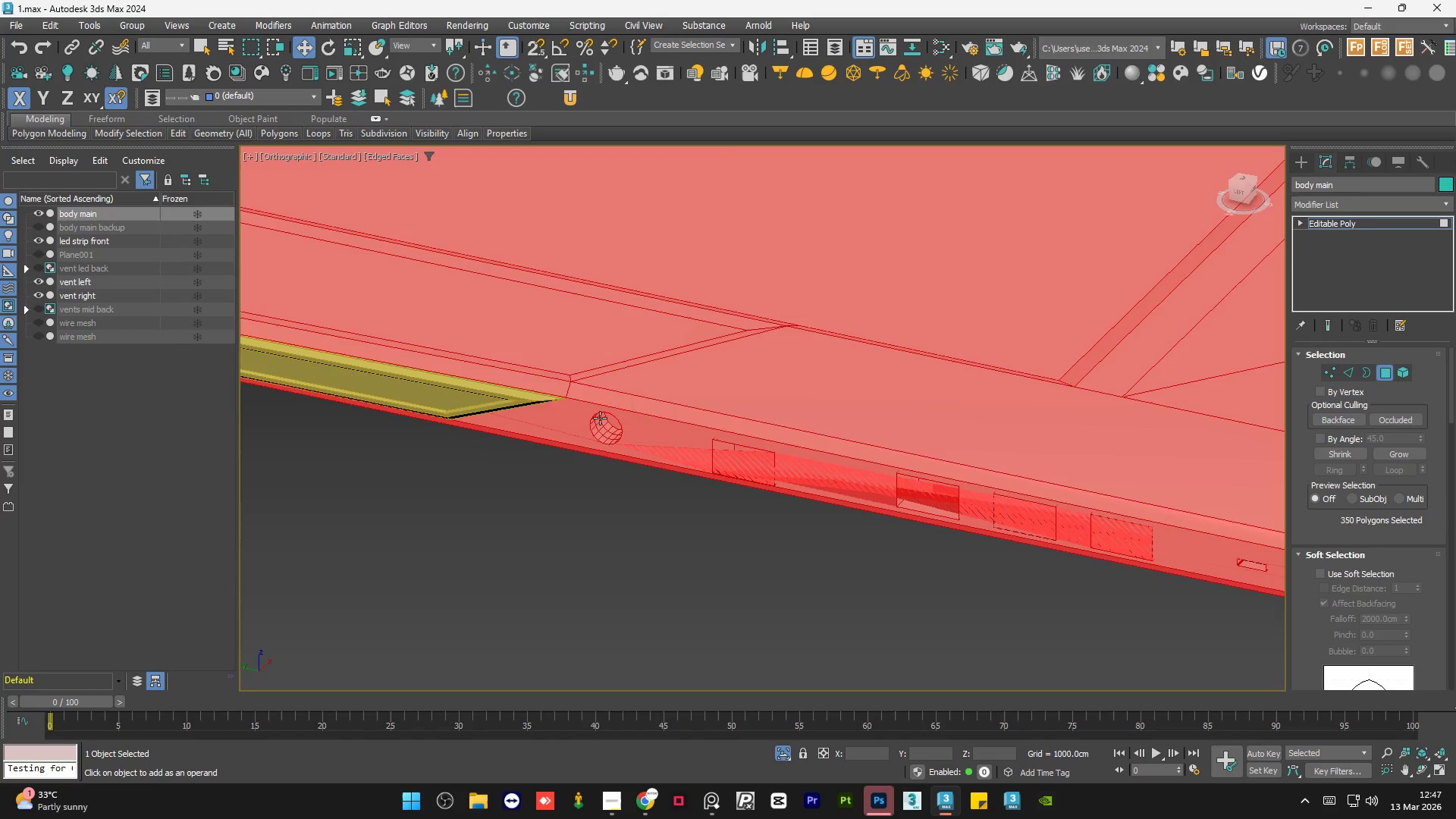 
key(Control+Z)
 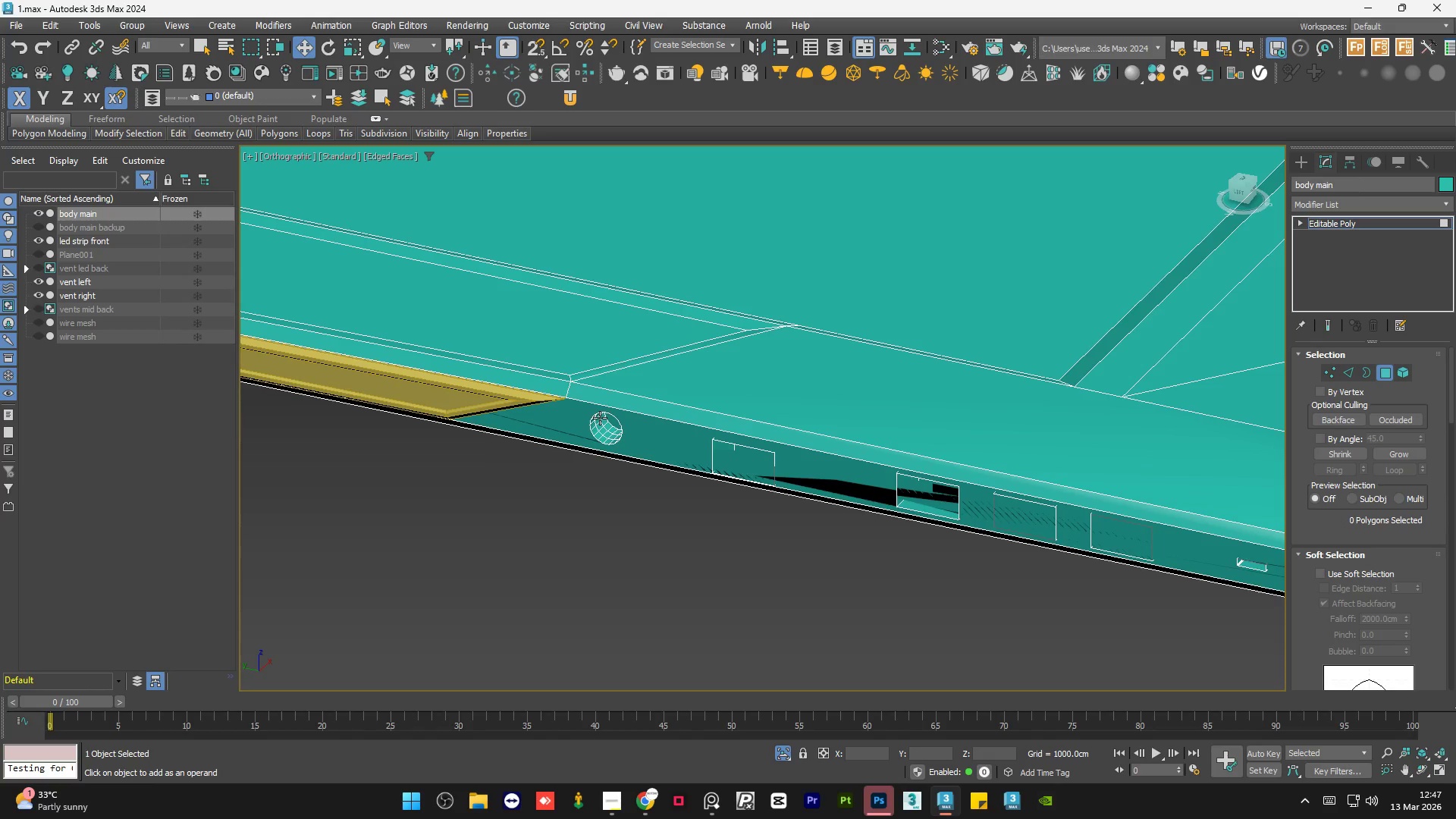 
key(Control+Z)
 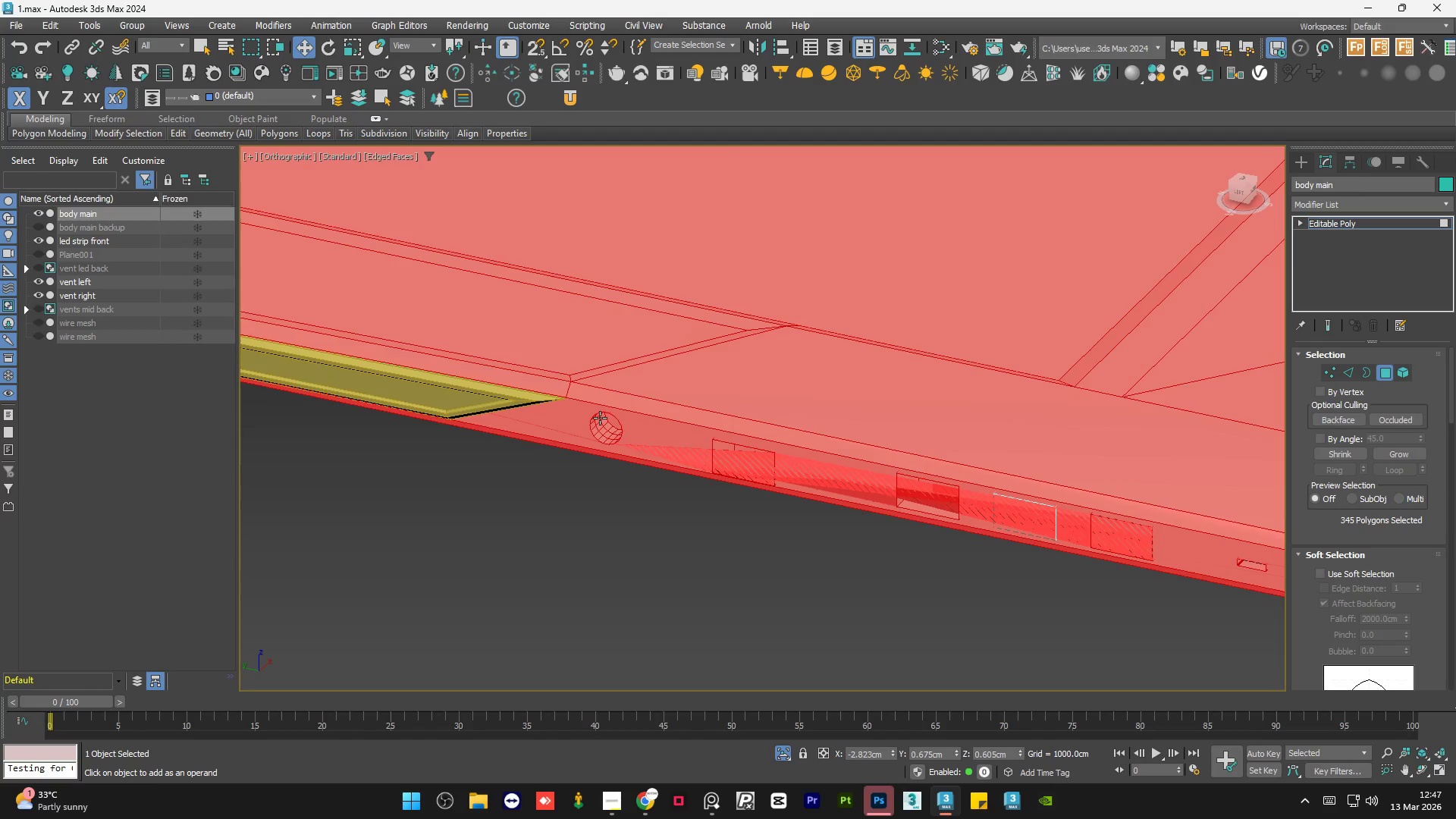 
key(Control+Z)
 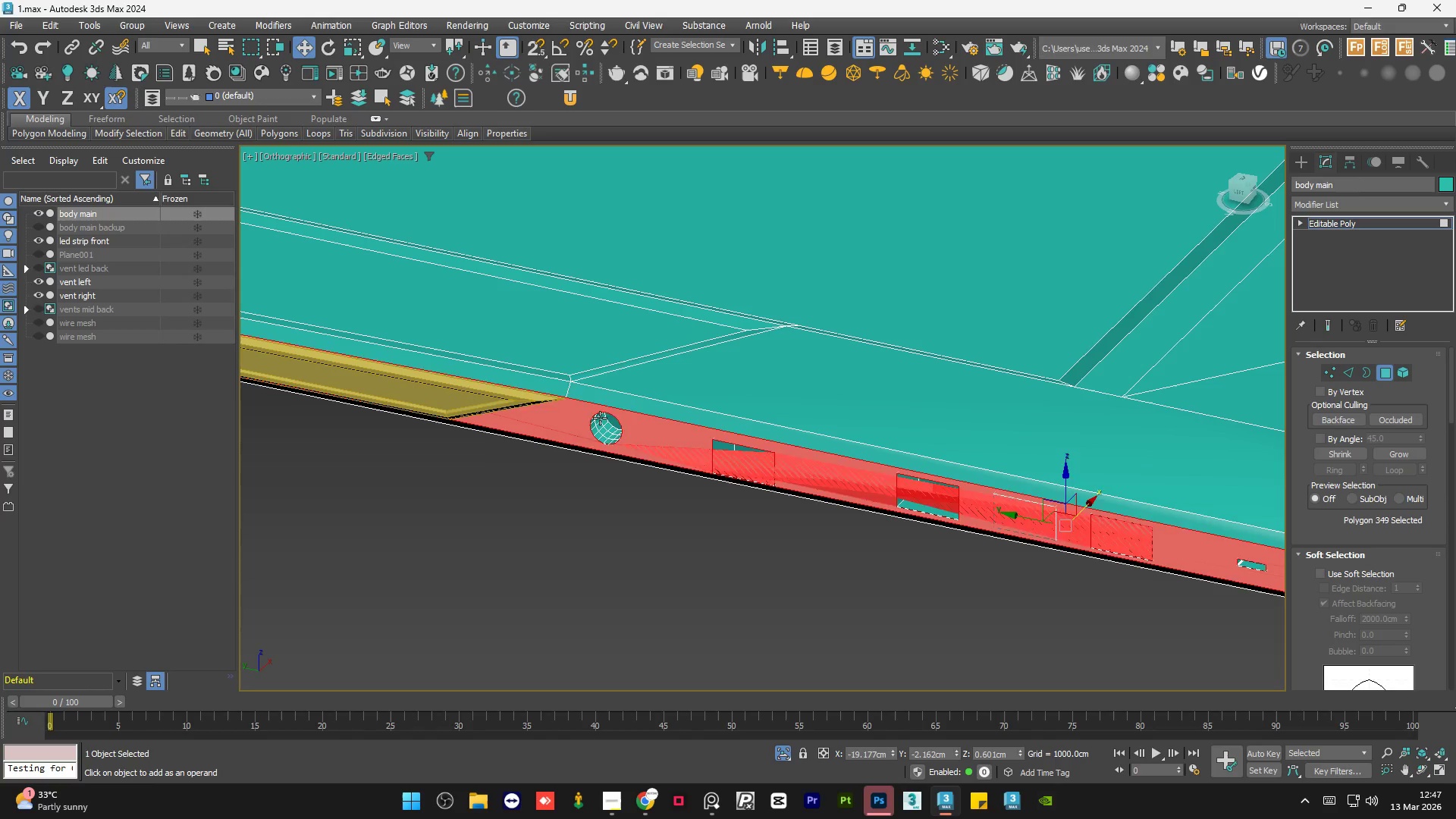 
key(Control+Z)
 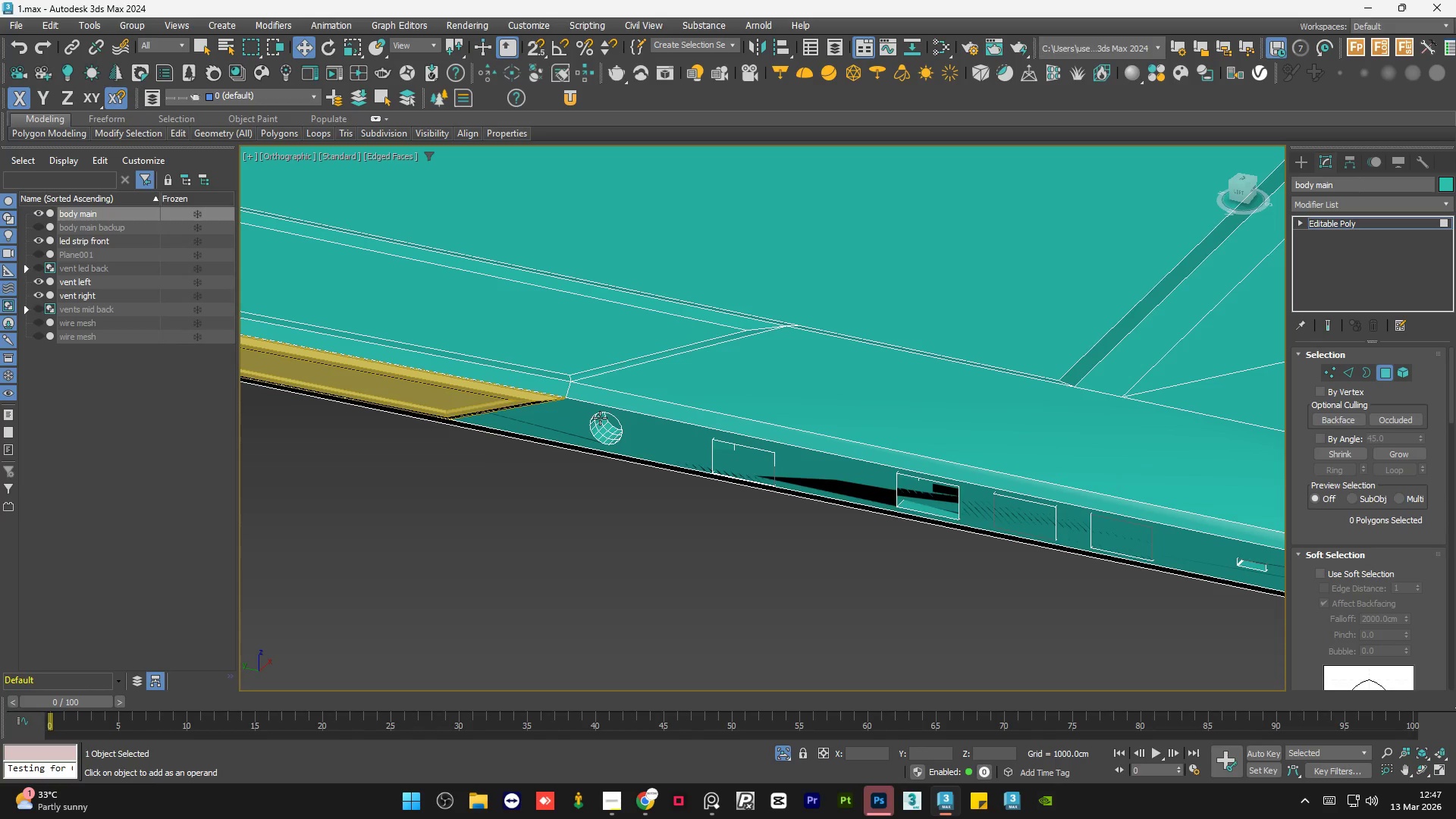 
key(Control+Z)
 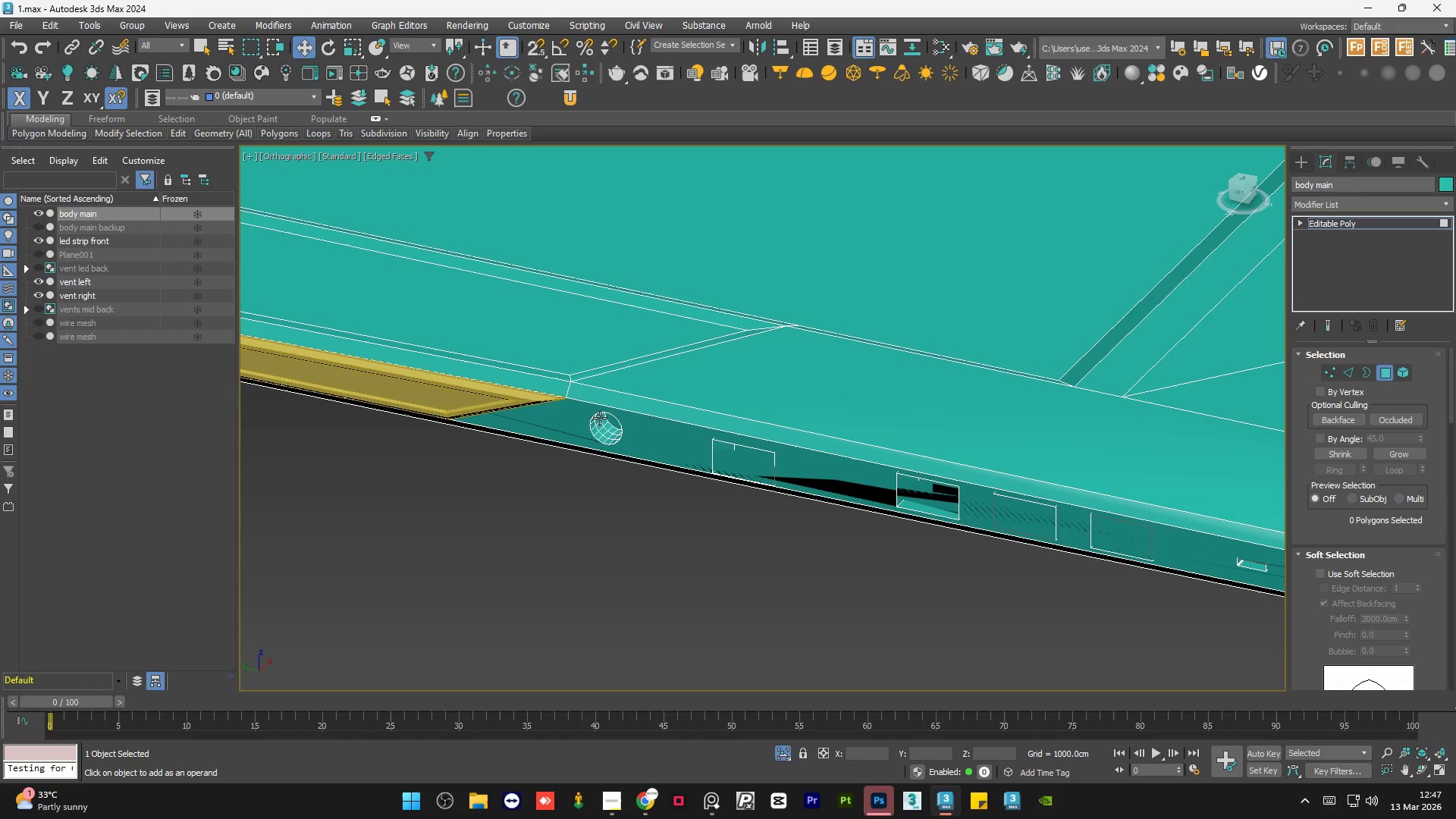 
key(Control+Z)
 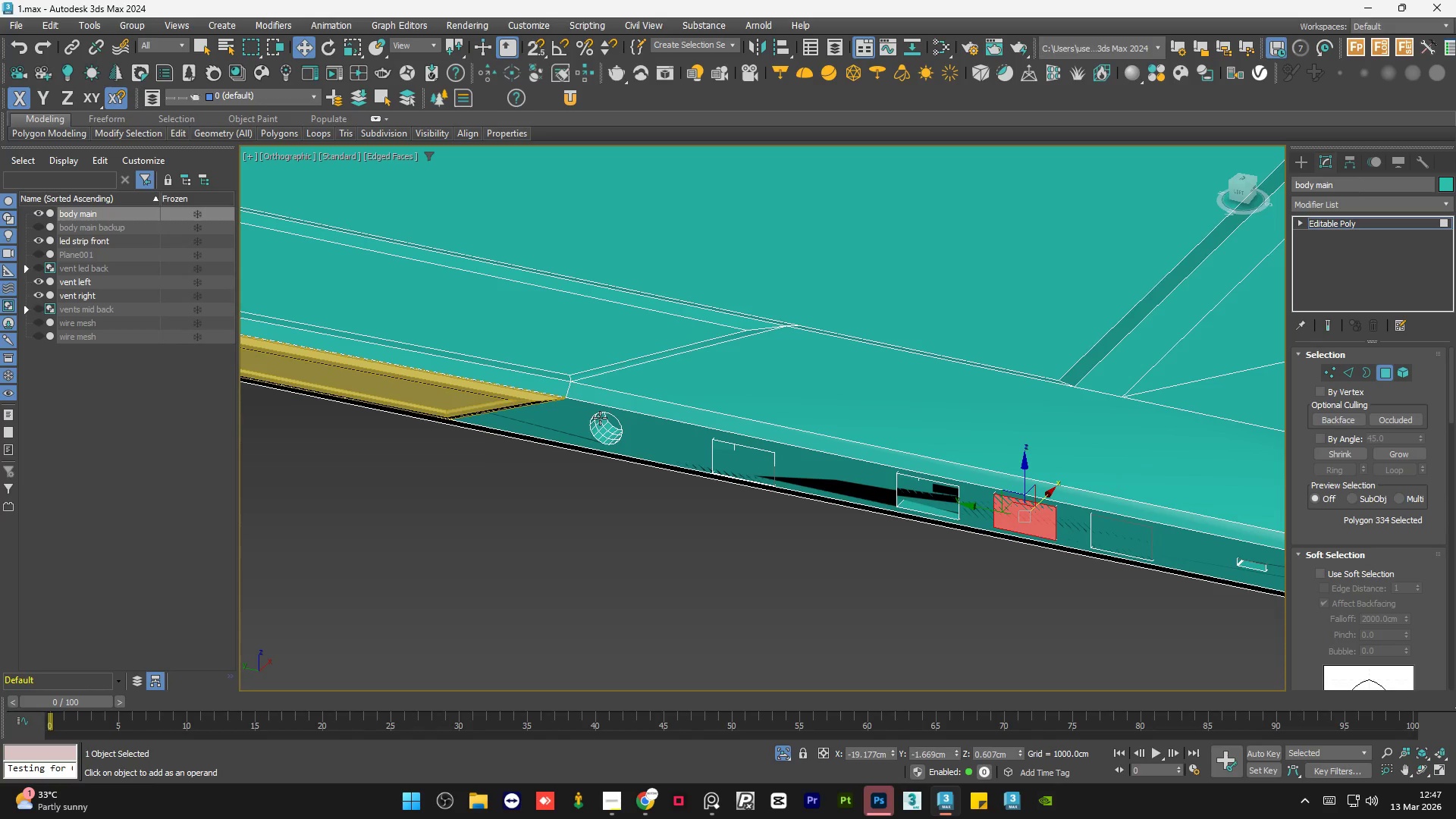 
key(Control+Z)
 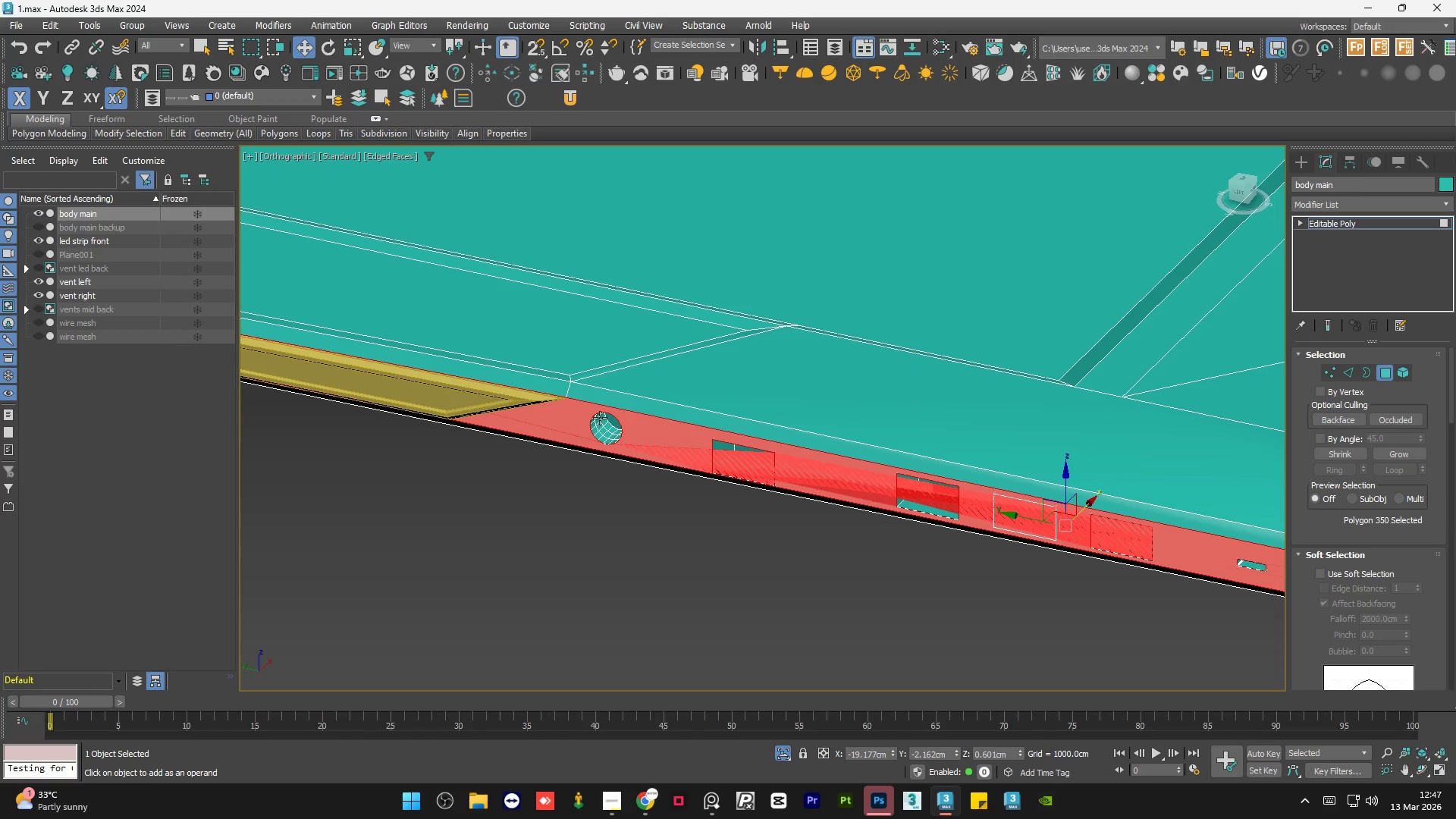 
key(Control+Z)
 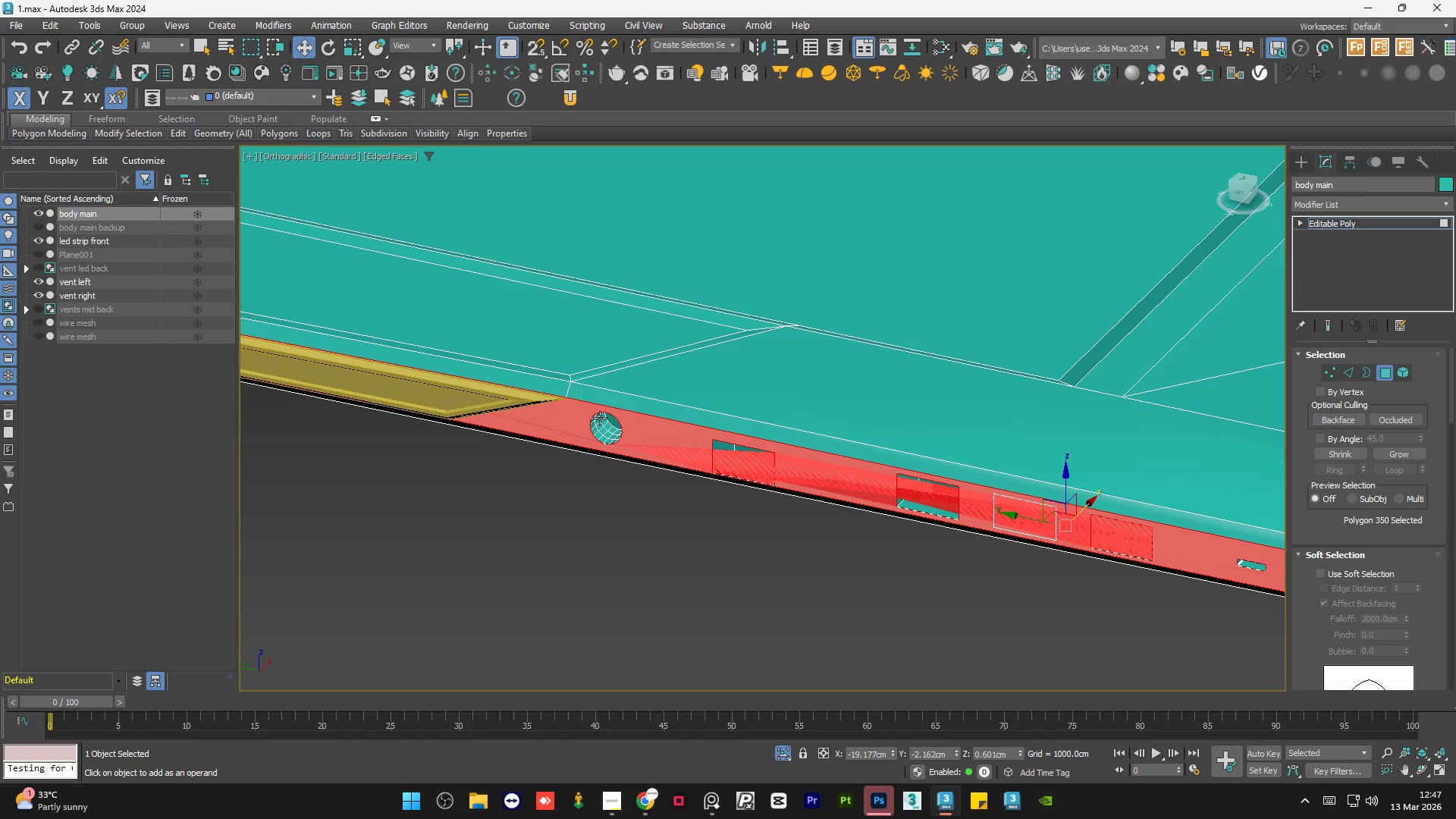 
key(Control+Z)
 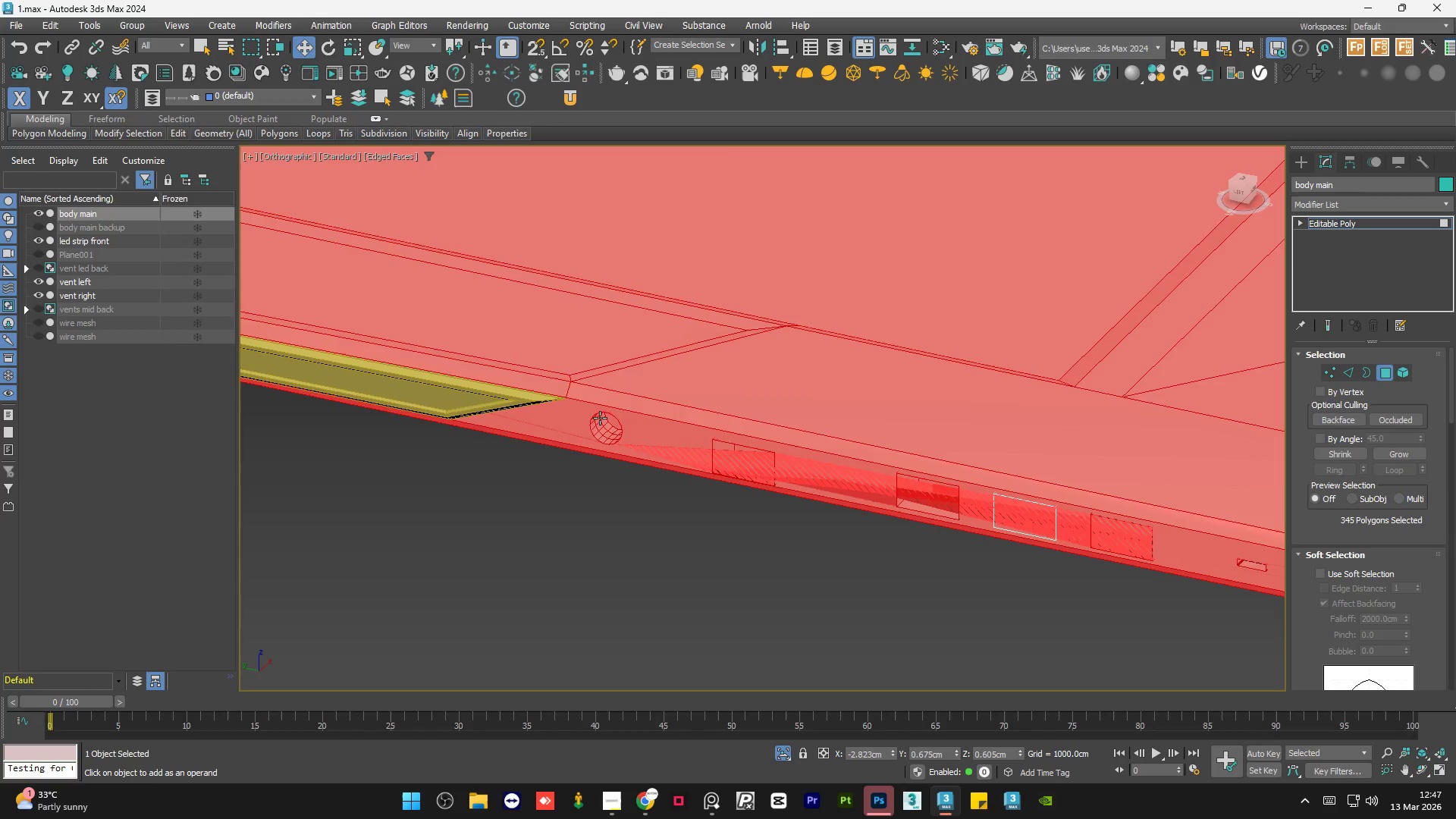 
key(Control+Z)
 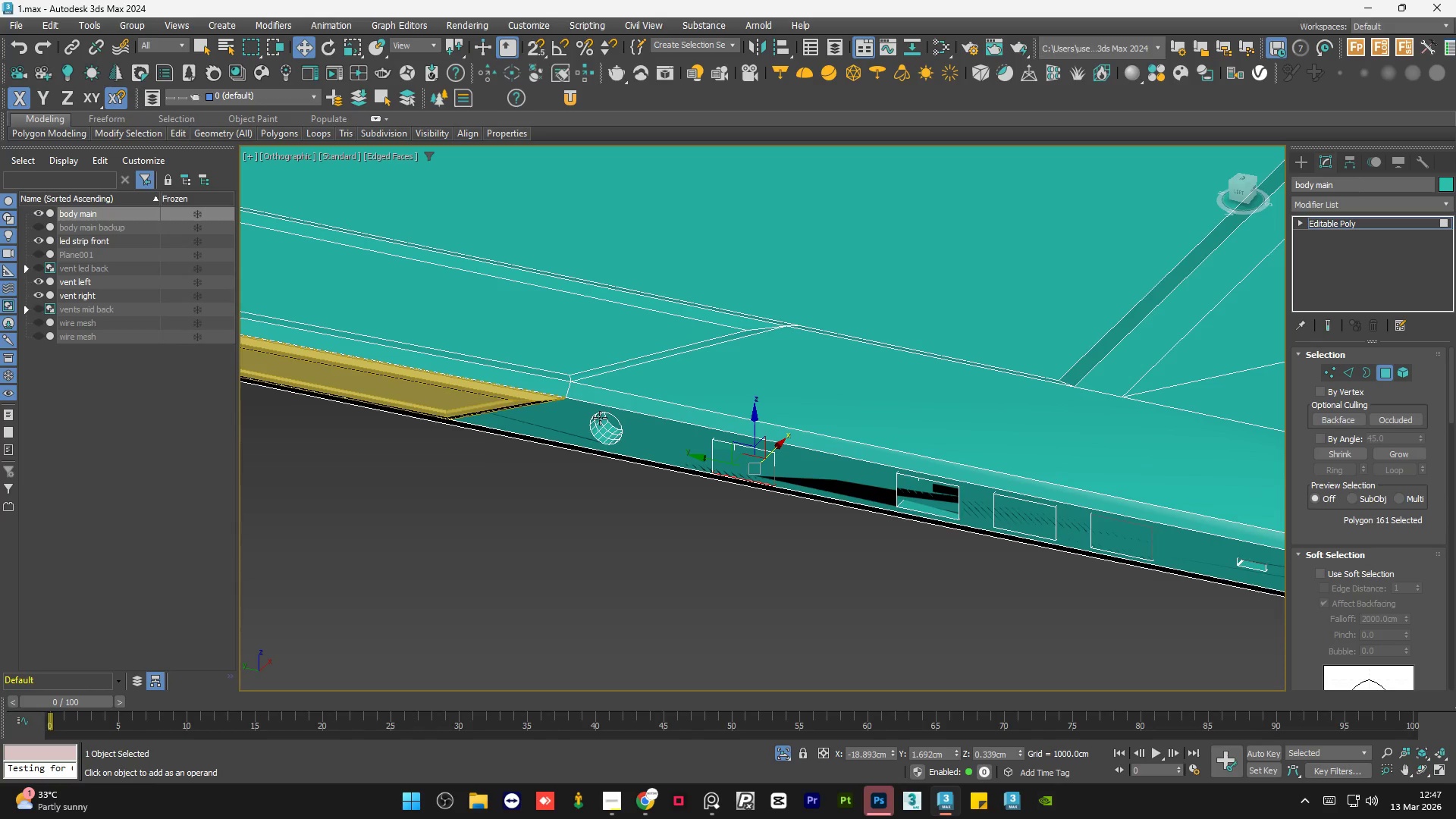 
key(Control+Z)
 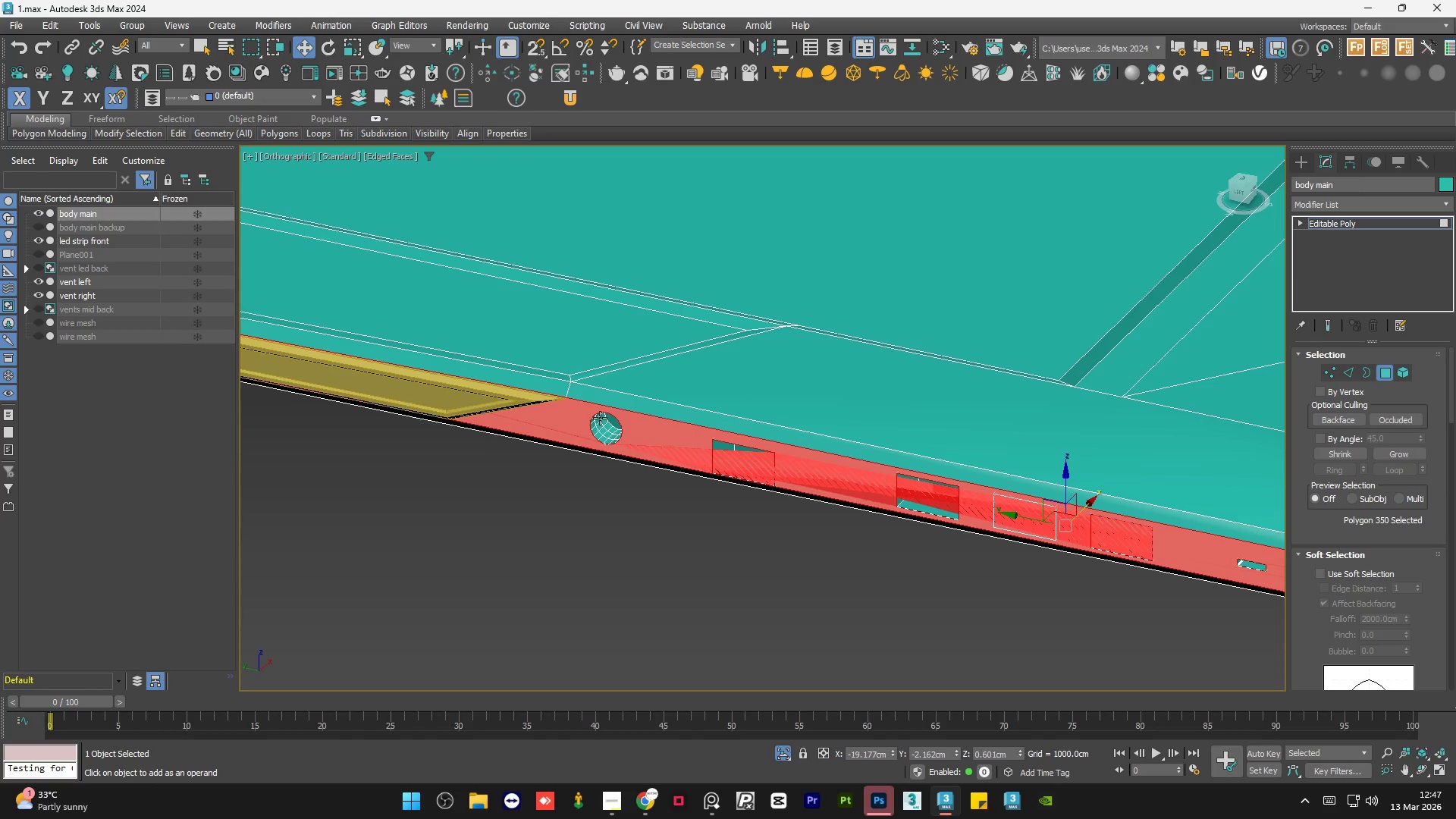 
key(Control+Z)
 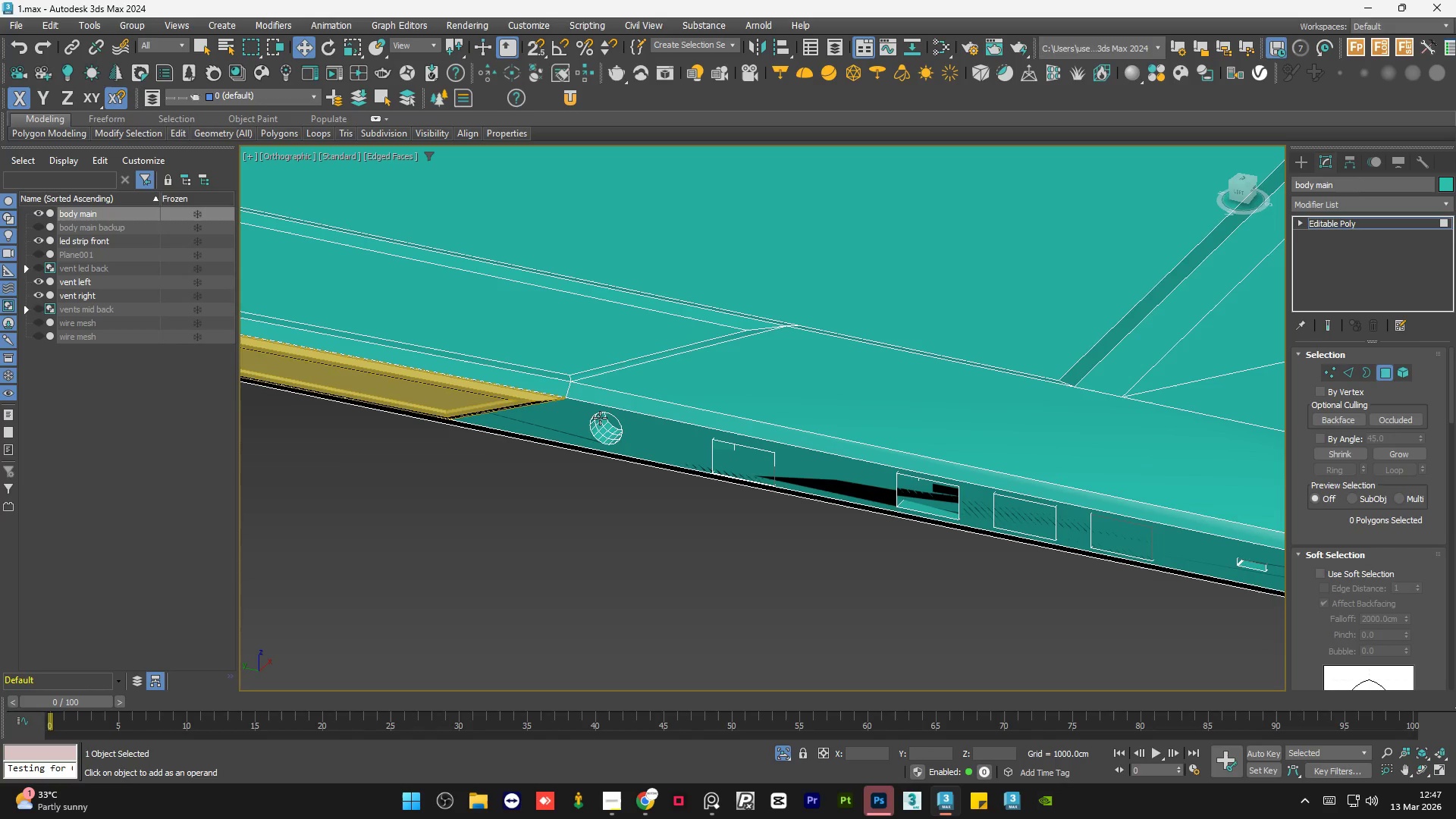 
key(Control+Z)
 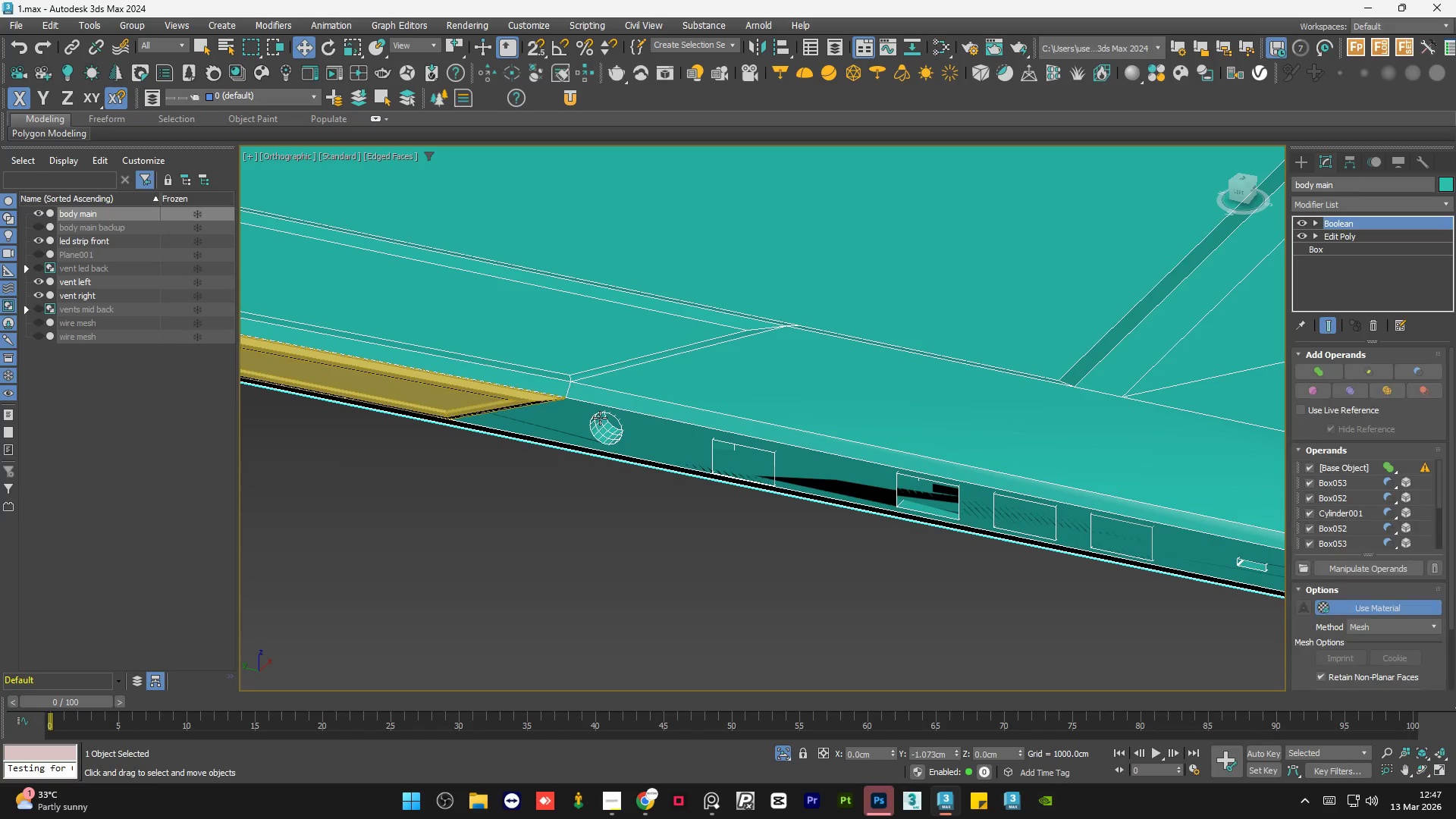 
key(Control+Z)
 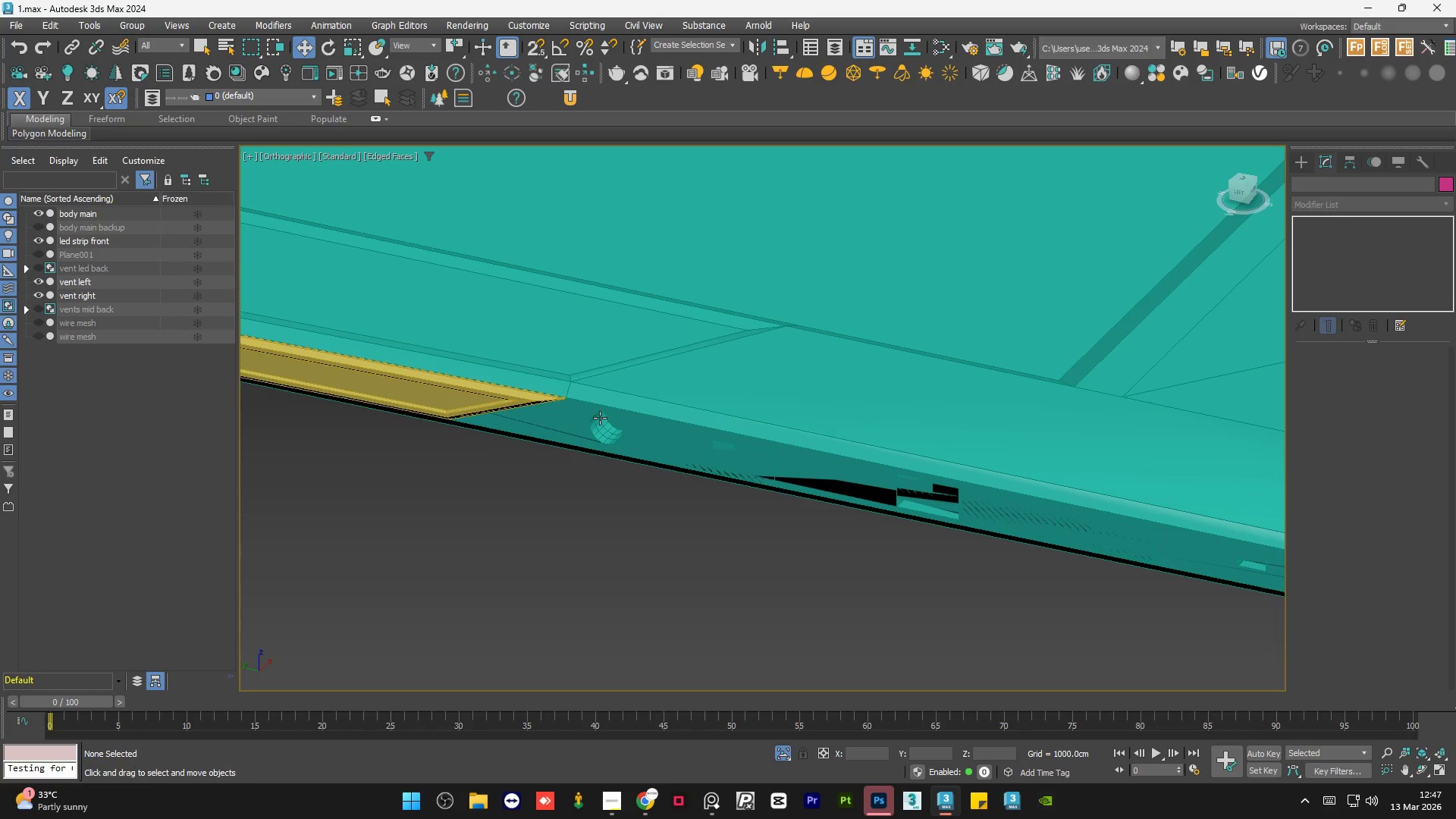 
key(Control+Z)
 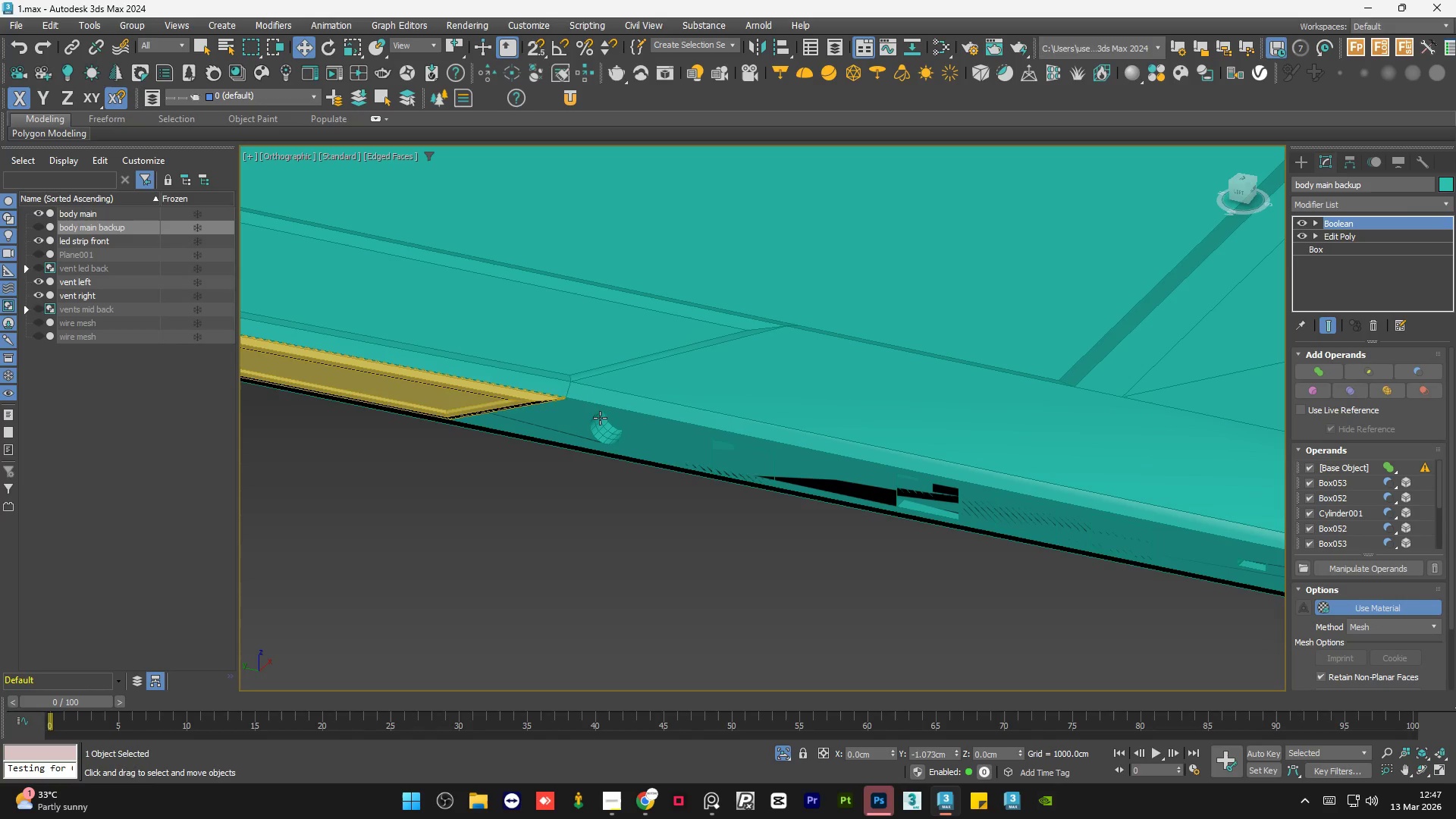 
key(Control+Z)
 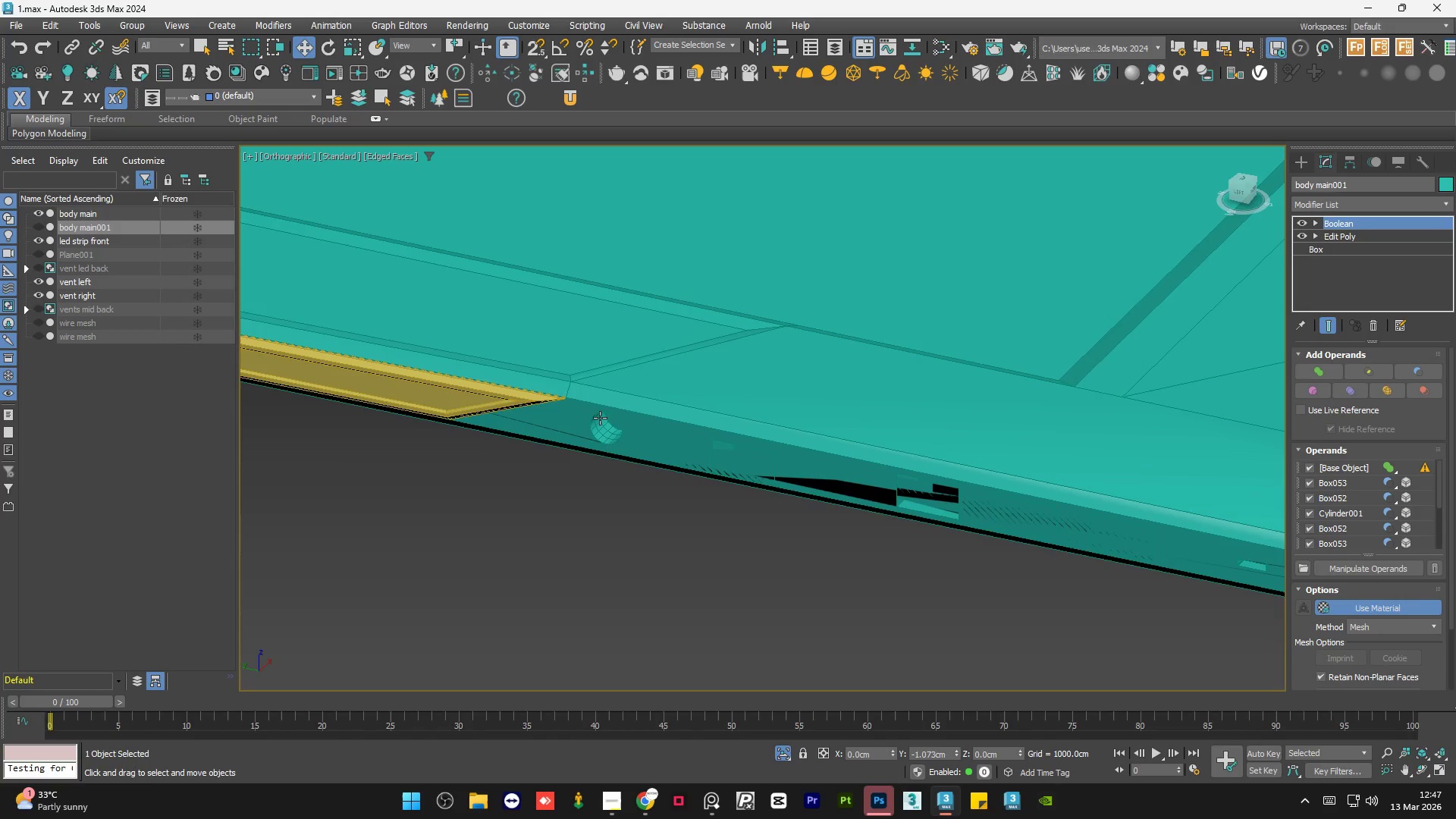 
key(Control+Z)
 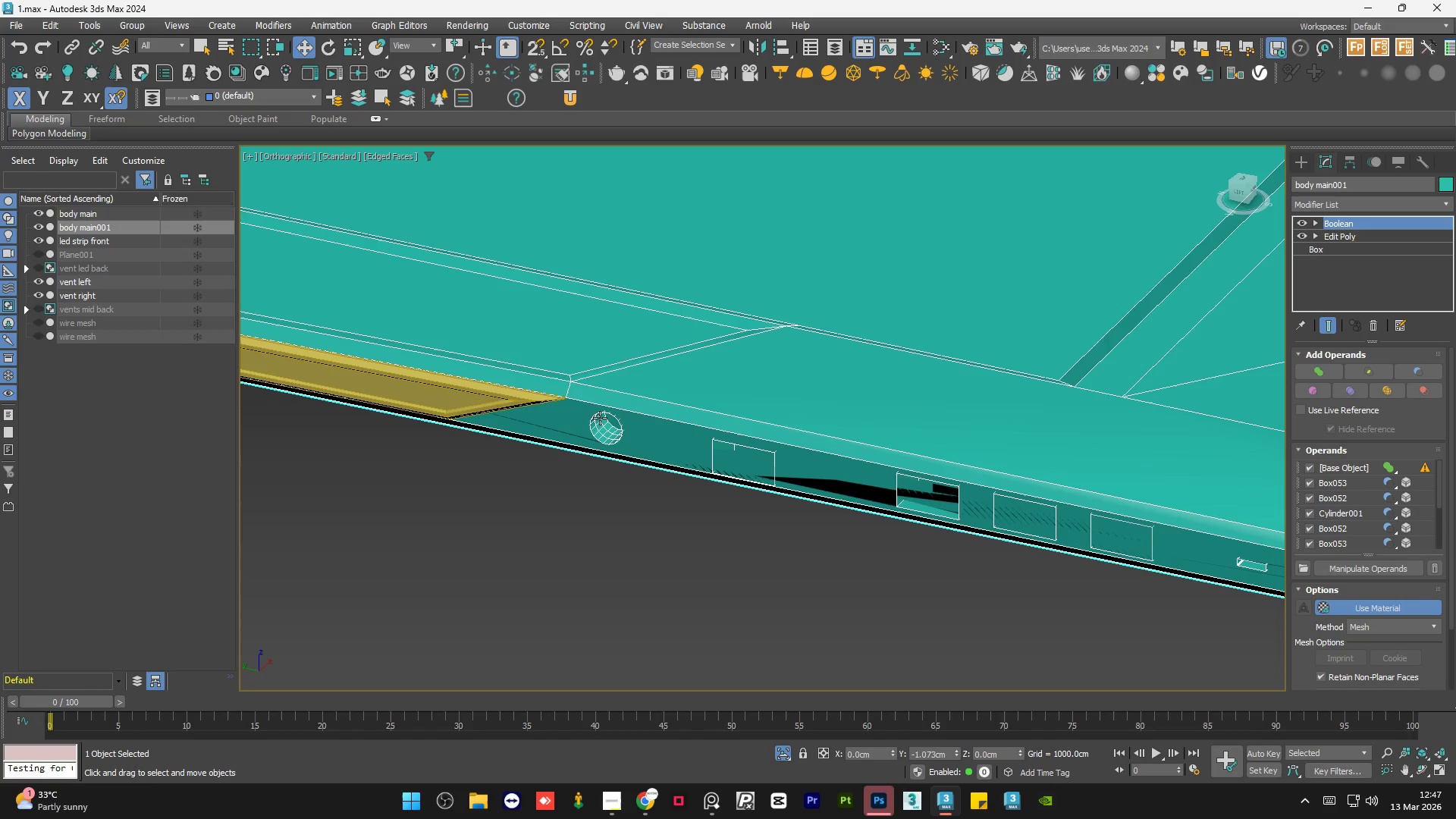 
key(Control+Z)
 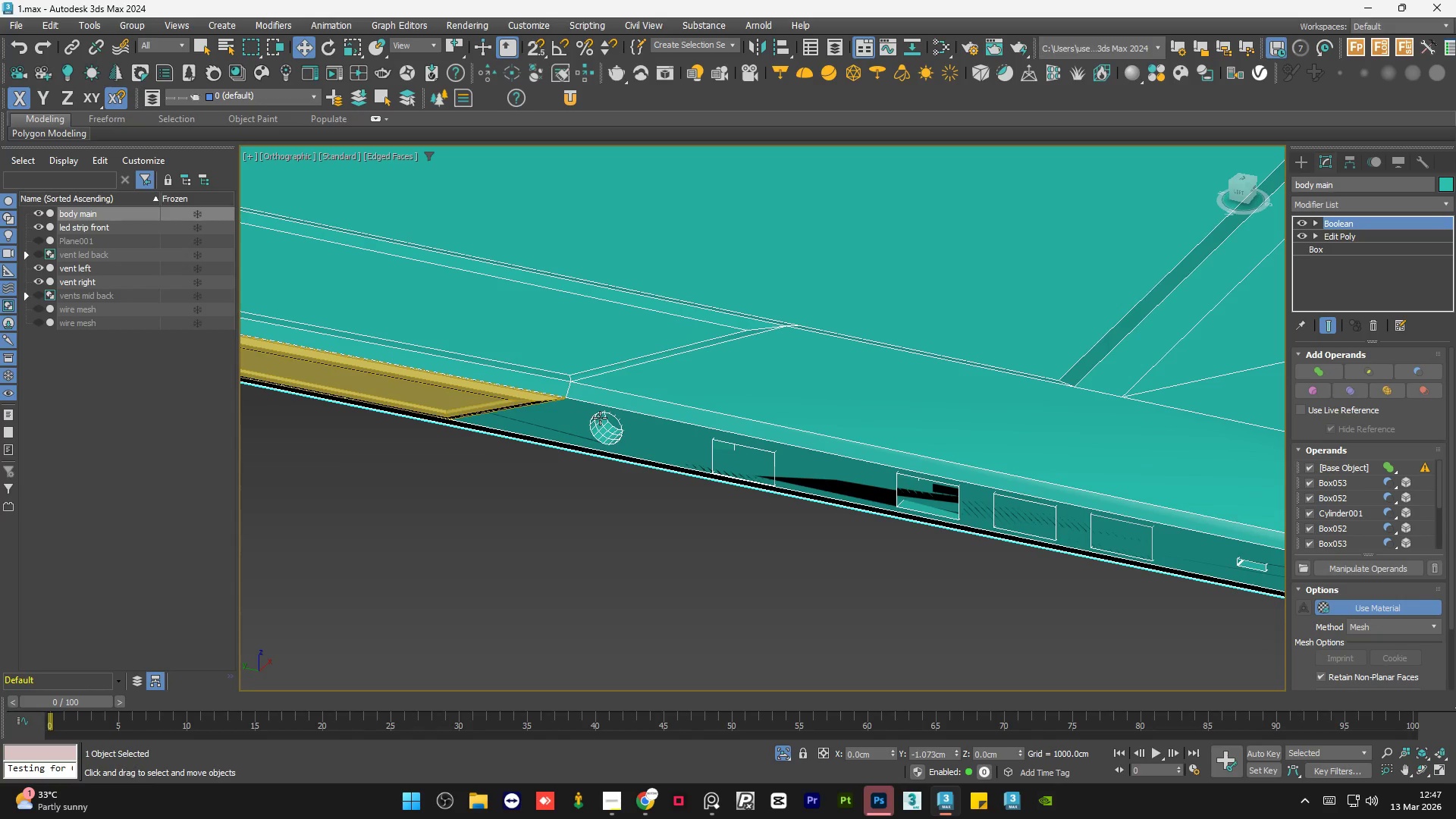 
key(Control+Z)
 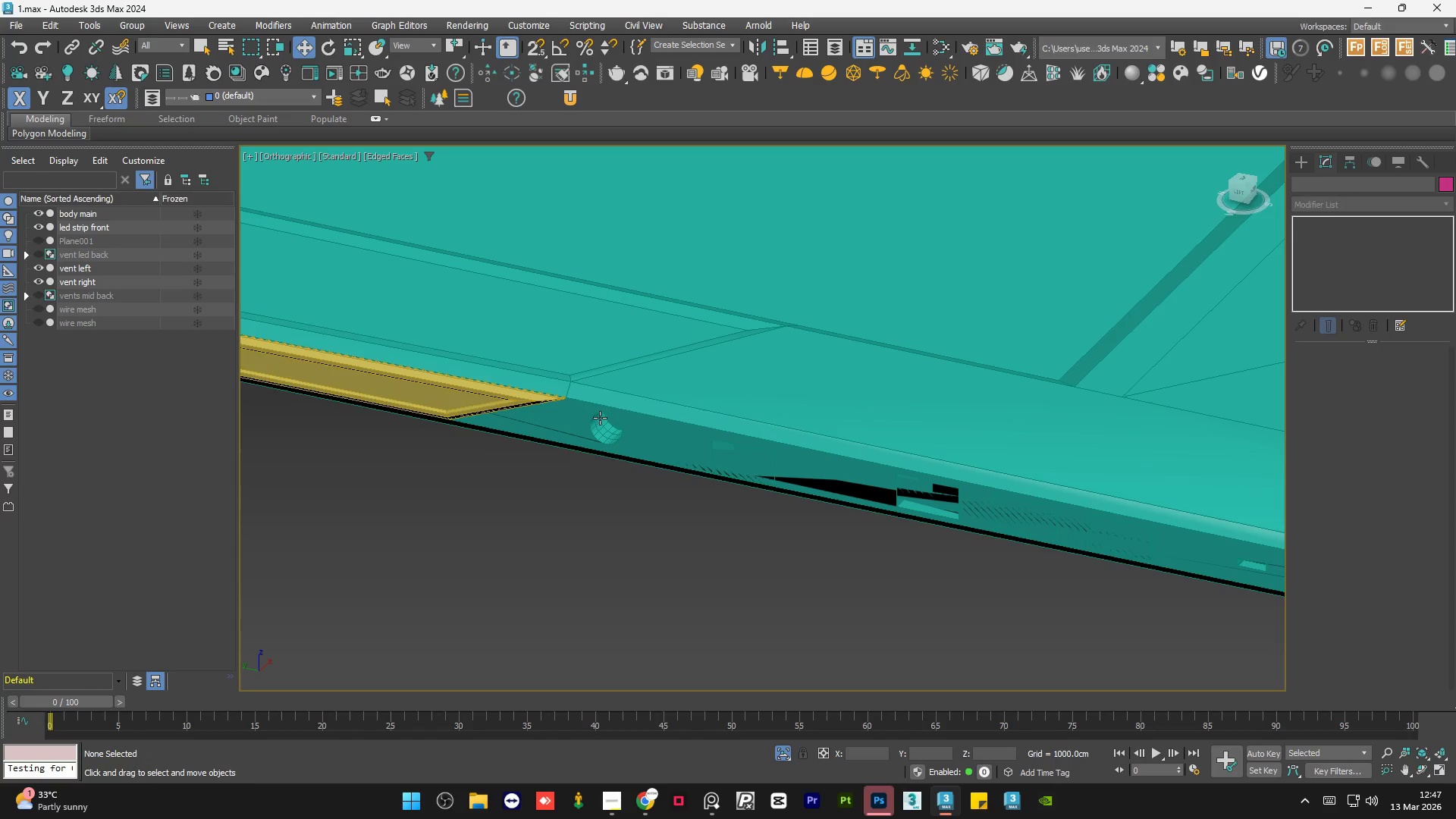 
key(Control+Z)
 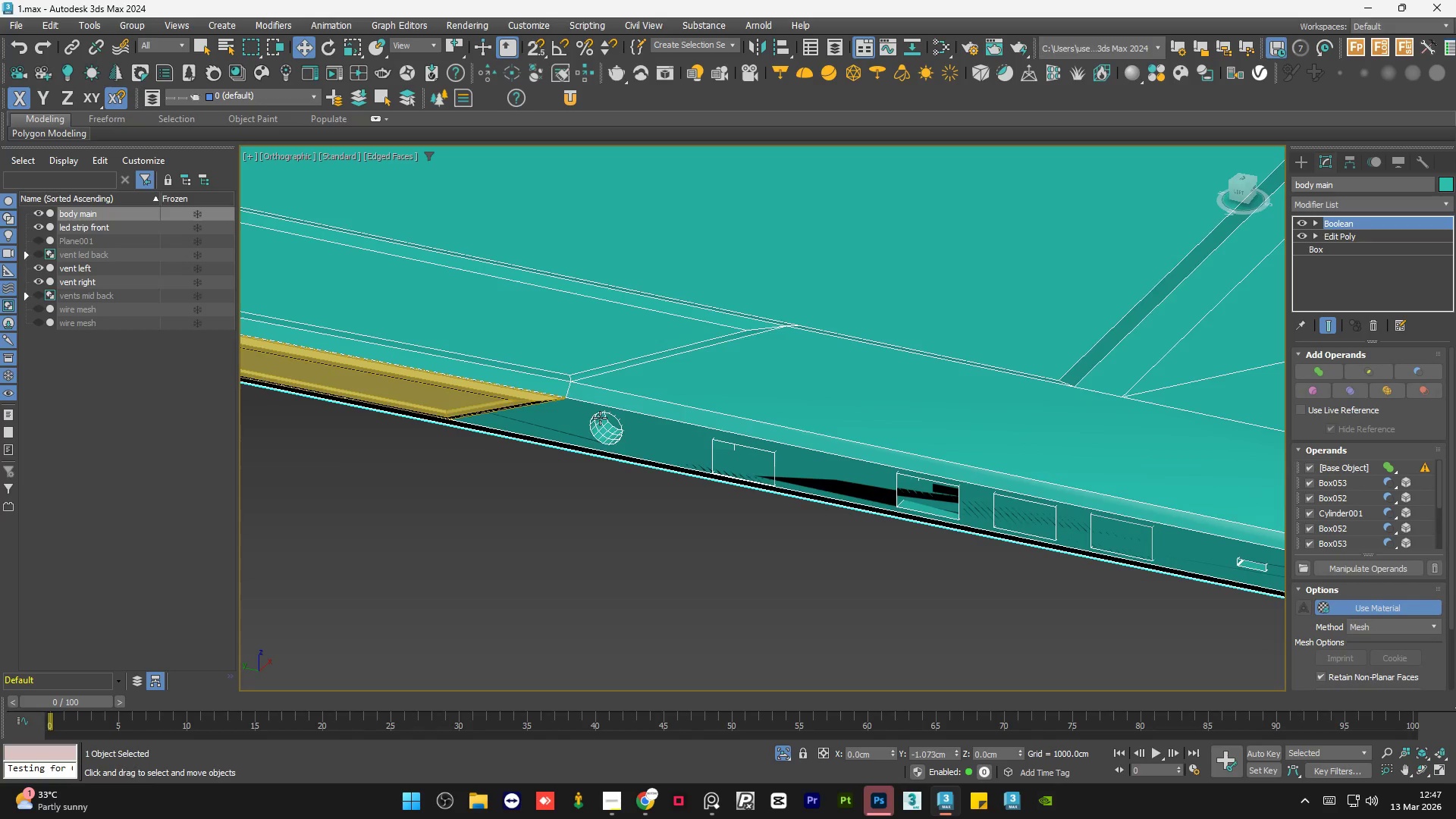 
key(Control+Z)
 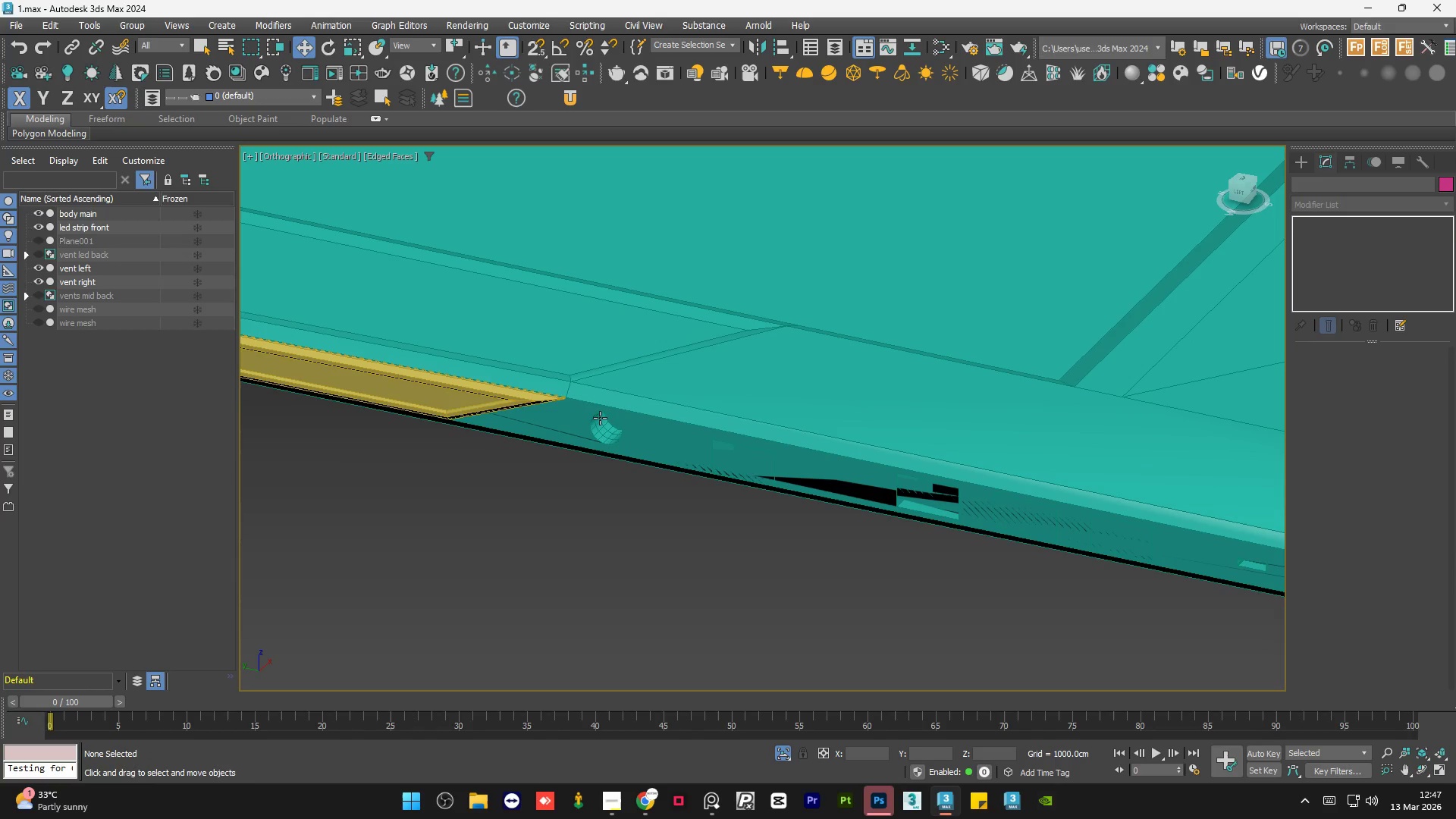 
key(Control+Z)
 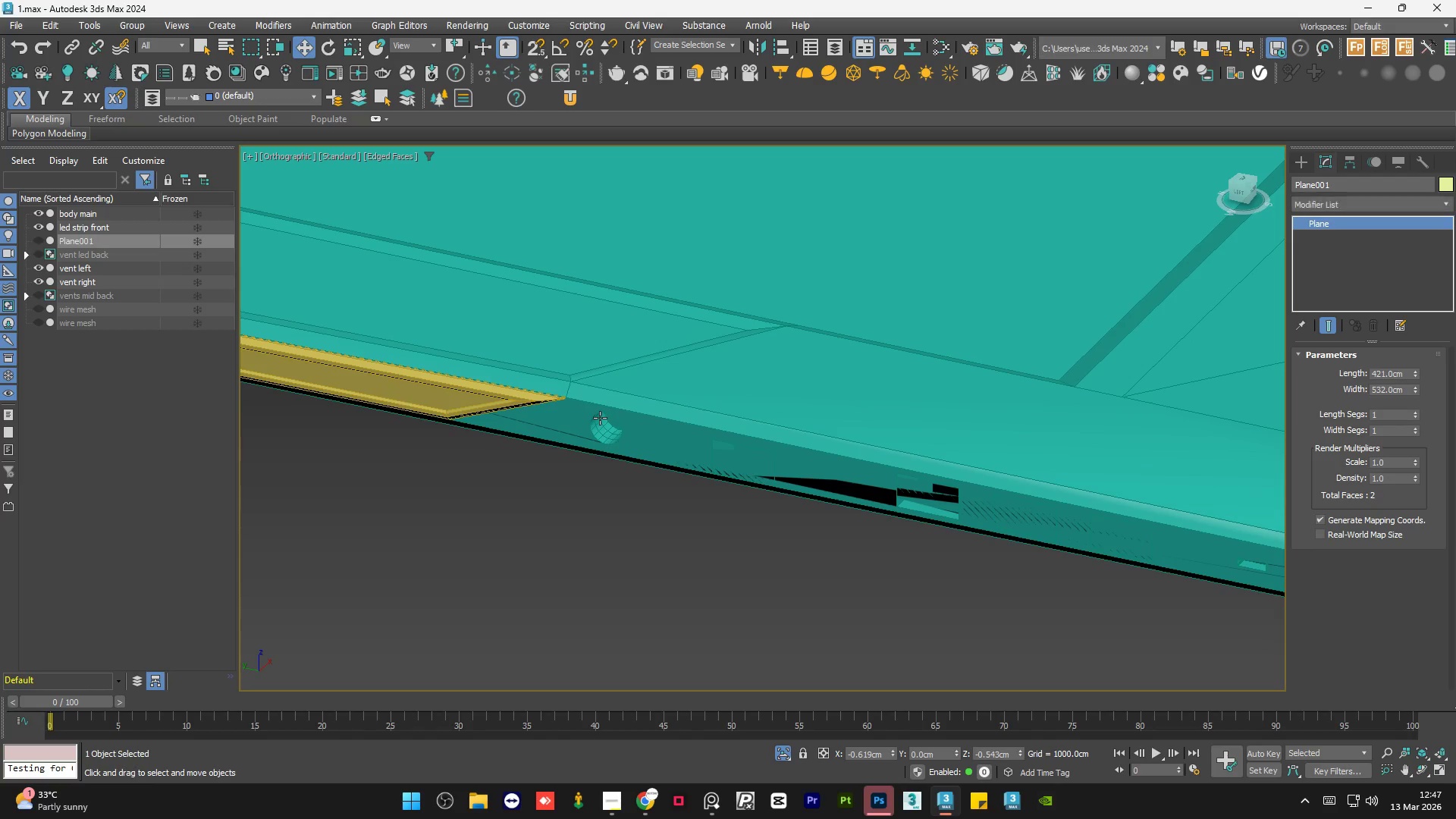 
key(Control+Z)
 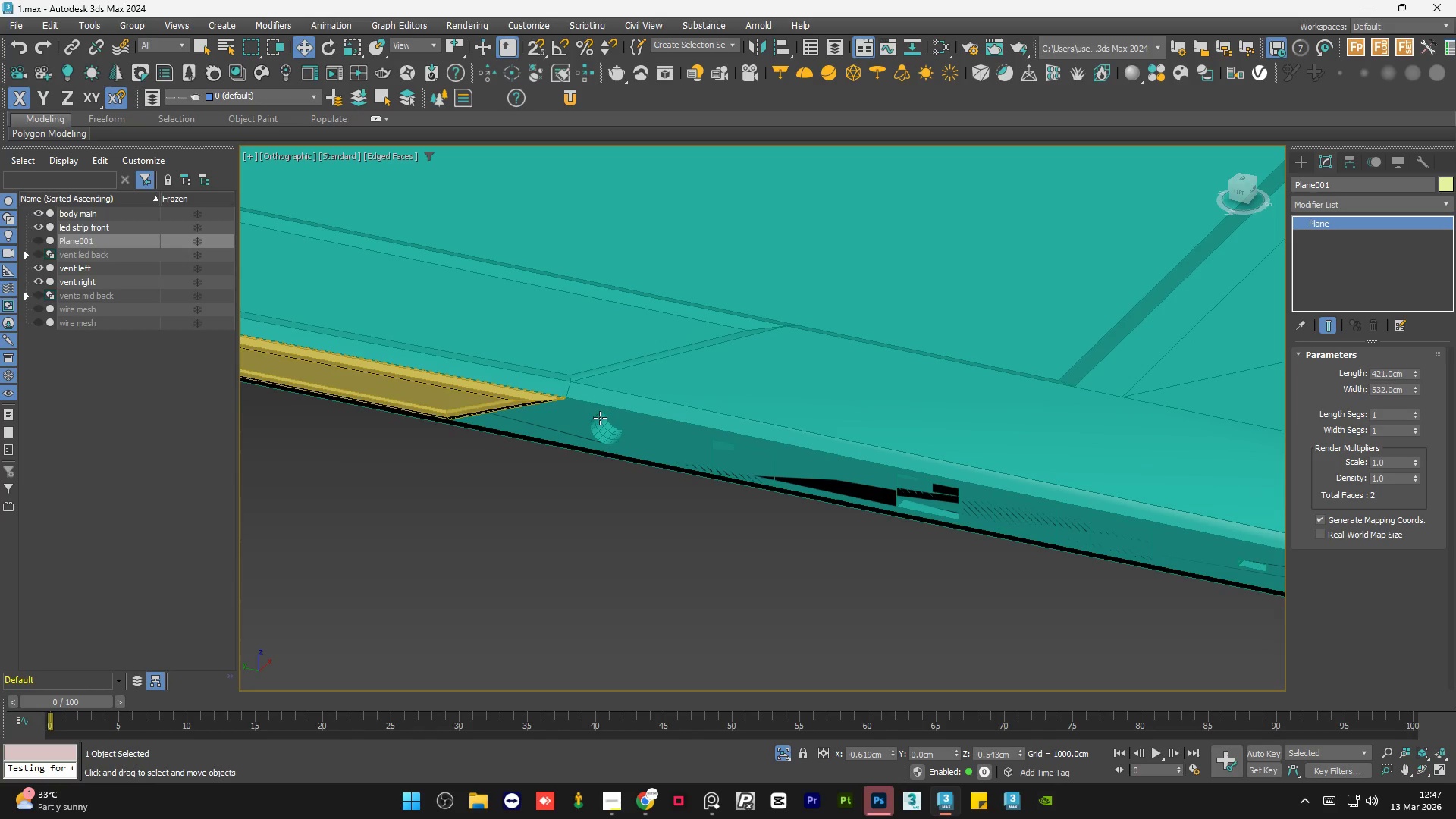 
key(Control+Z)
 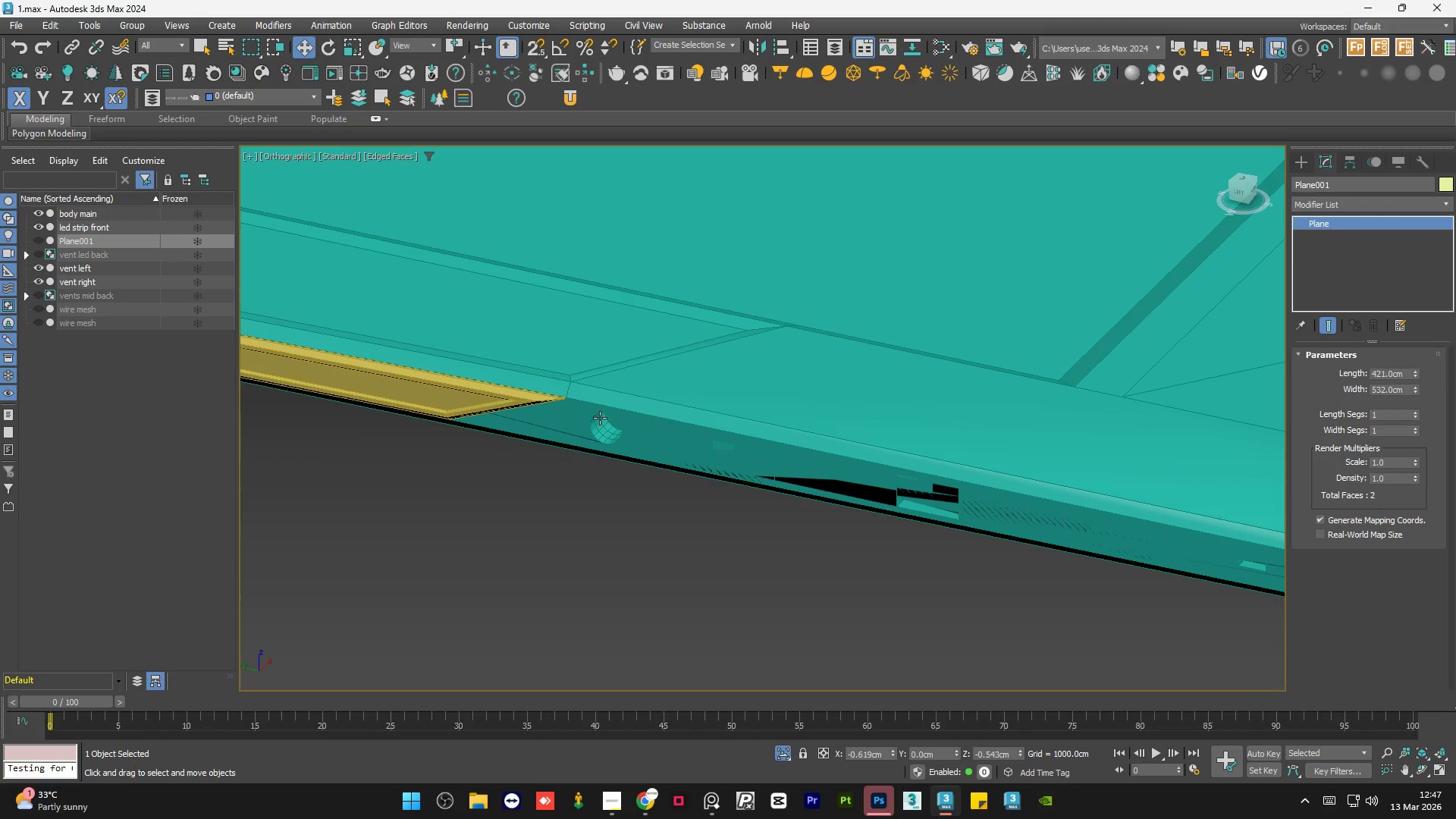 
key(Control+Z)
 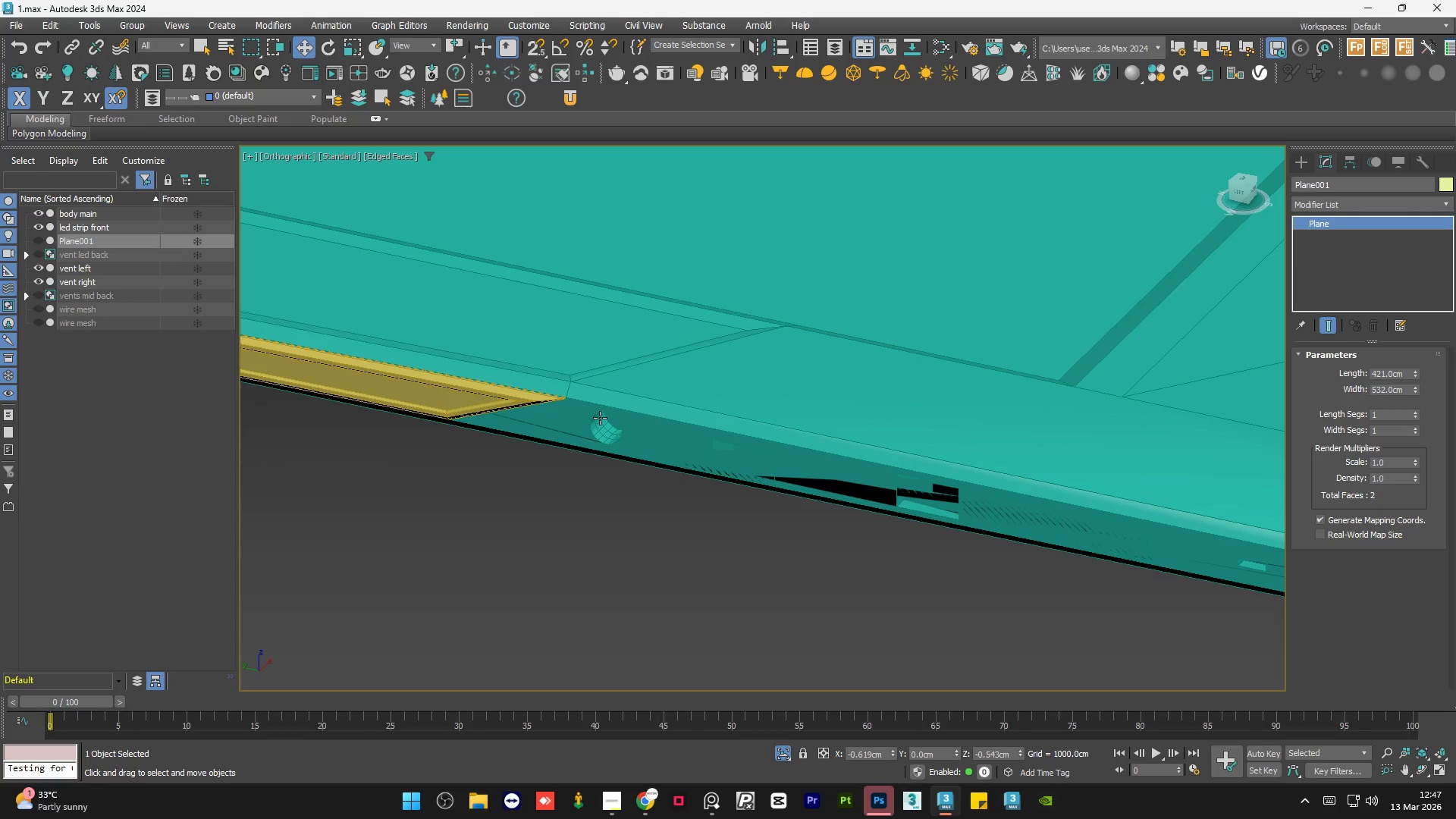 
key(Control+Z)
 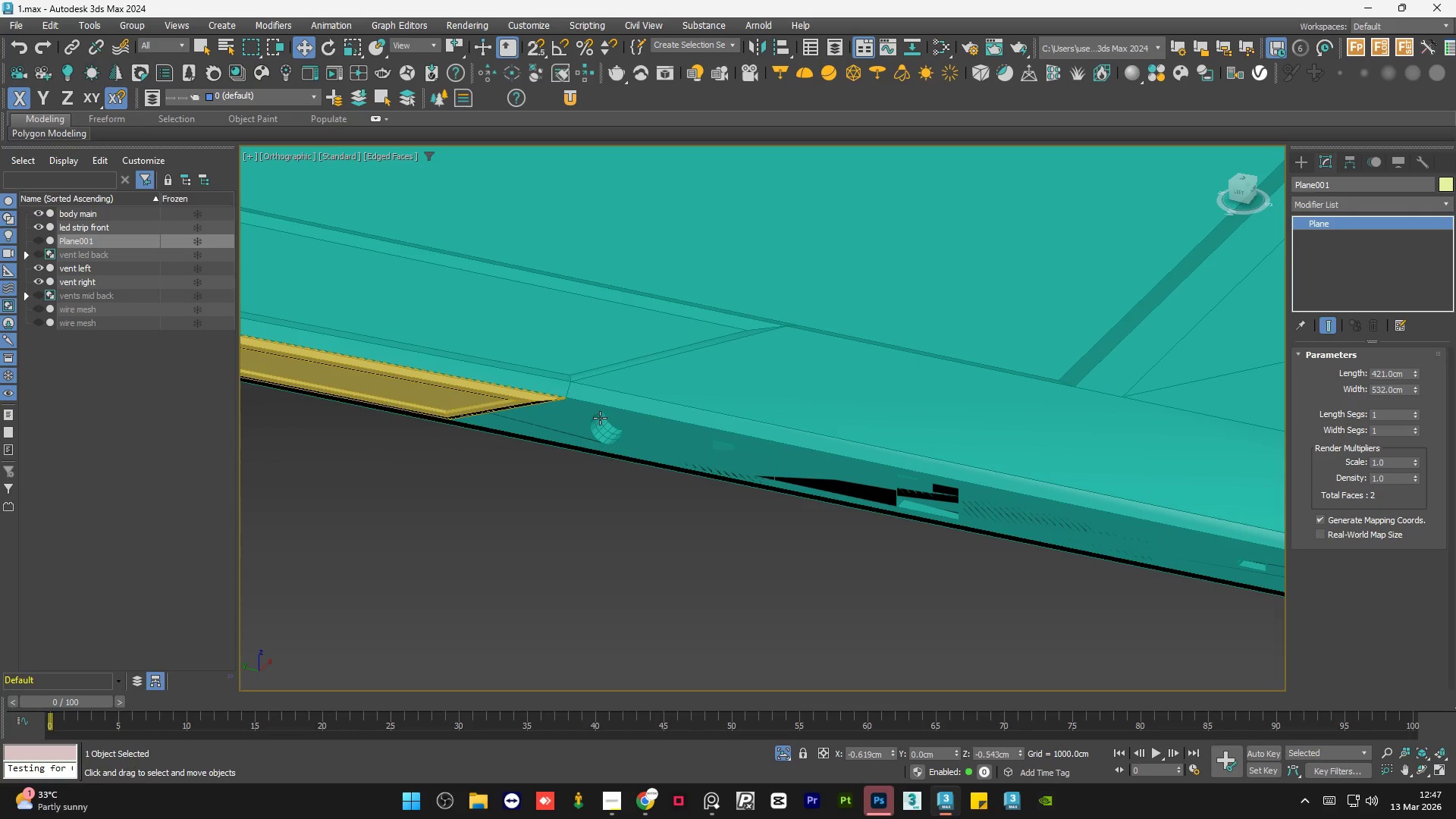 
key(Control+Z)
 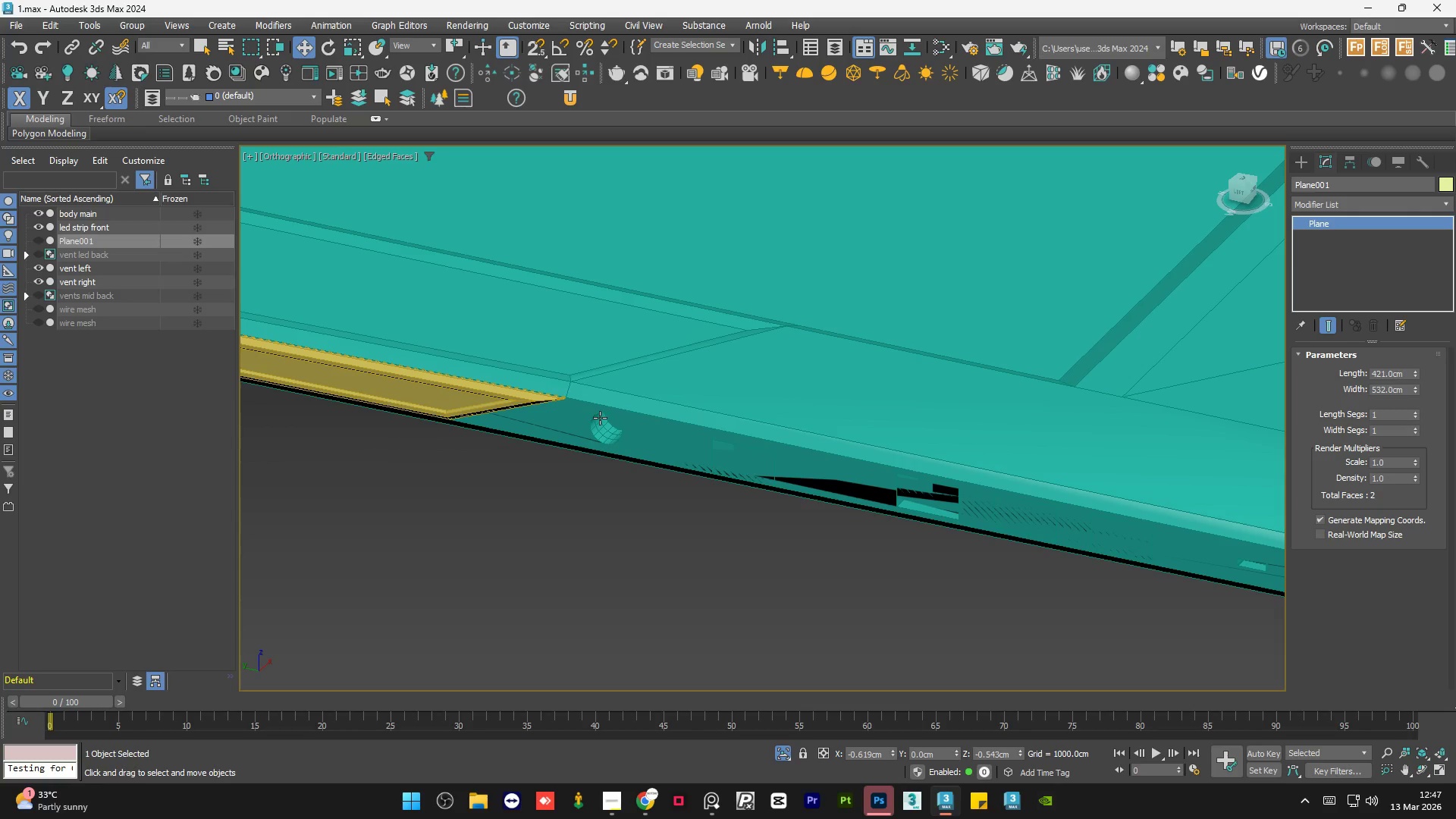 
key(Control+Z)
 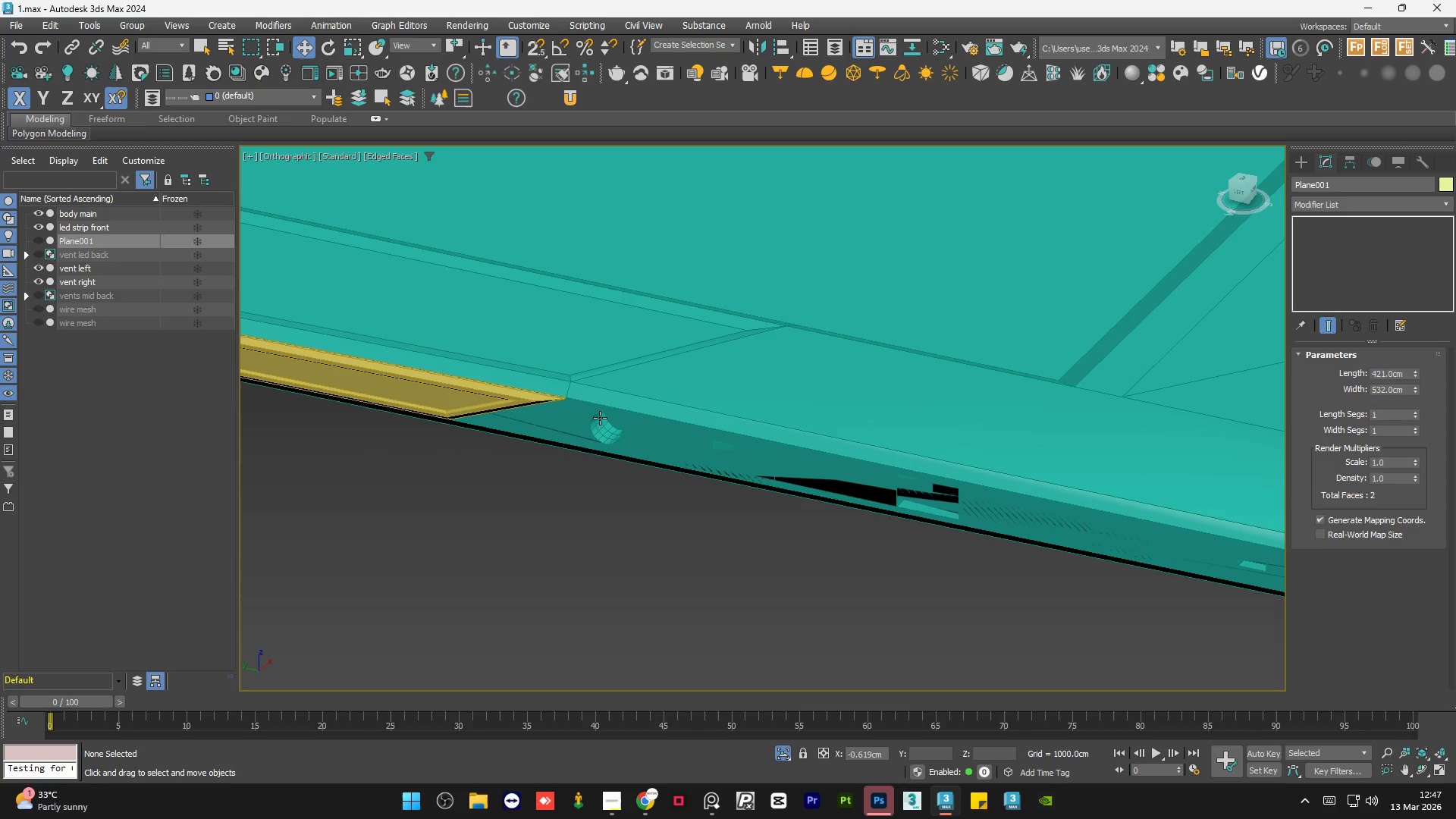 
key(Control+Z)
 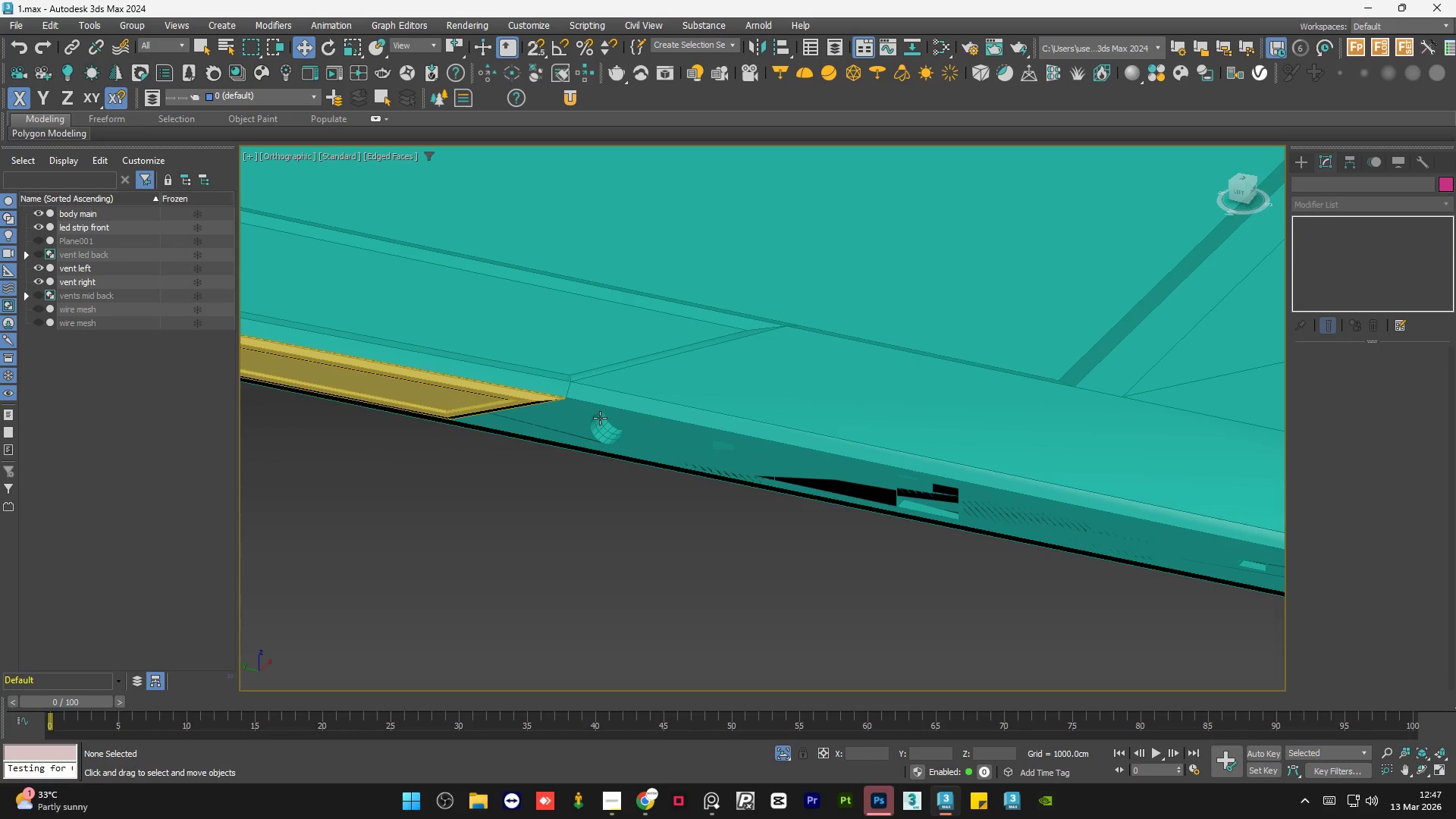 
key(Control+Z)
 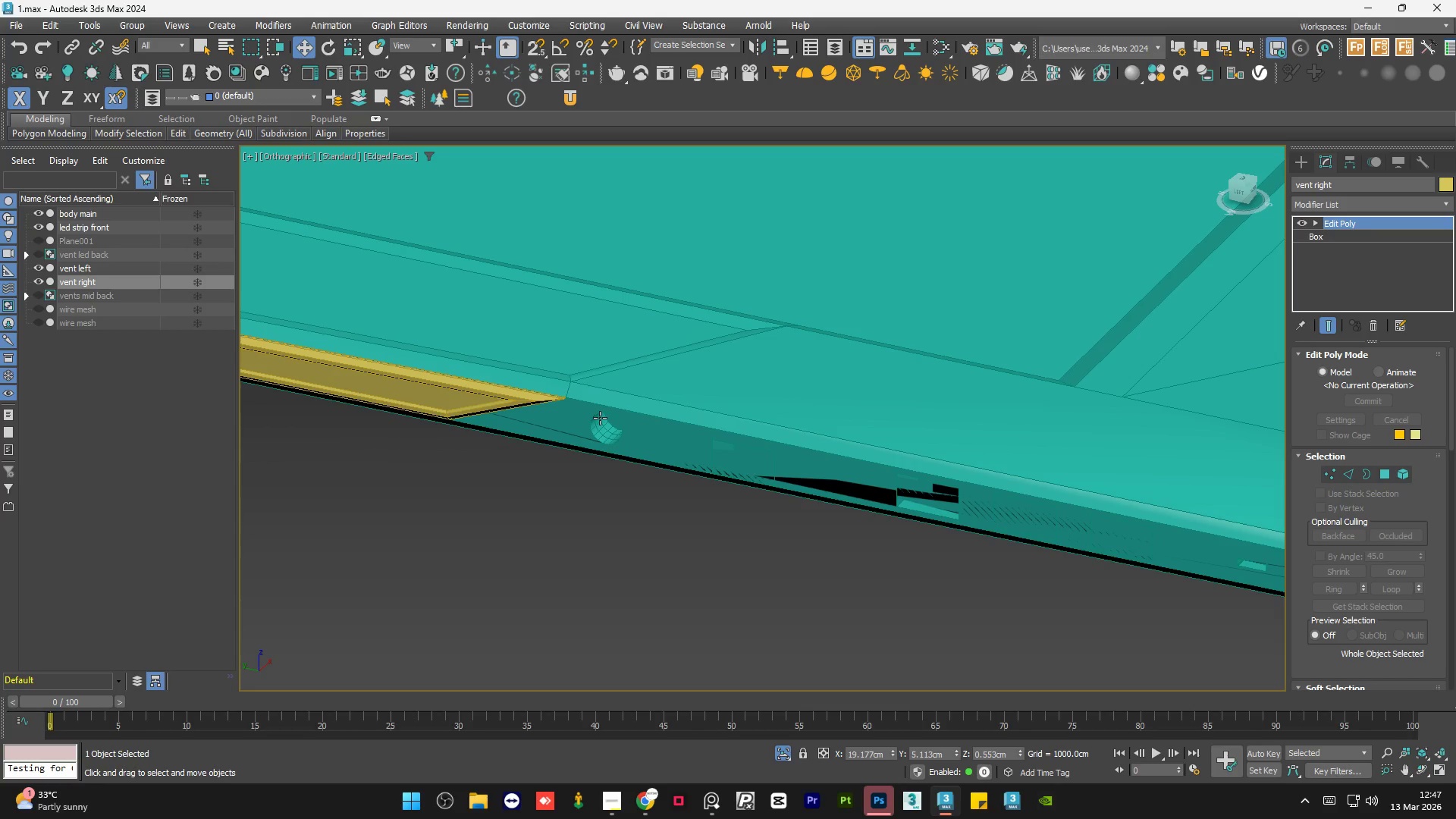 
key(Control+Z)
 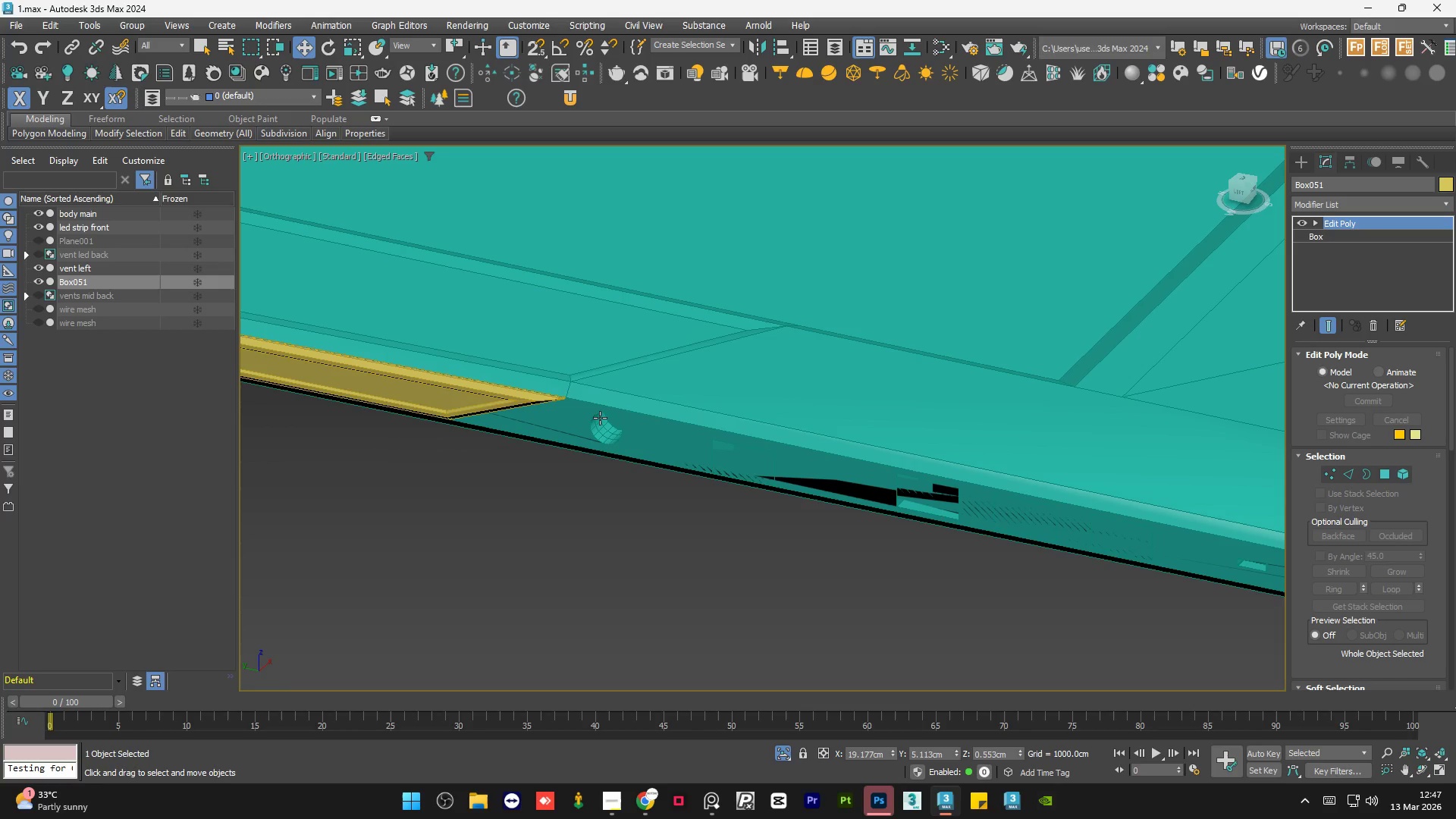 
key(Control+Z)
 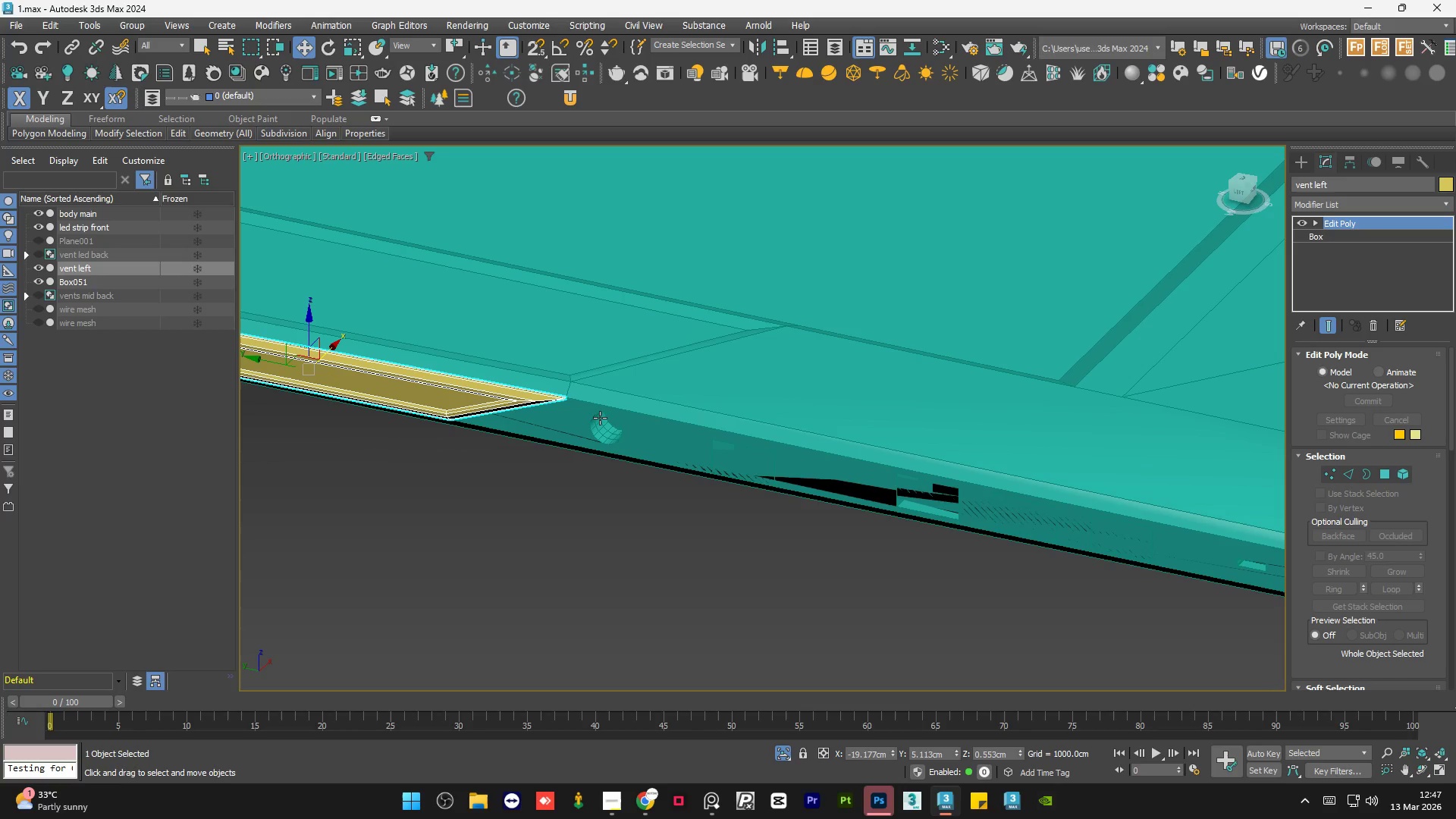 
key(Control+Z)
 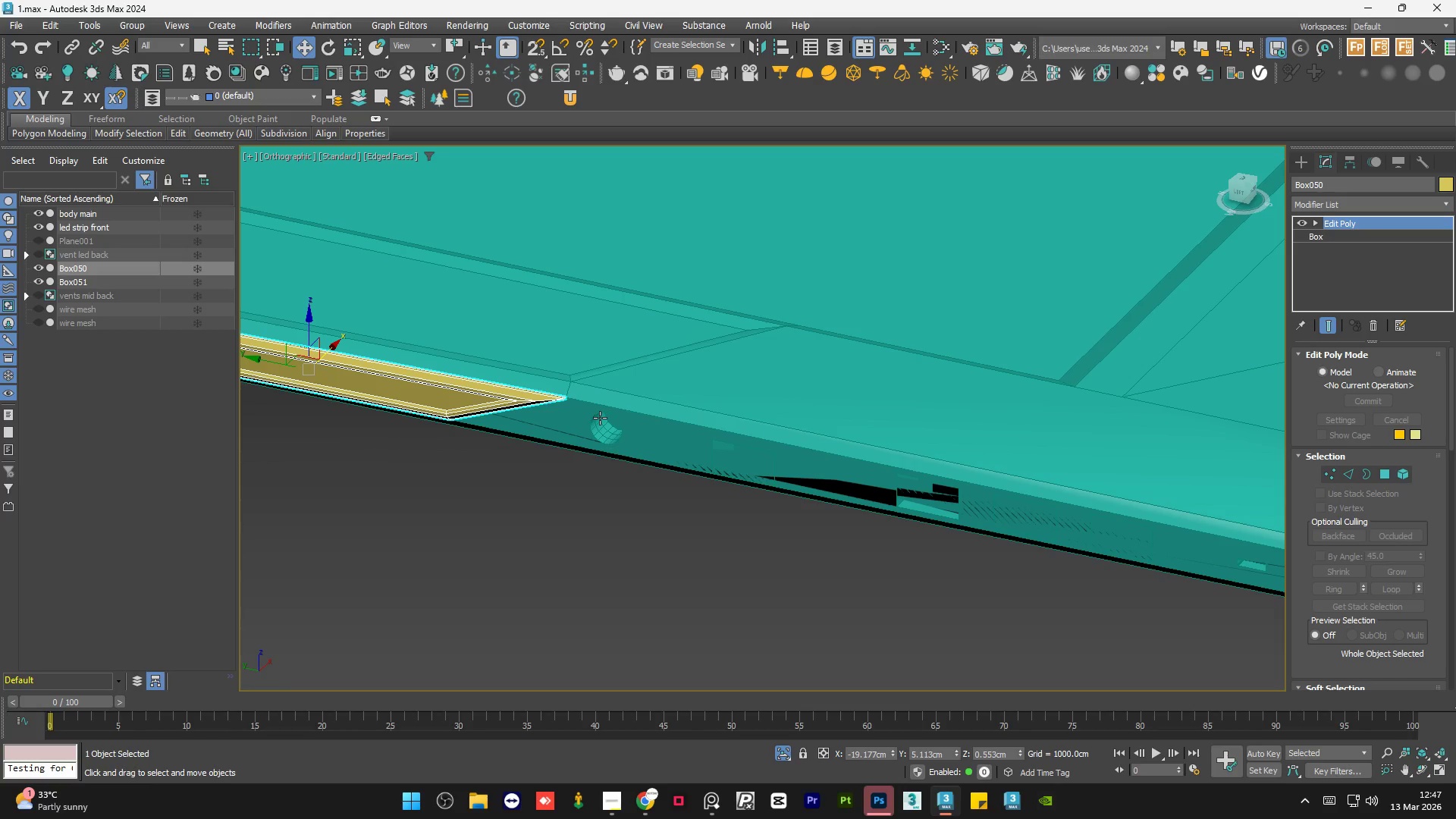 
key(Control+Z)
 